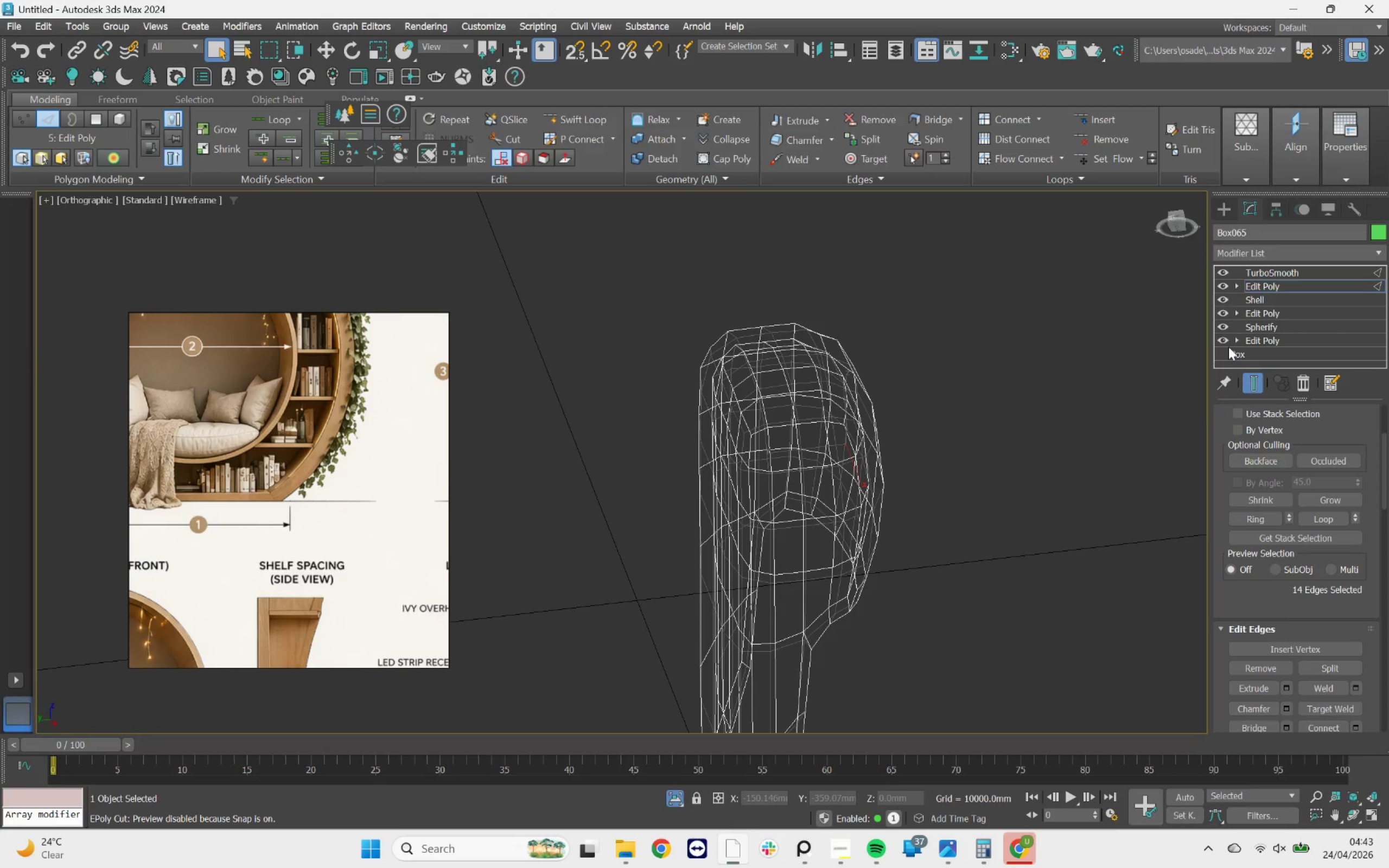 
key(F3)
 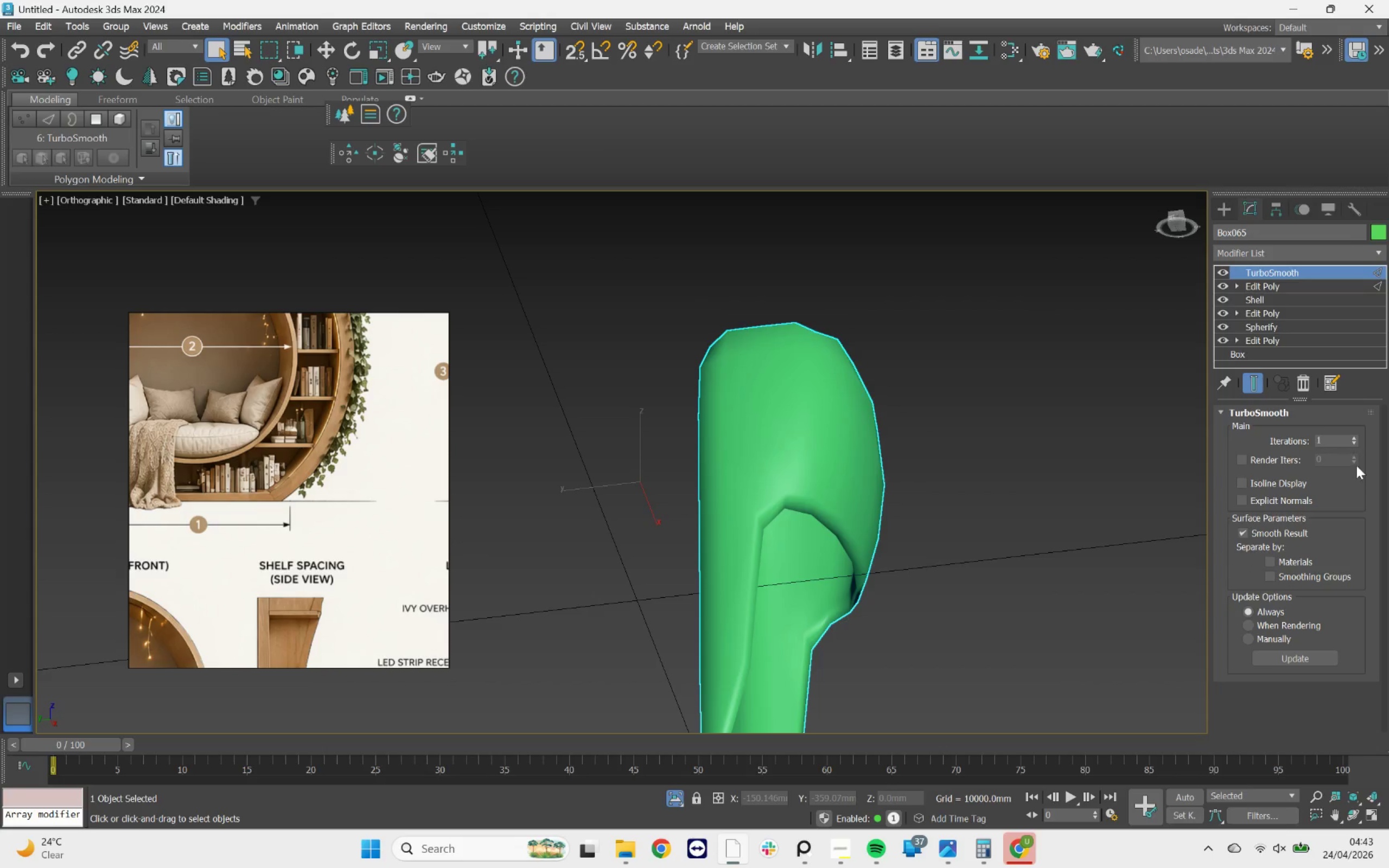 
scroll: coordinate [1362, 500], scroll_direction: up, amount: 2.0
 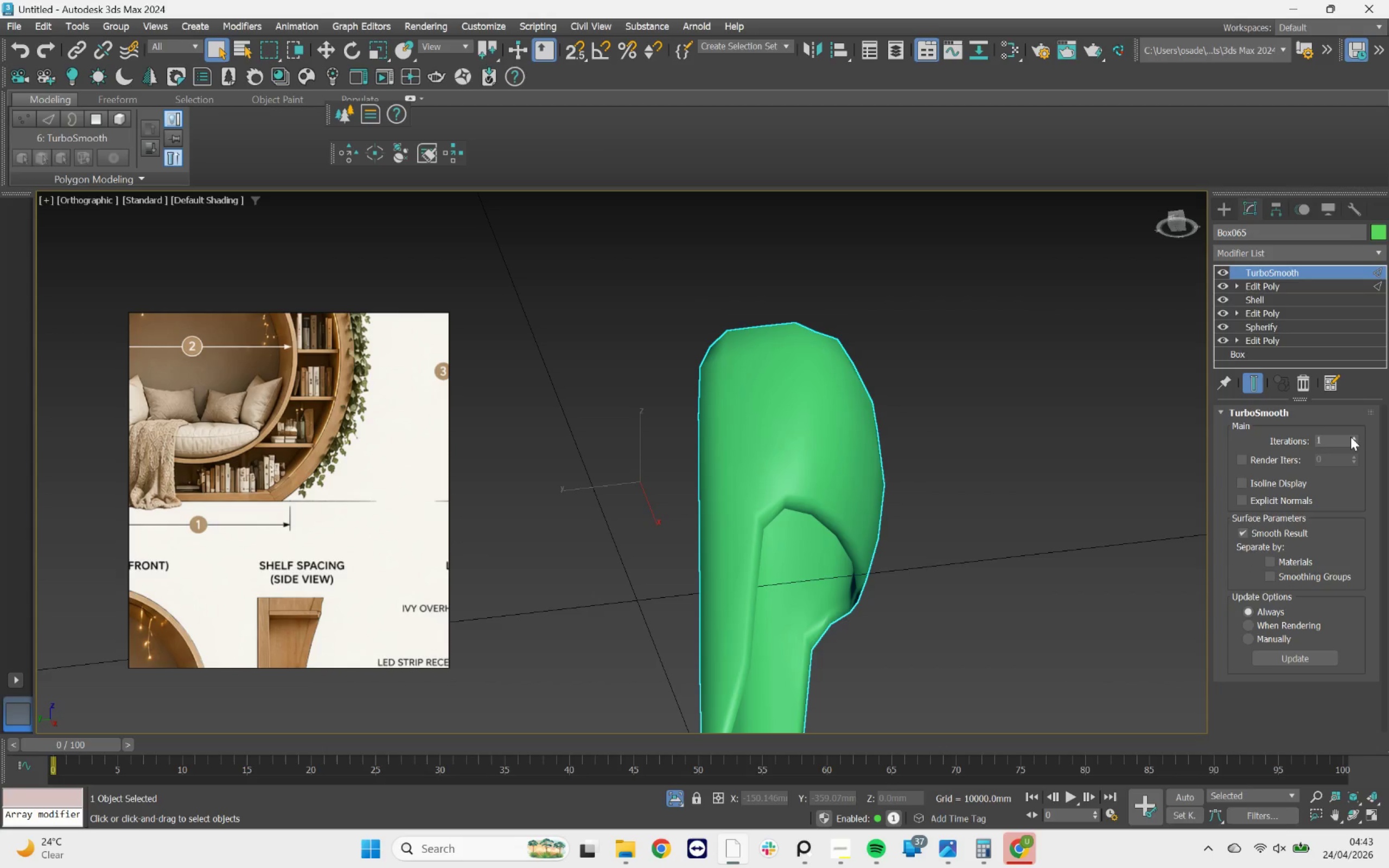 
left_click([1350, 437])
 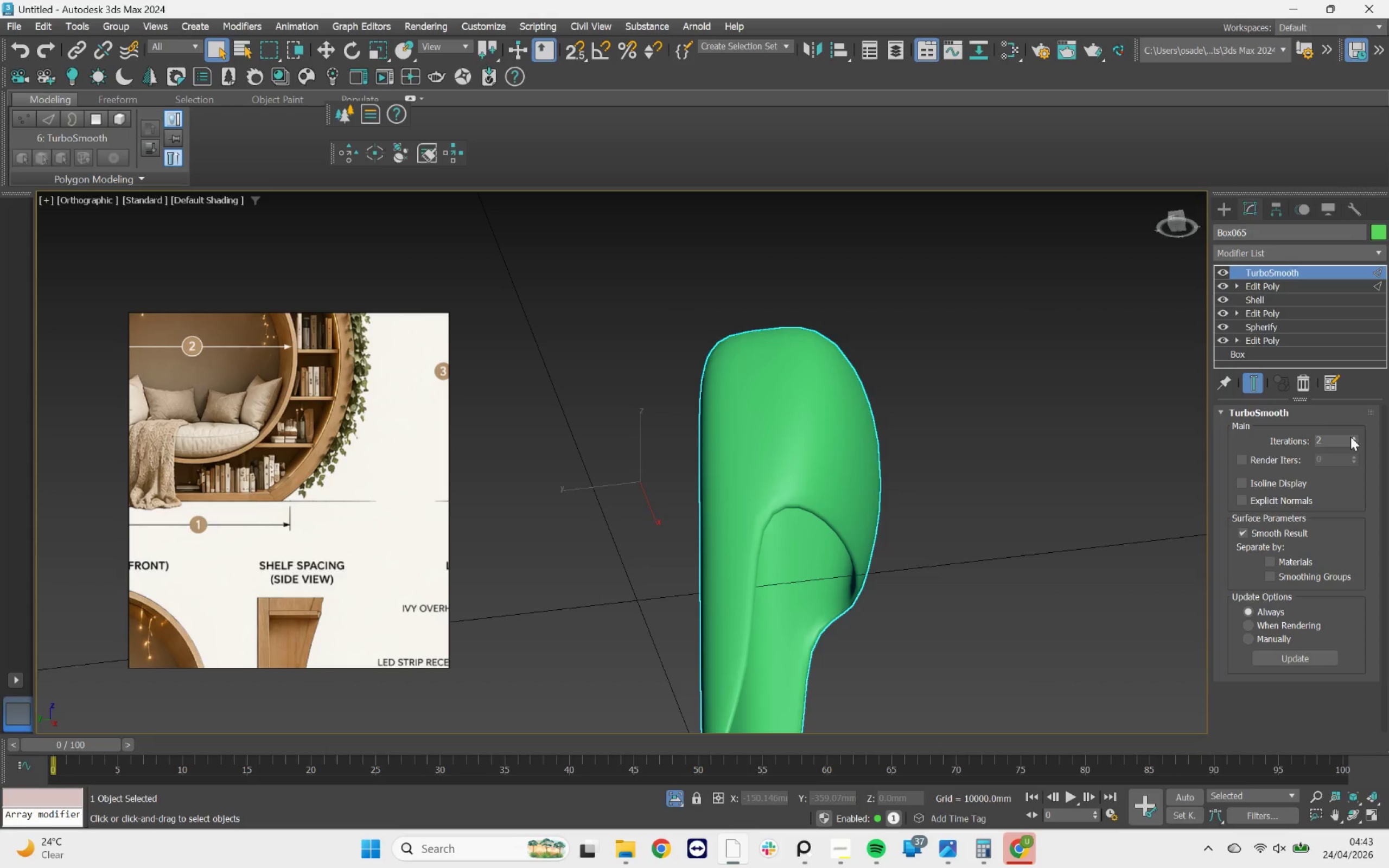 
scroll: coordinate [873, 542], scroll_direction: down, amount: 1.0
 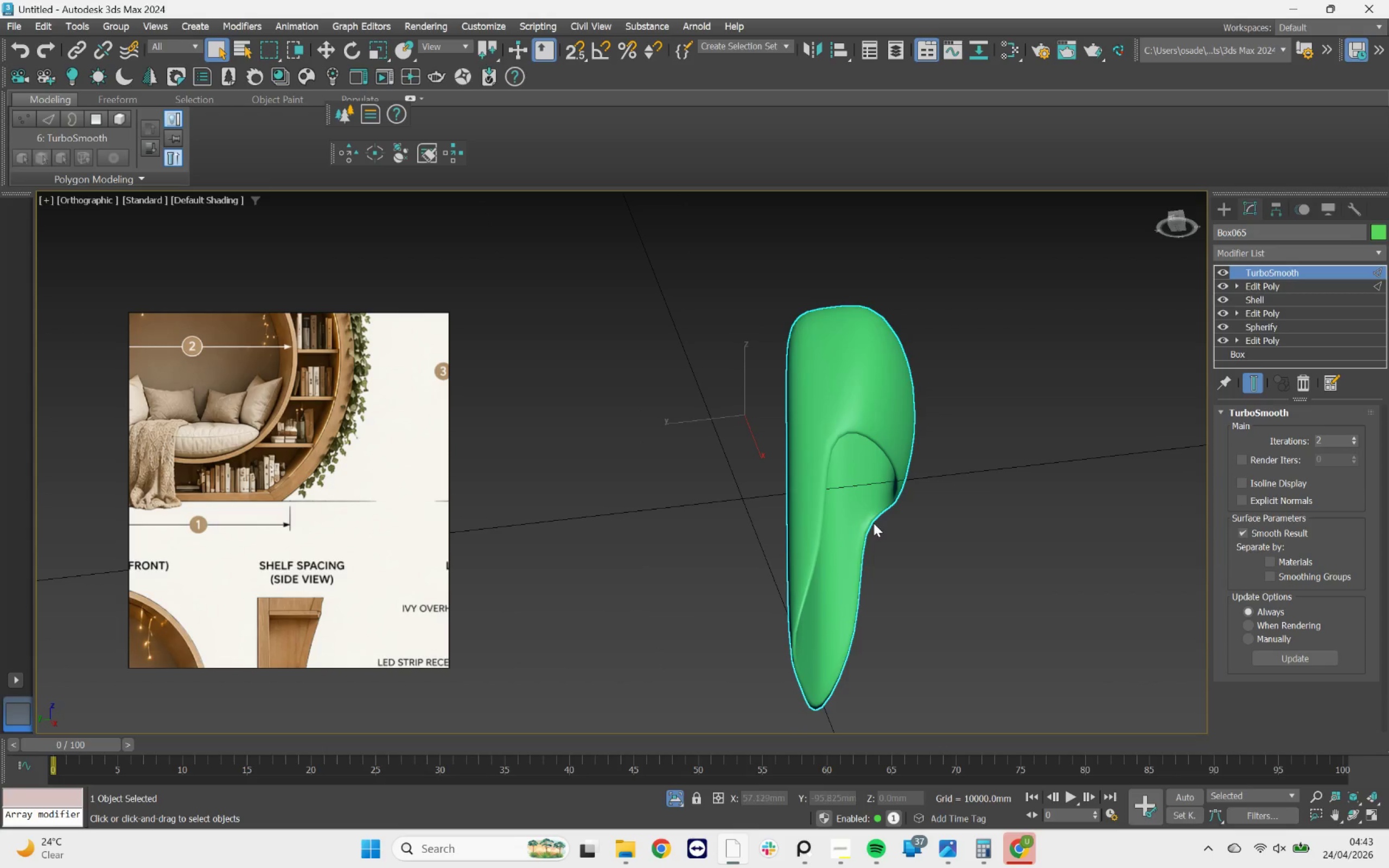 
hold_key(key=AltLeft, duration=3.08)
 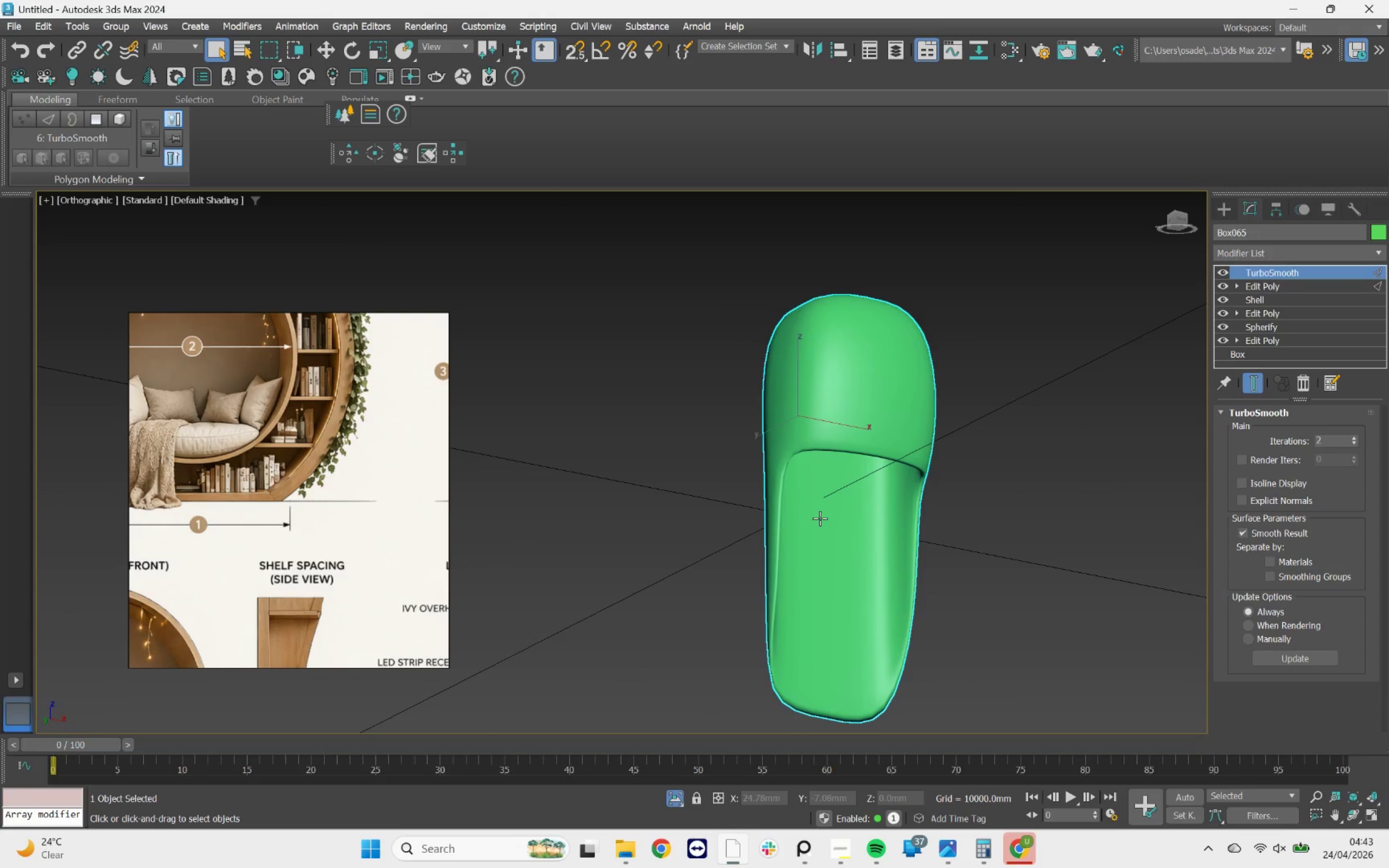 
key(F4)
 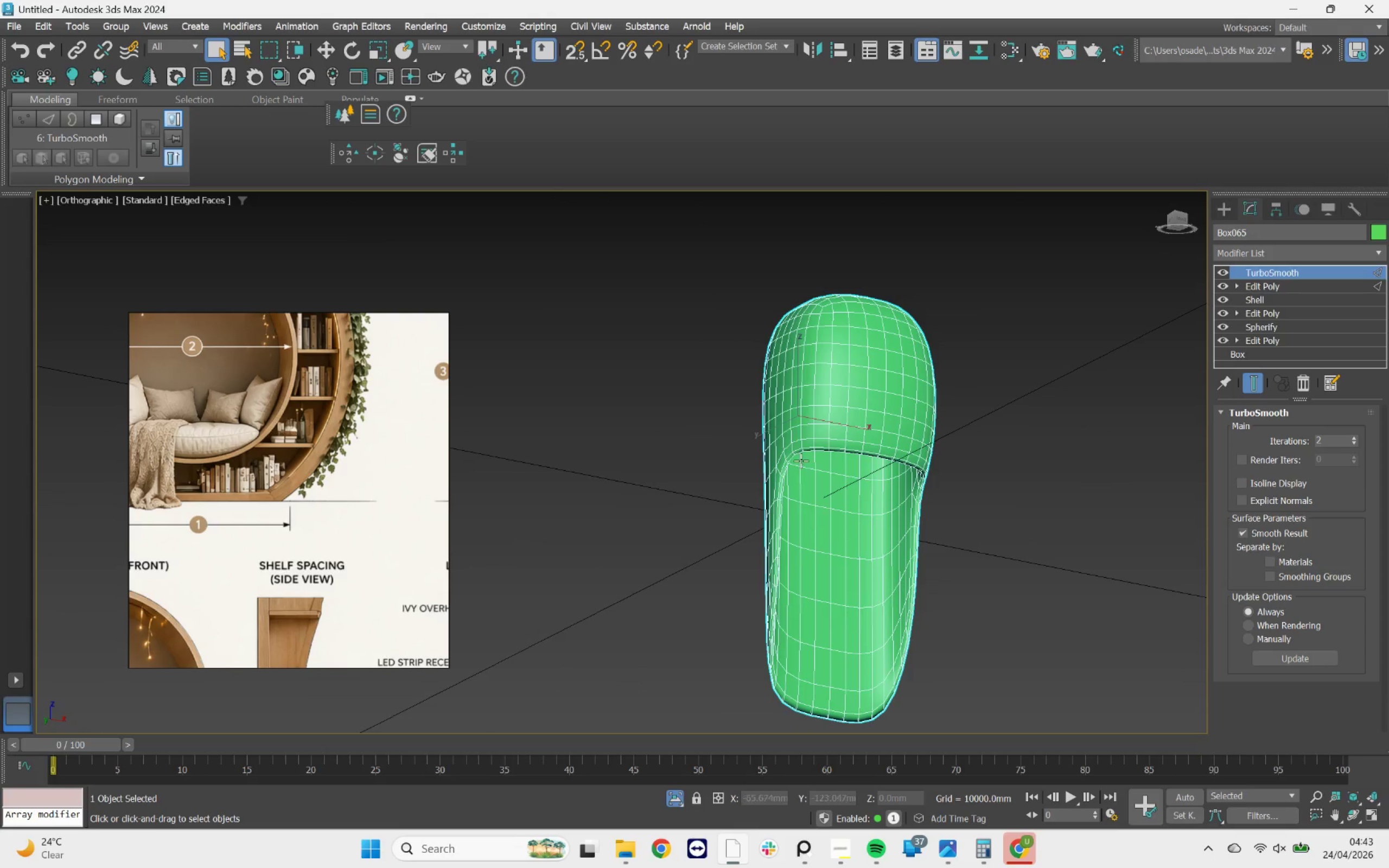 
scroll: coordinate [801, 461], scroll_direction: up, amount: 2.0
 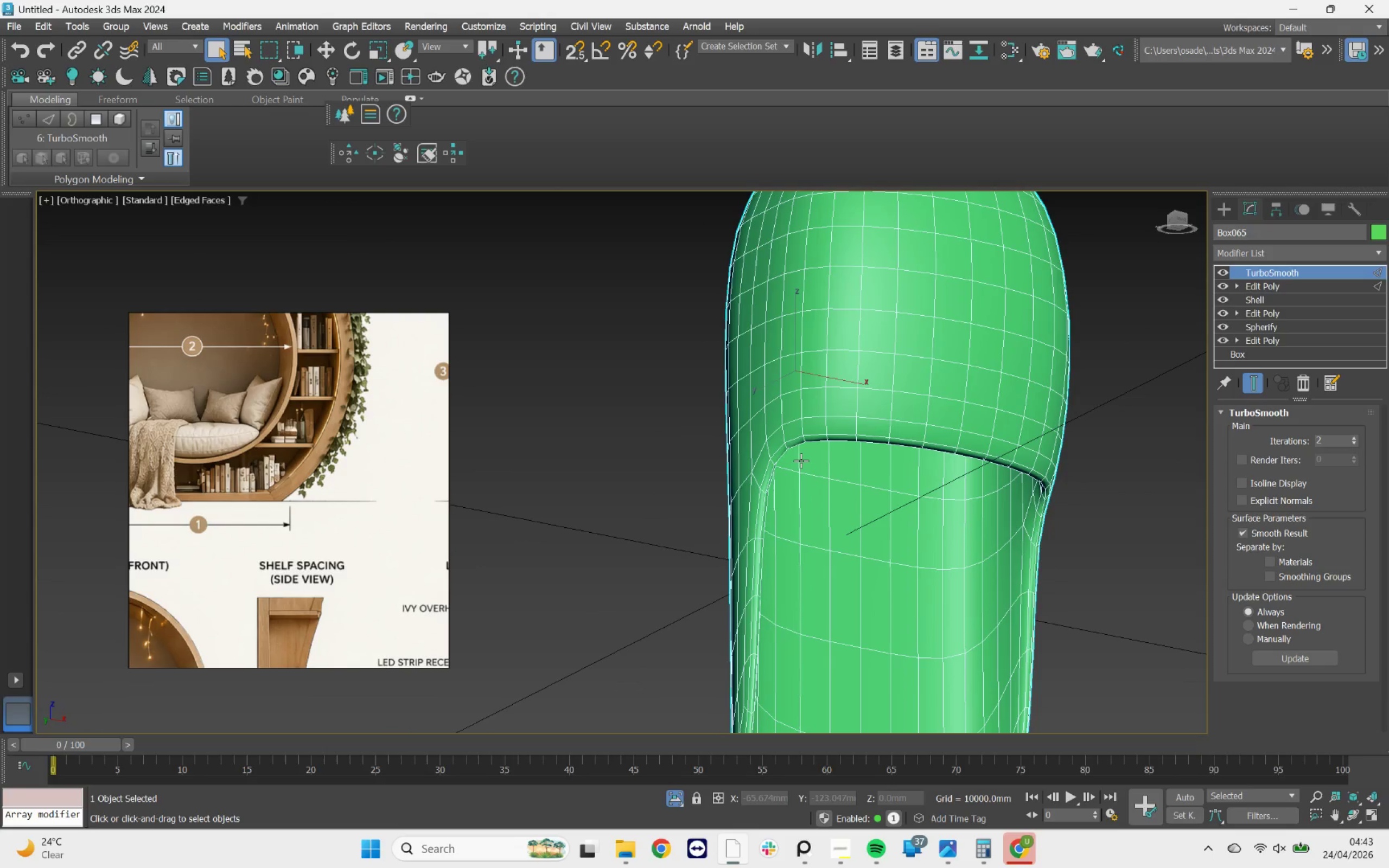 
scroll: coordinate [800, 458], scroll_direction: down, amount: 2.0
 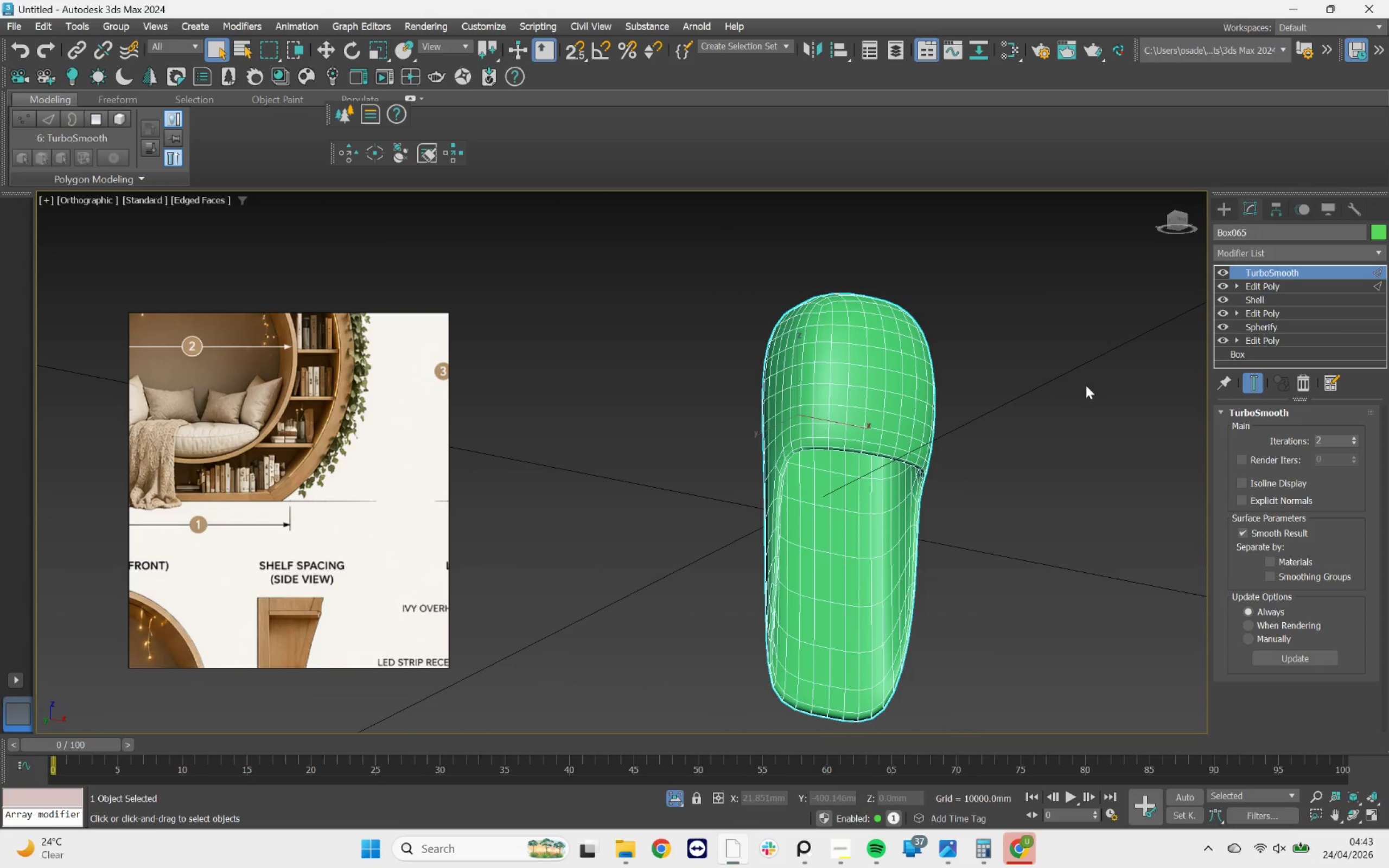 
left_click([1278, 291])
 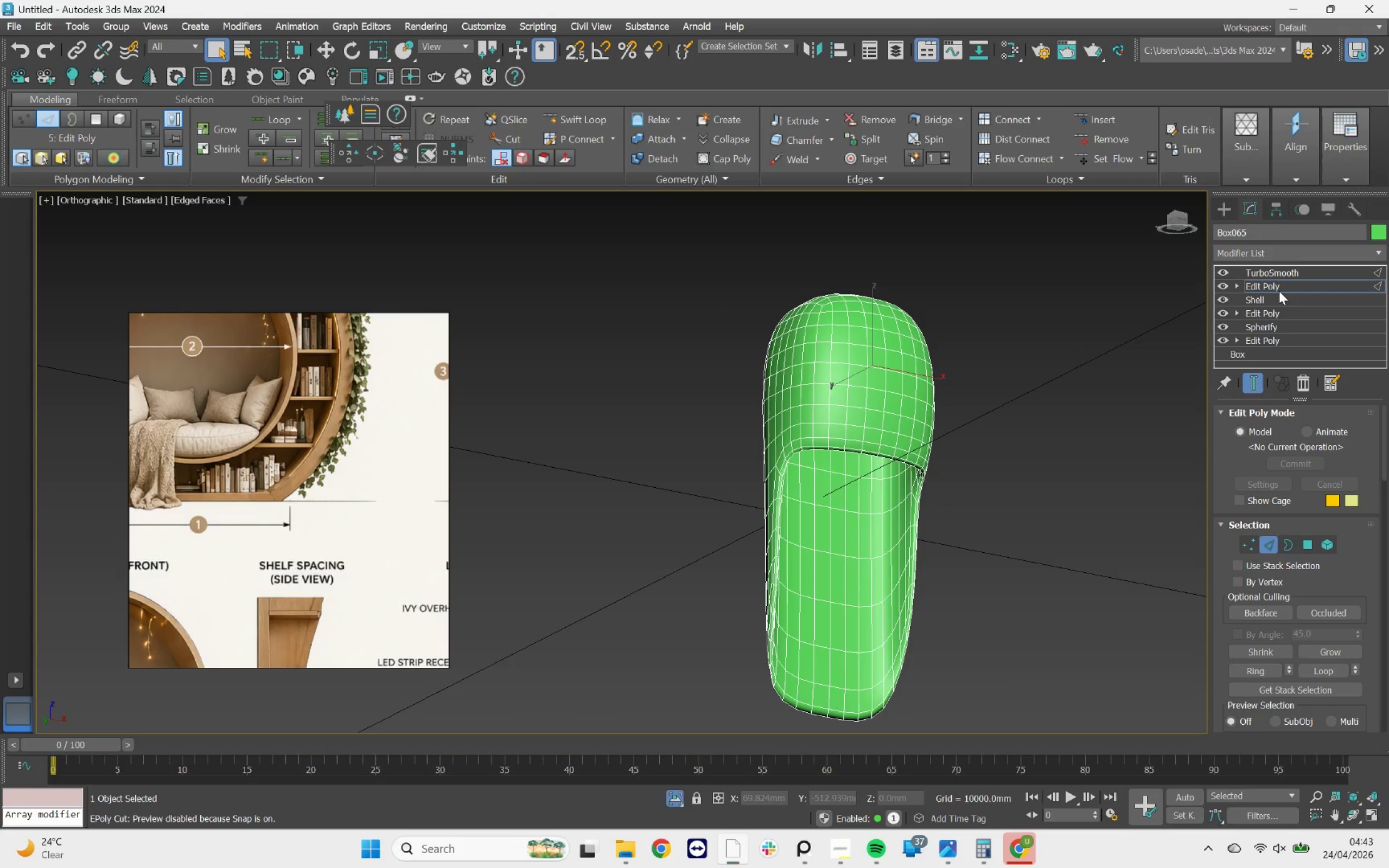 
key(2)
 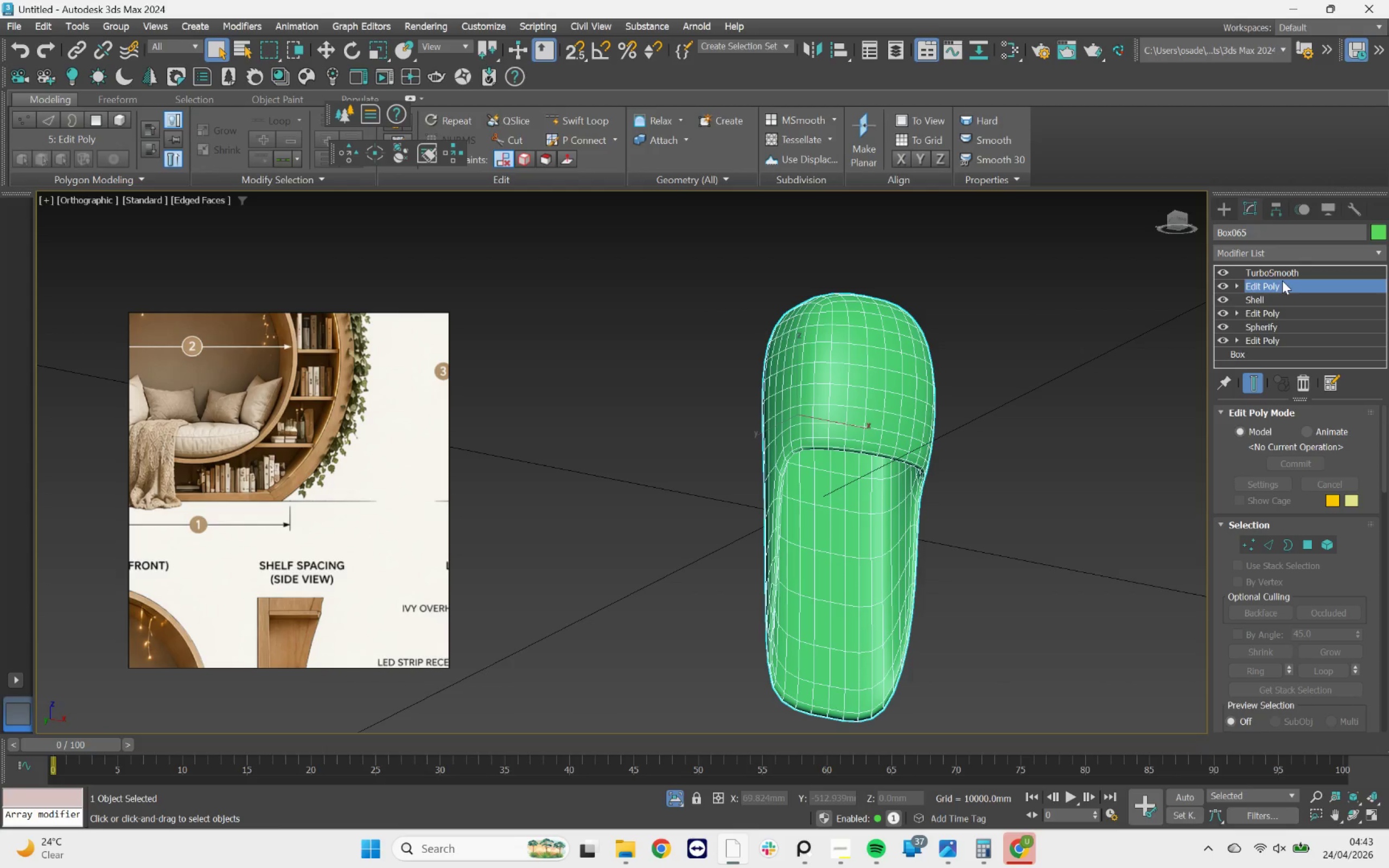 
left_click([1282, 276])
 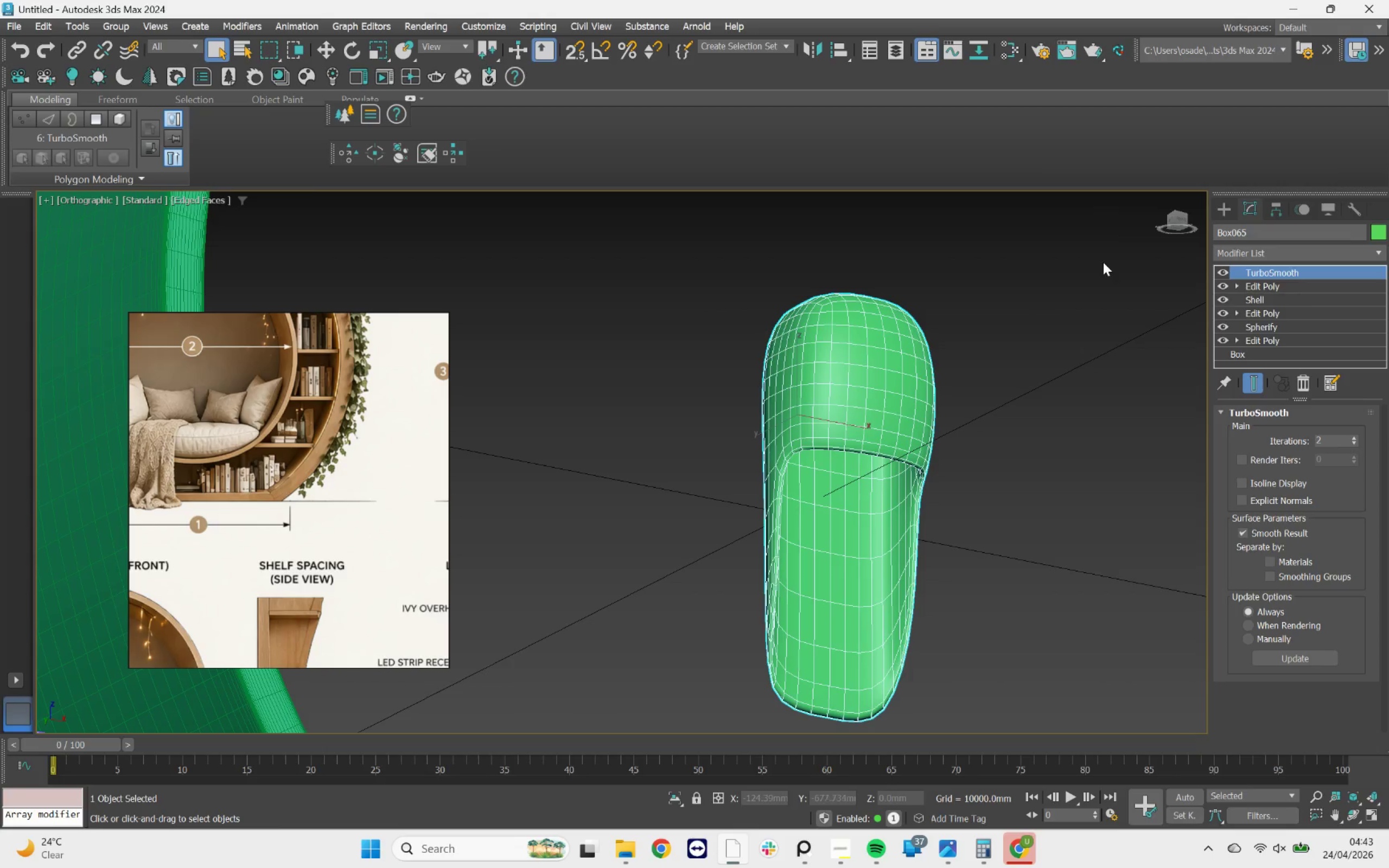 
left_click([1181, 216])
 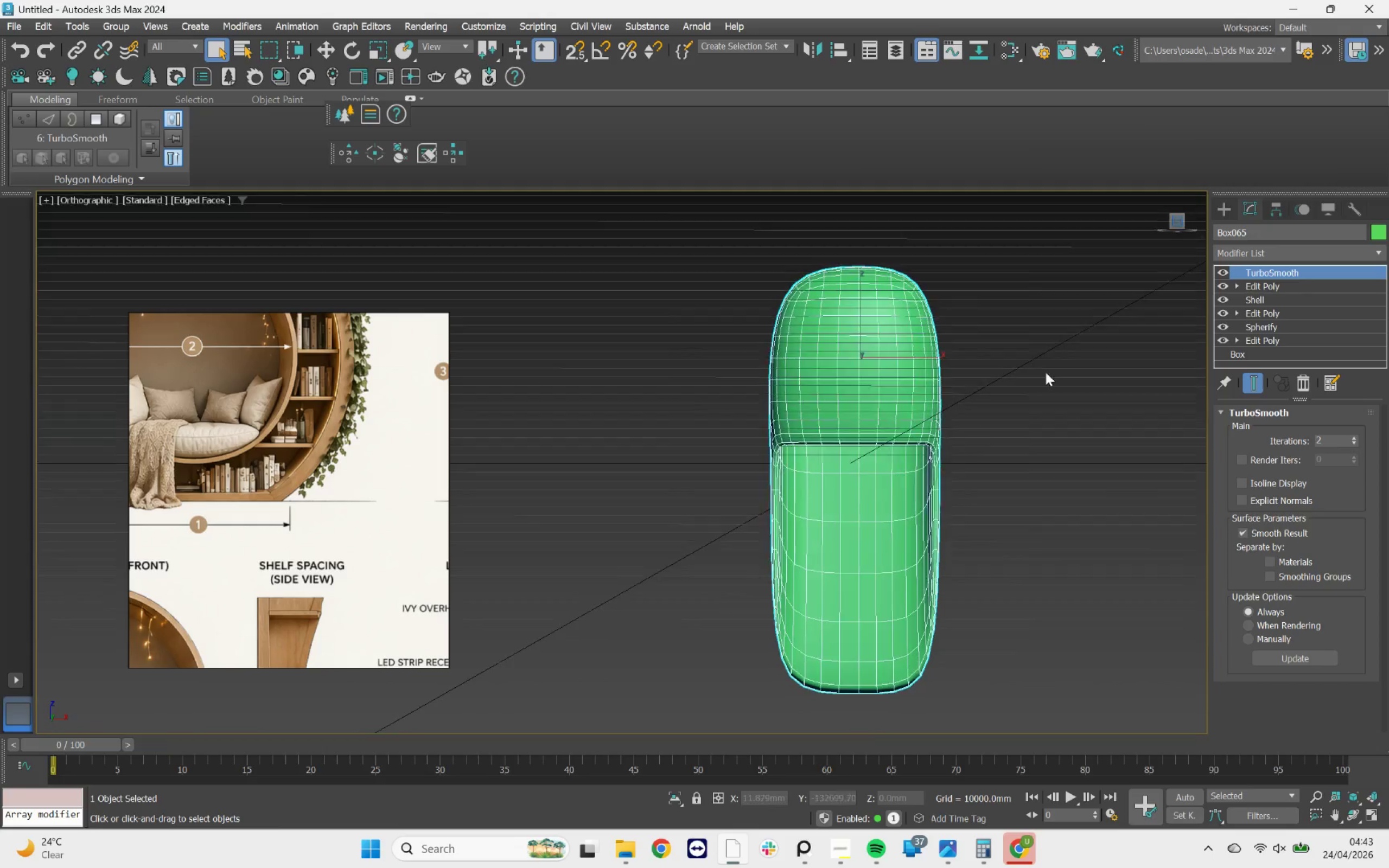 
scroll: coordinate [1017, 406], scroll_direction: down, amount: 4.0
 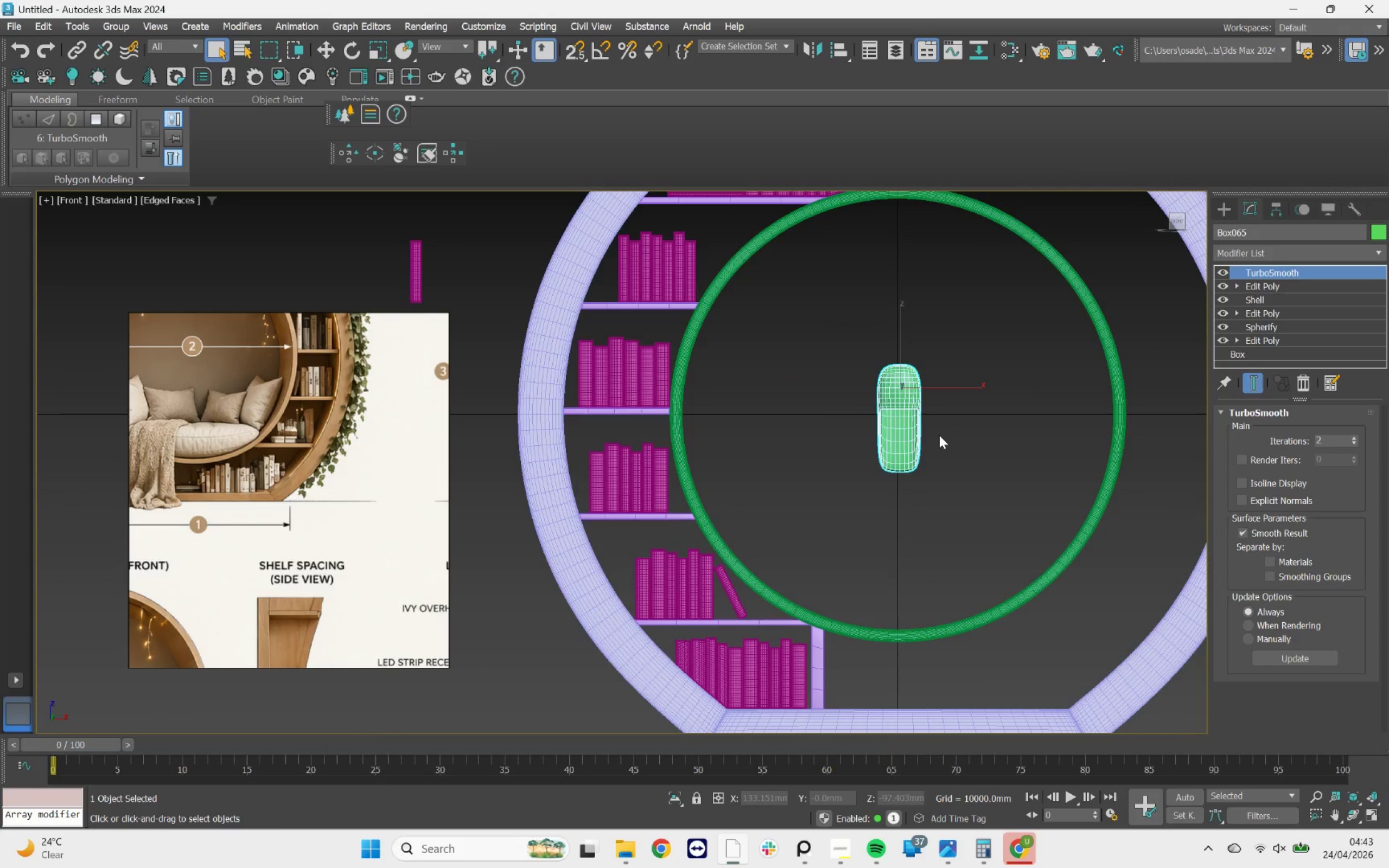 
key(E)
 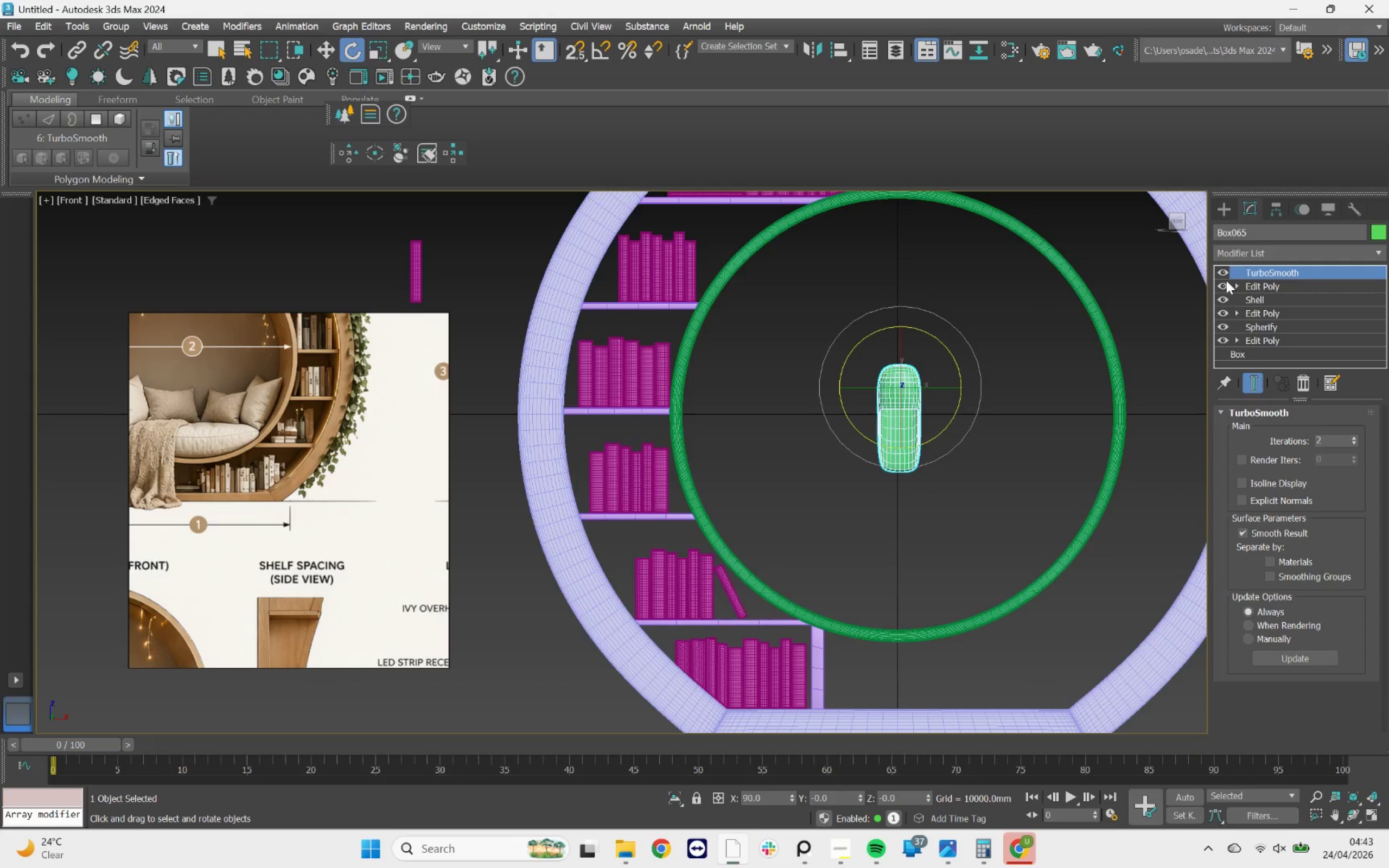 
left_click([1221, 215])
 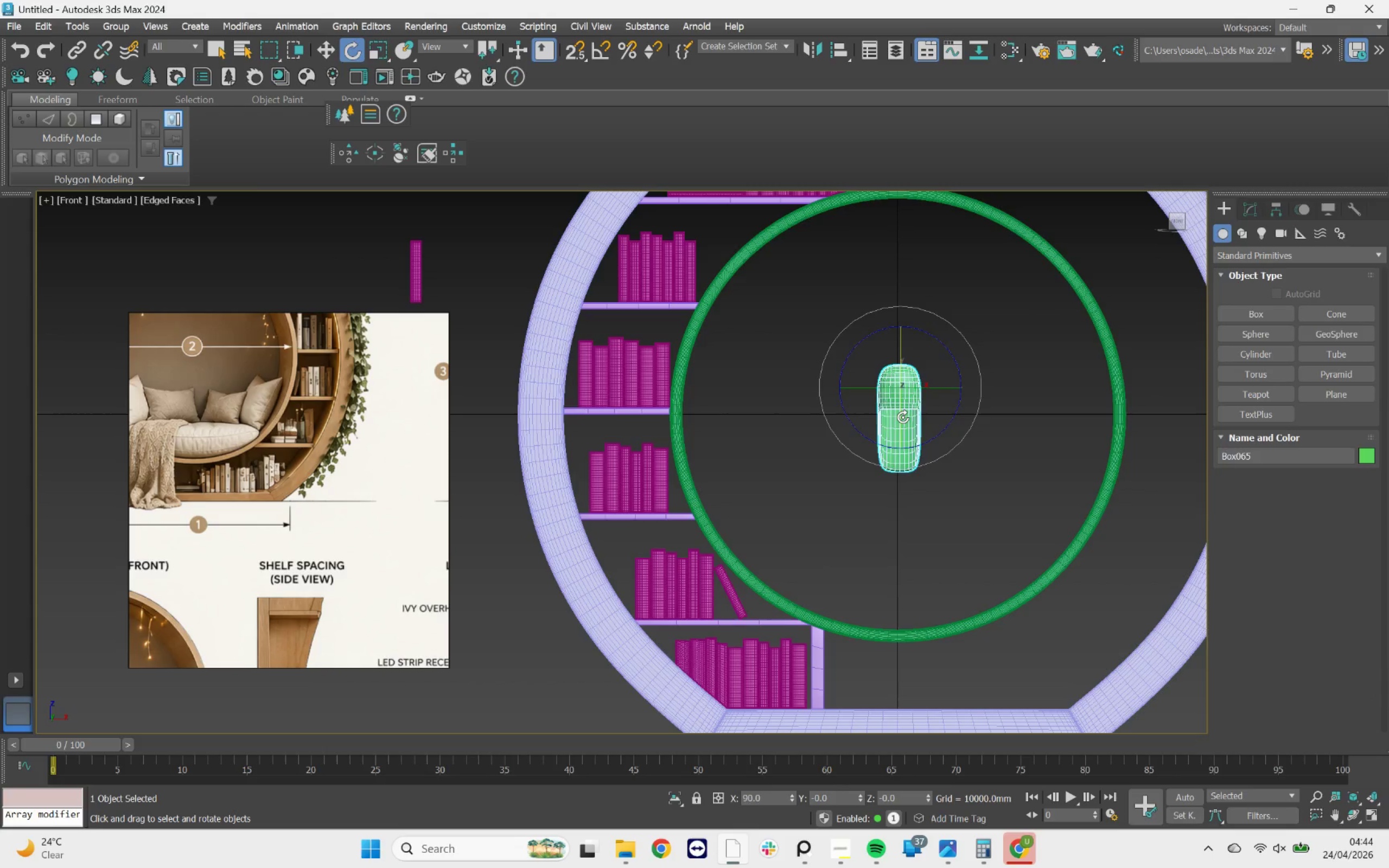 
wait(5.71)
 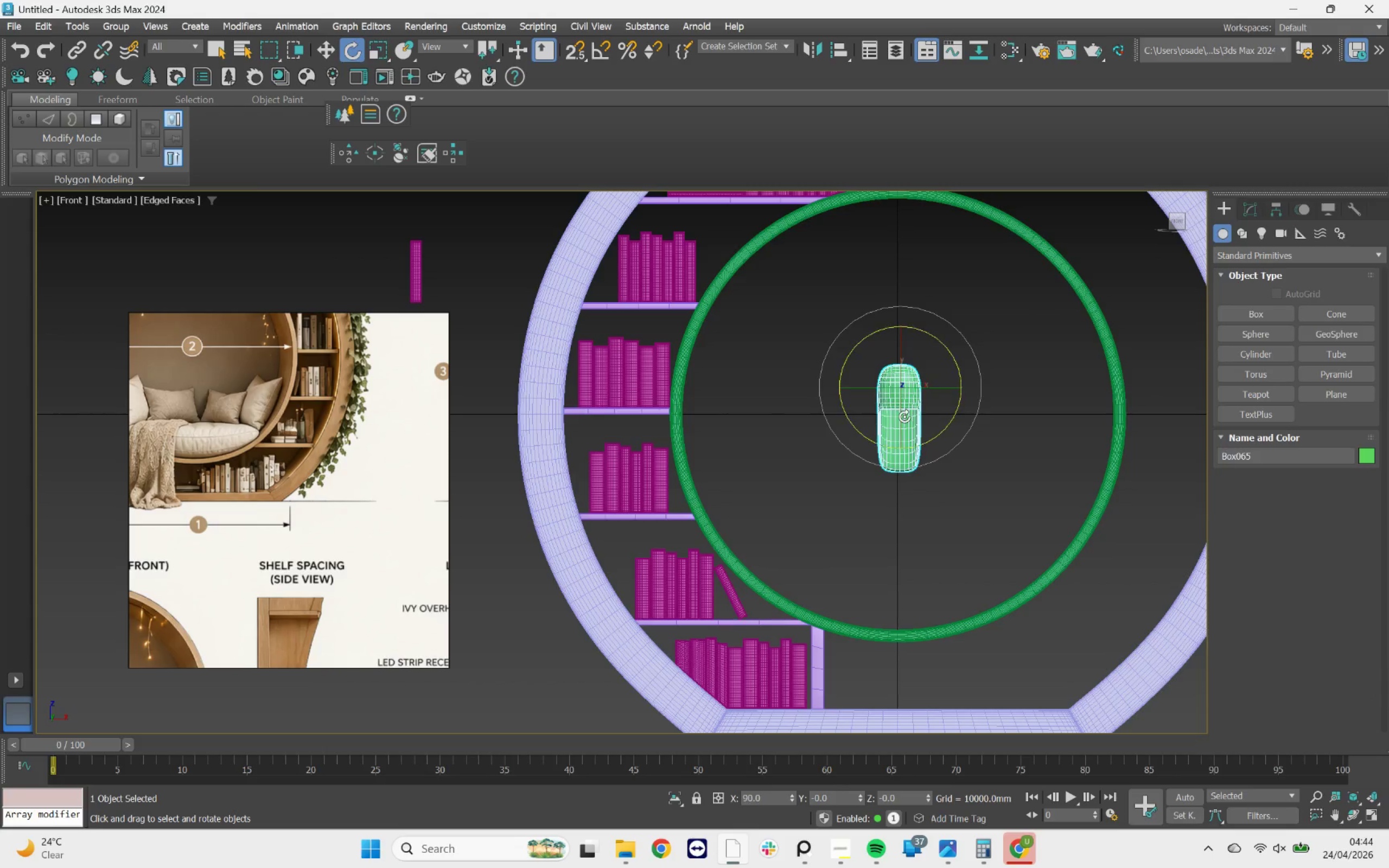 
key(A)
 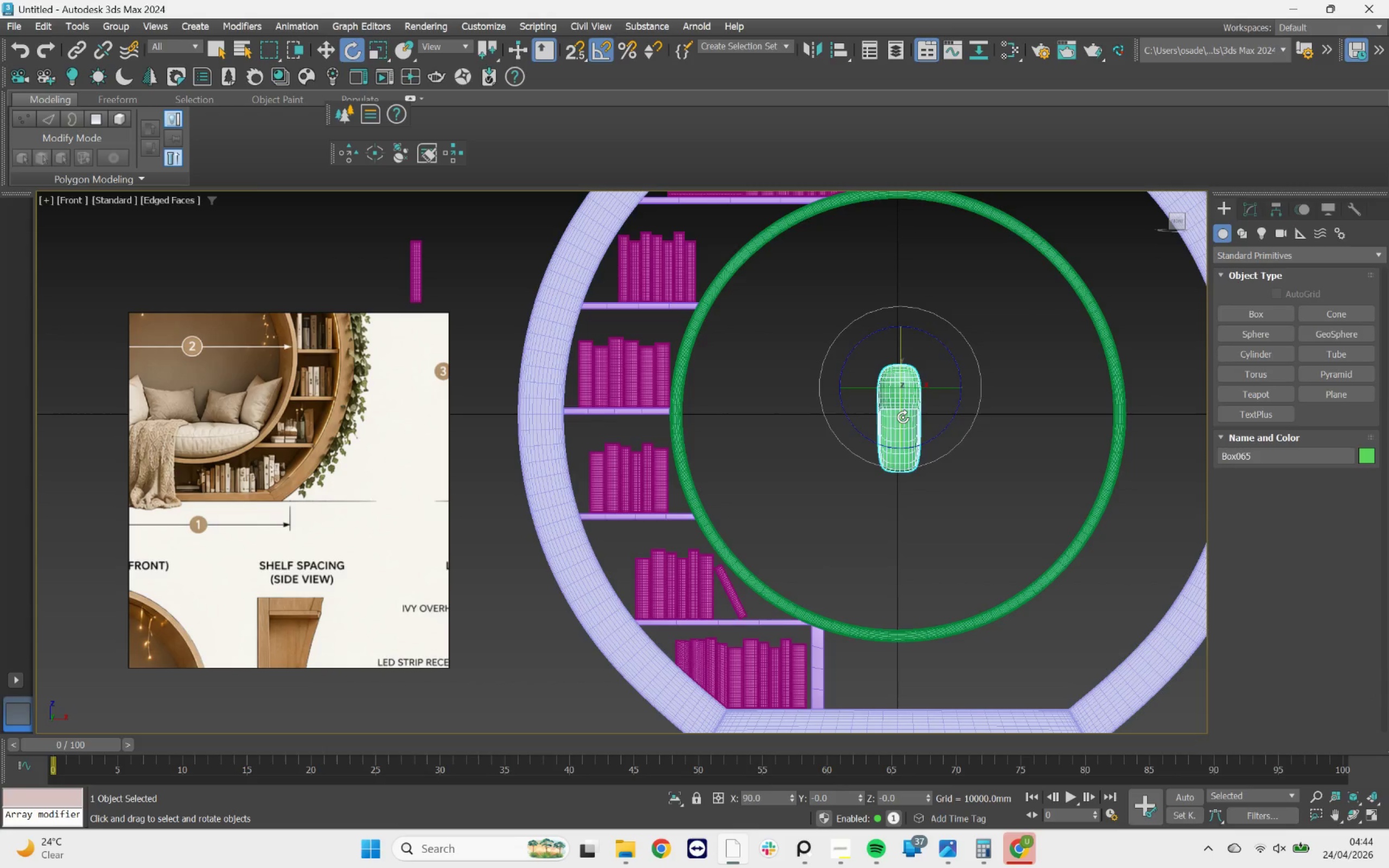 
left_click_drag(start_coordinate=[903, 417], to_coordinate=[914, 368])
 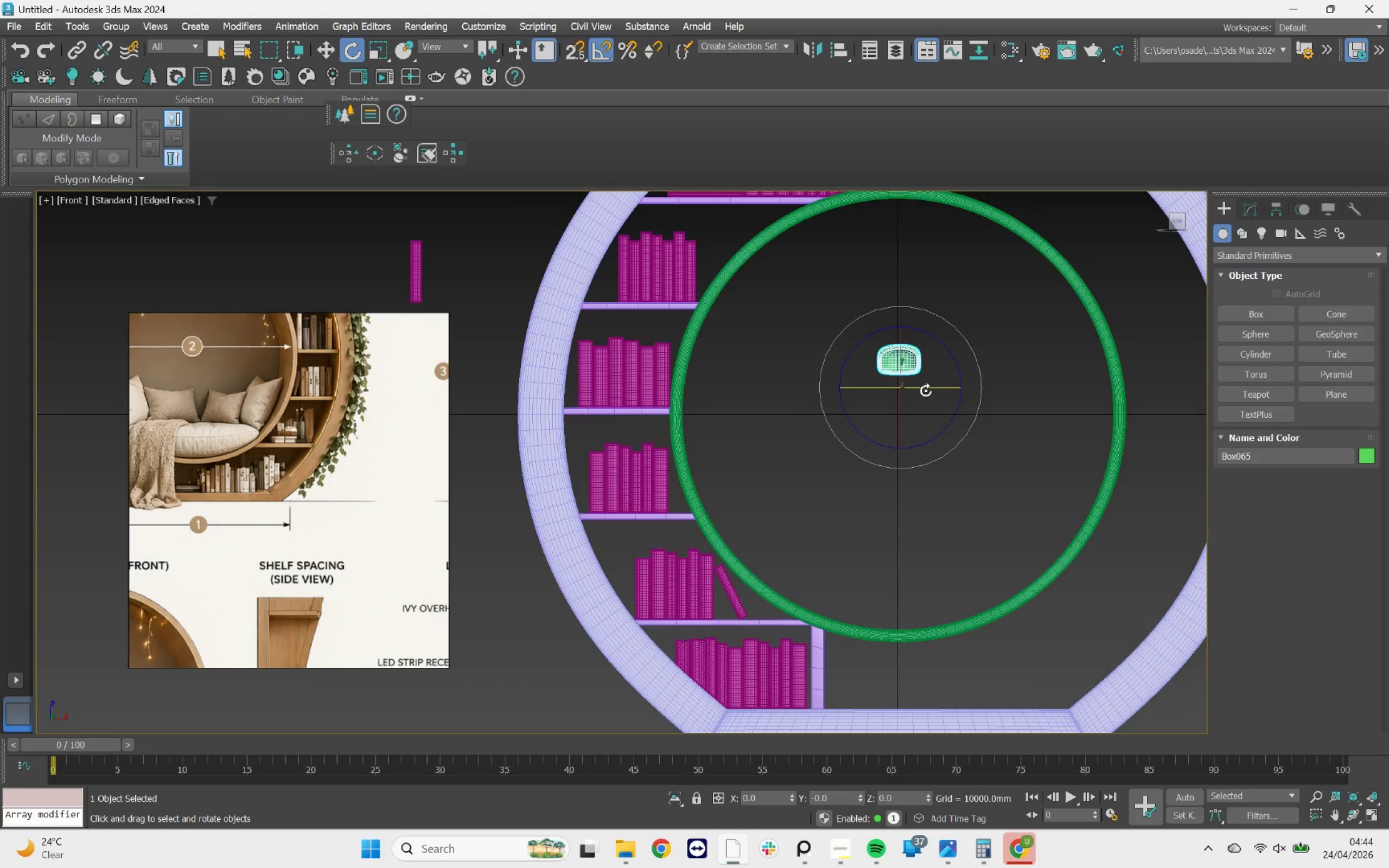 
left_click_drag(start_coordinate=[942, 391], to_coordinate=[845, 387])
 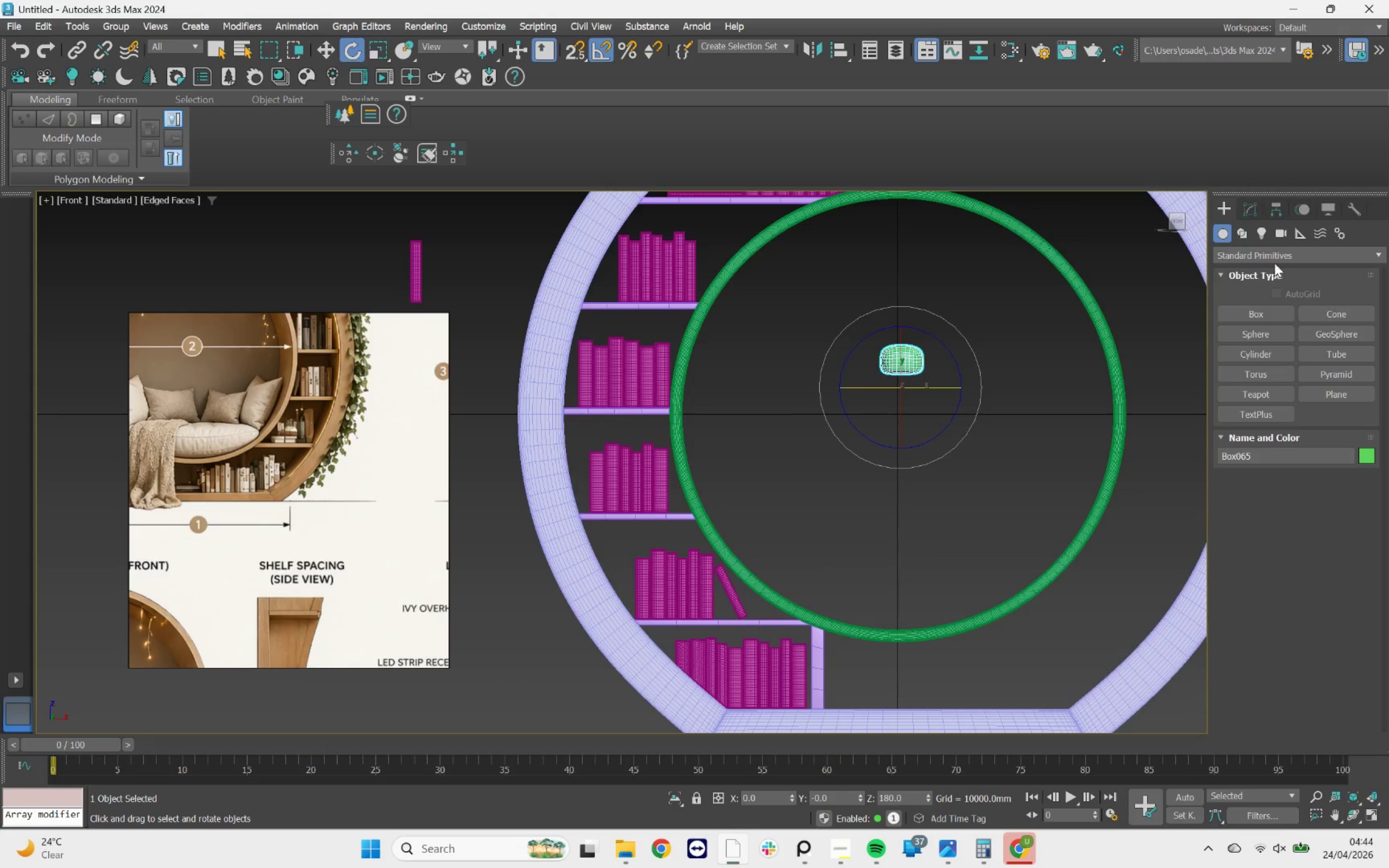 
left_click([1254, 212])
 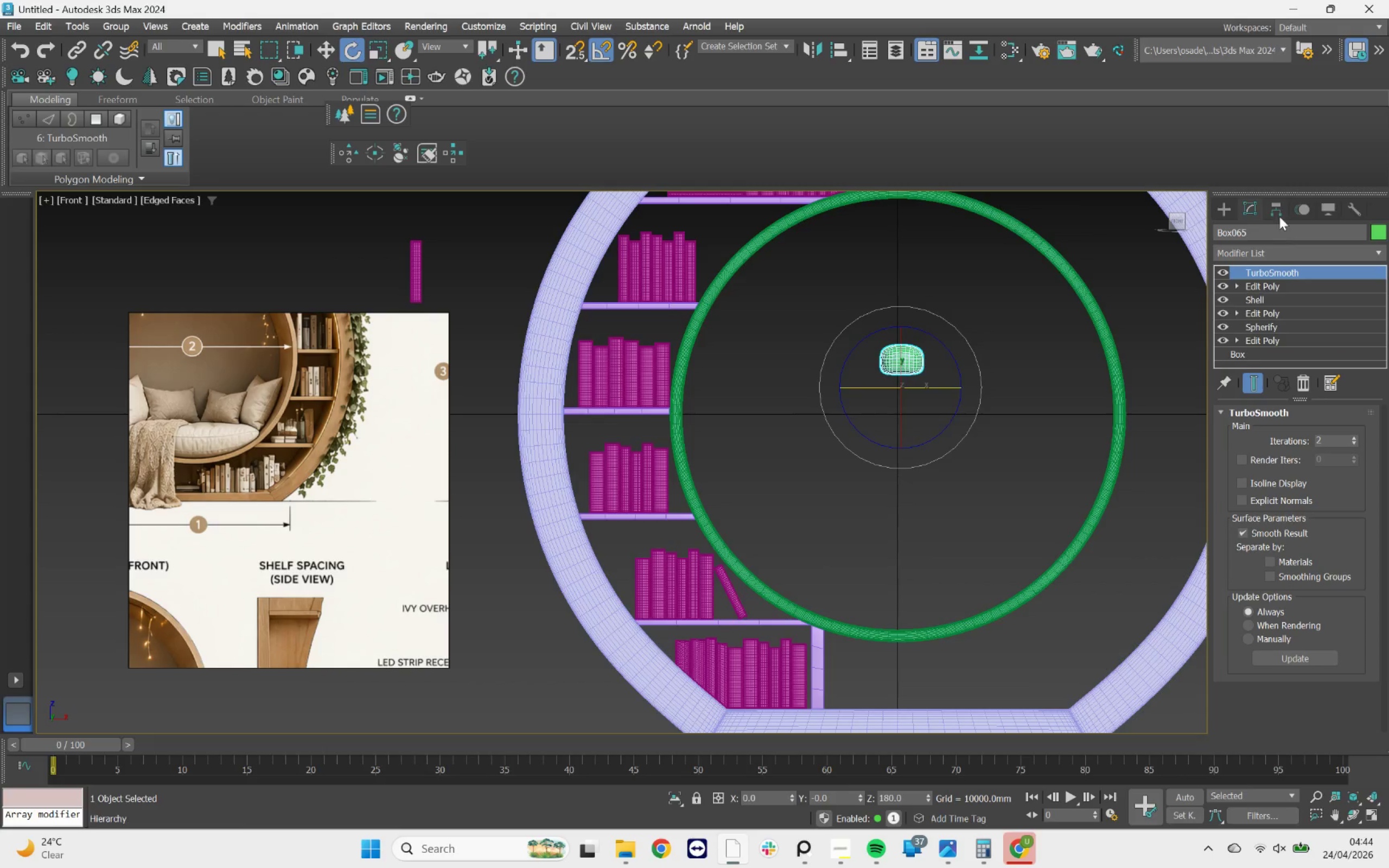 
left_click([1280, 209])
 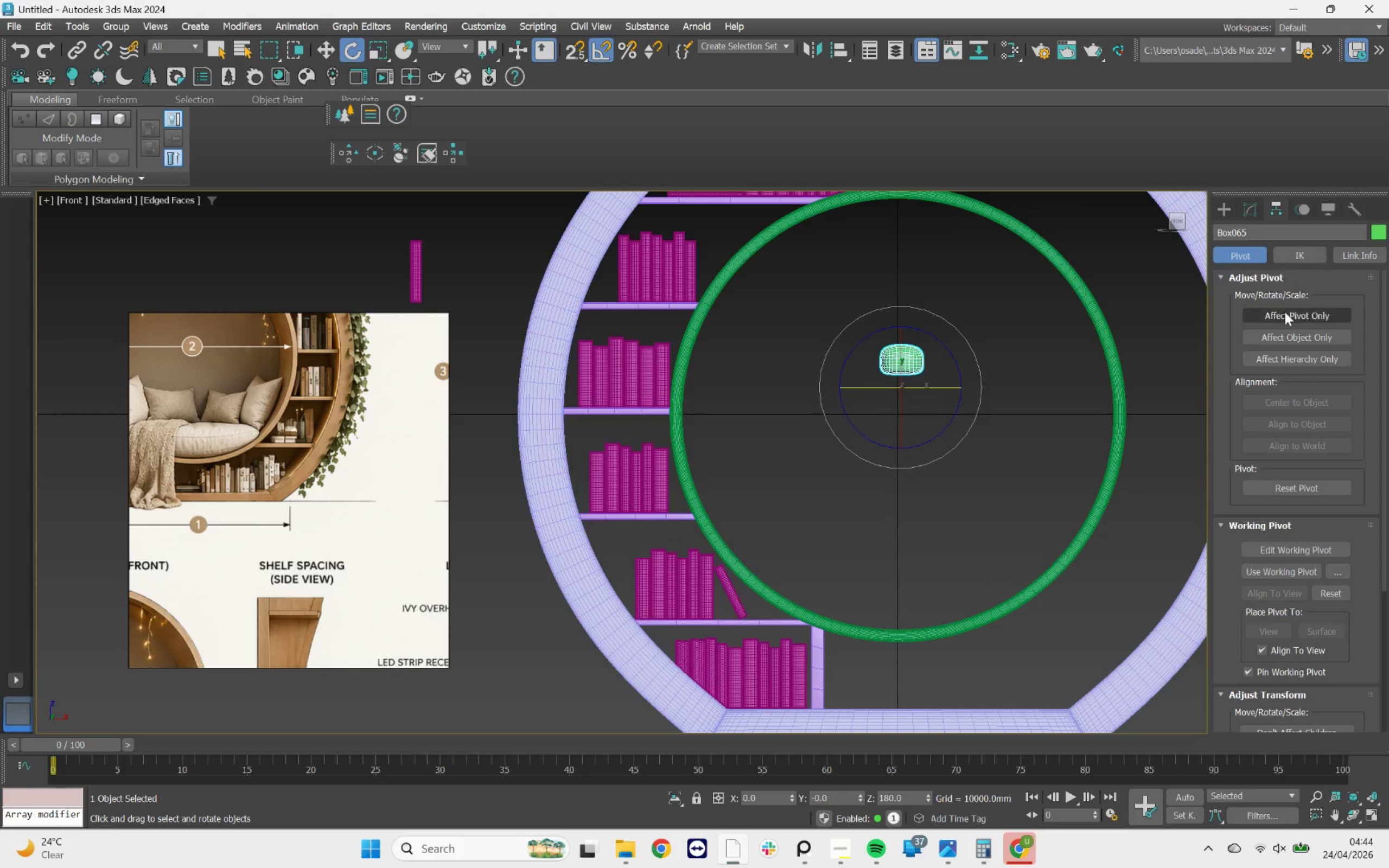 
left_click([1285, 312])
 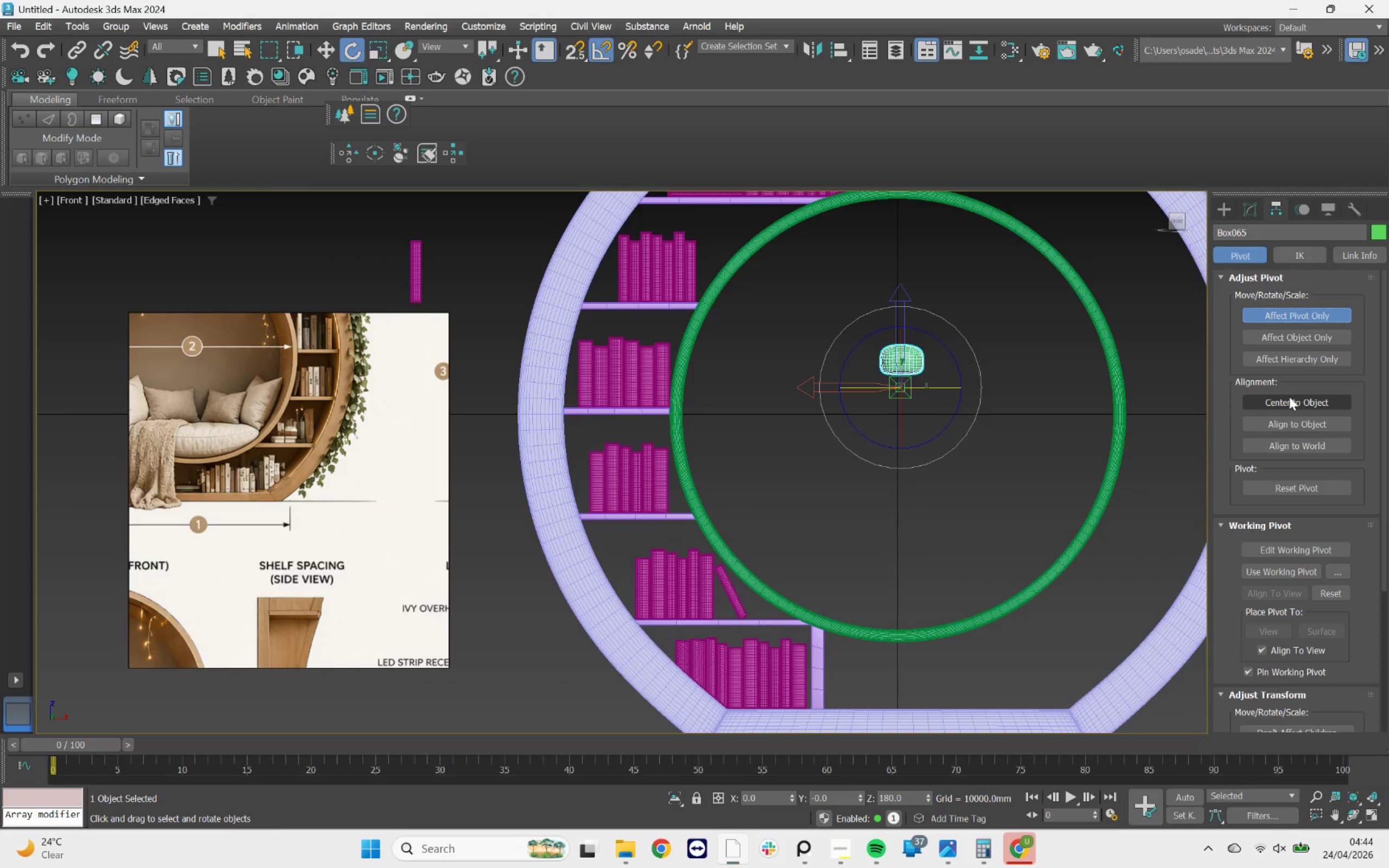 
left_click([1289, 398])
 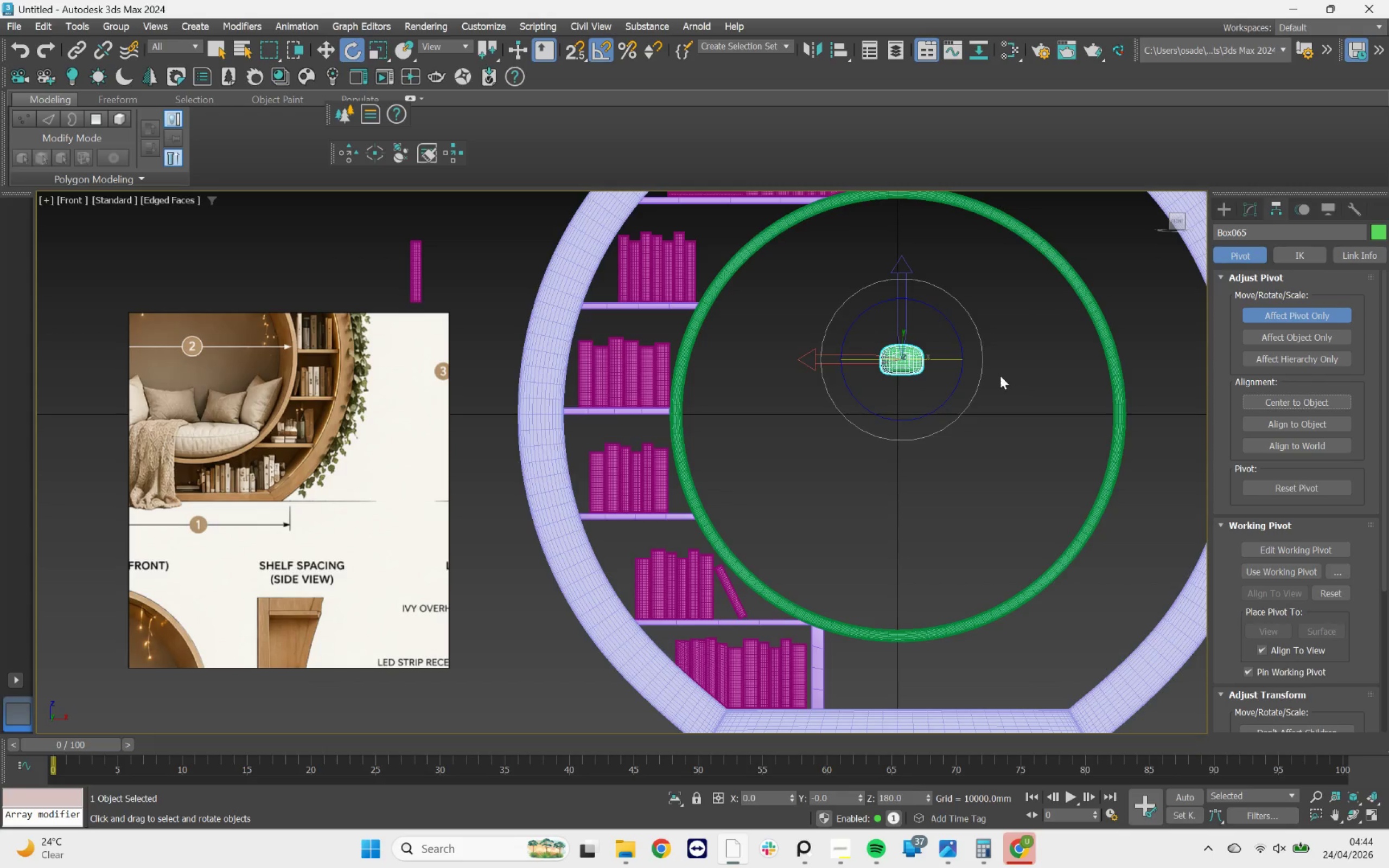 
scroll: coordinate [922, 363], scroll_direction: up, amount: 5.0
 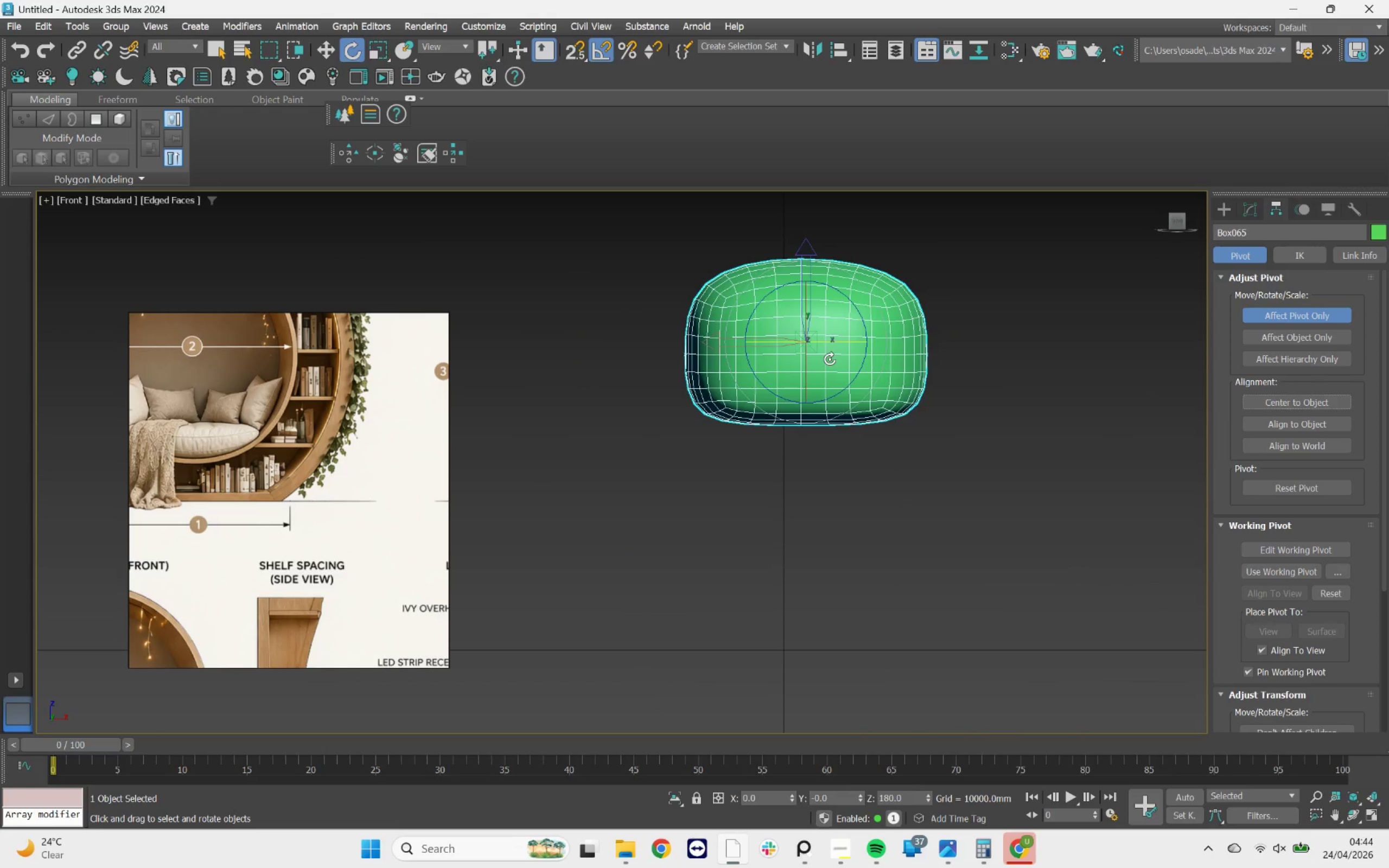 
key(W)
 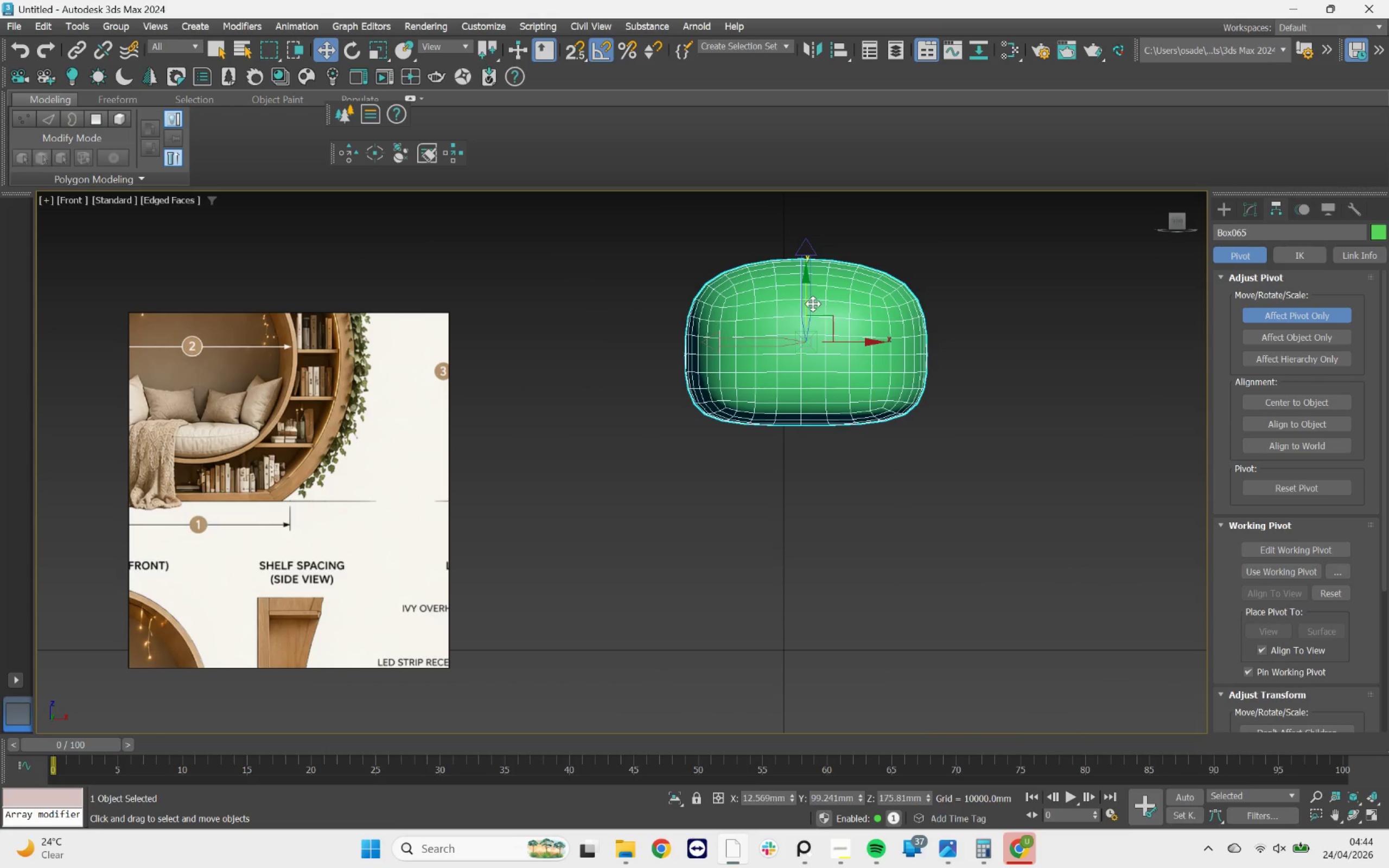 
left_click_drag(start_coordinate=[807, 307], to_coordinate=[842, 312])
 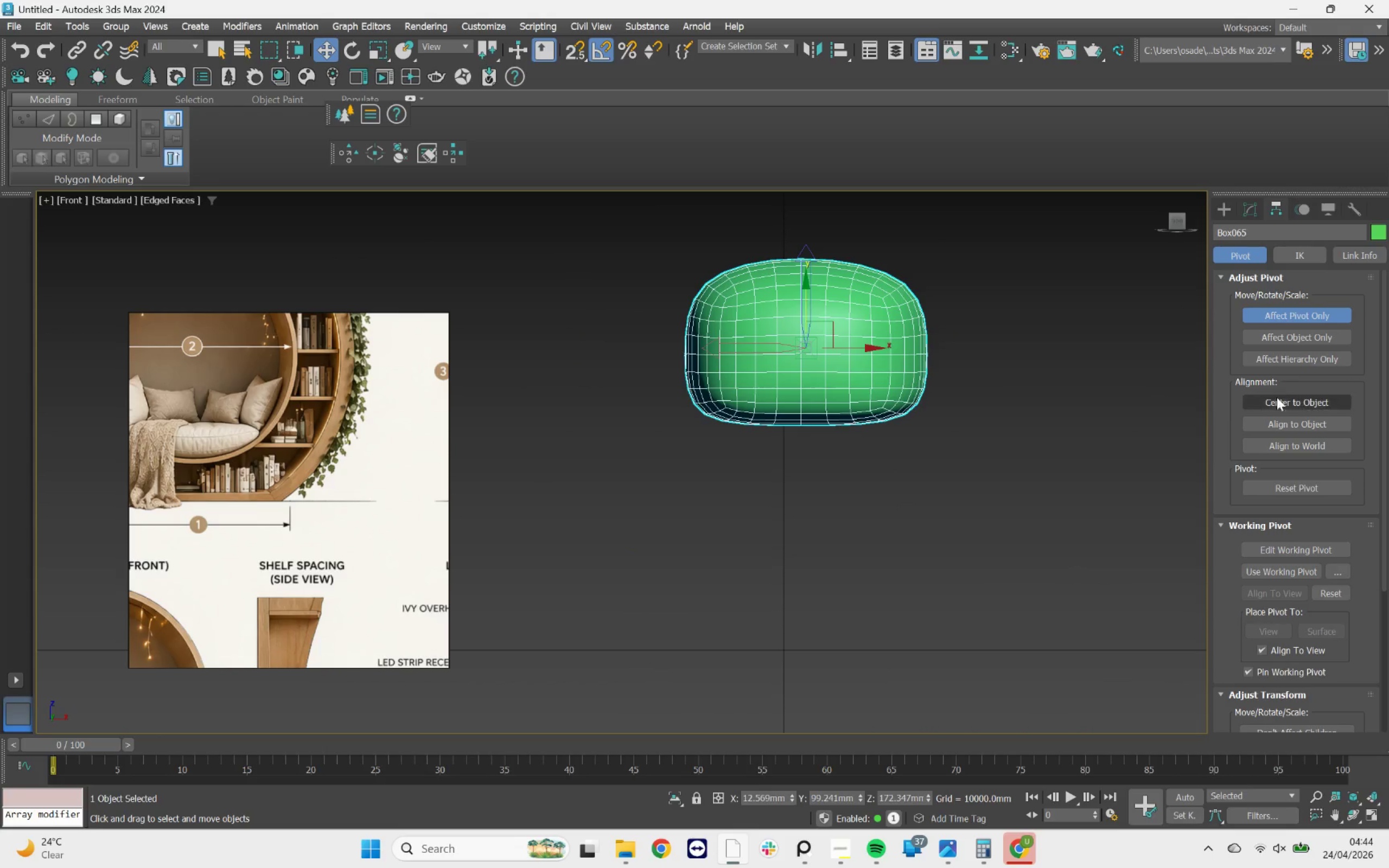 
left_click([1282, 401])
 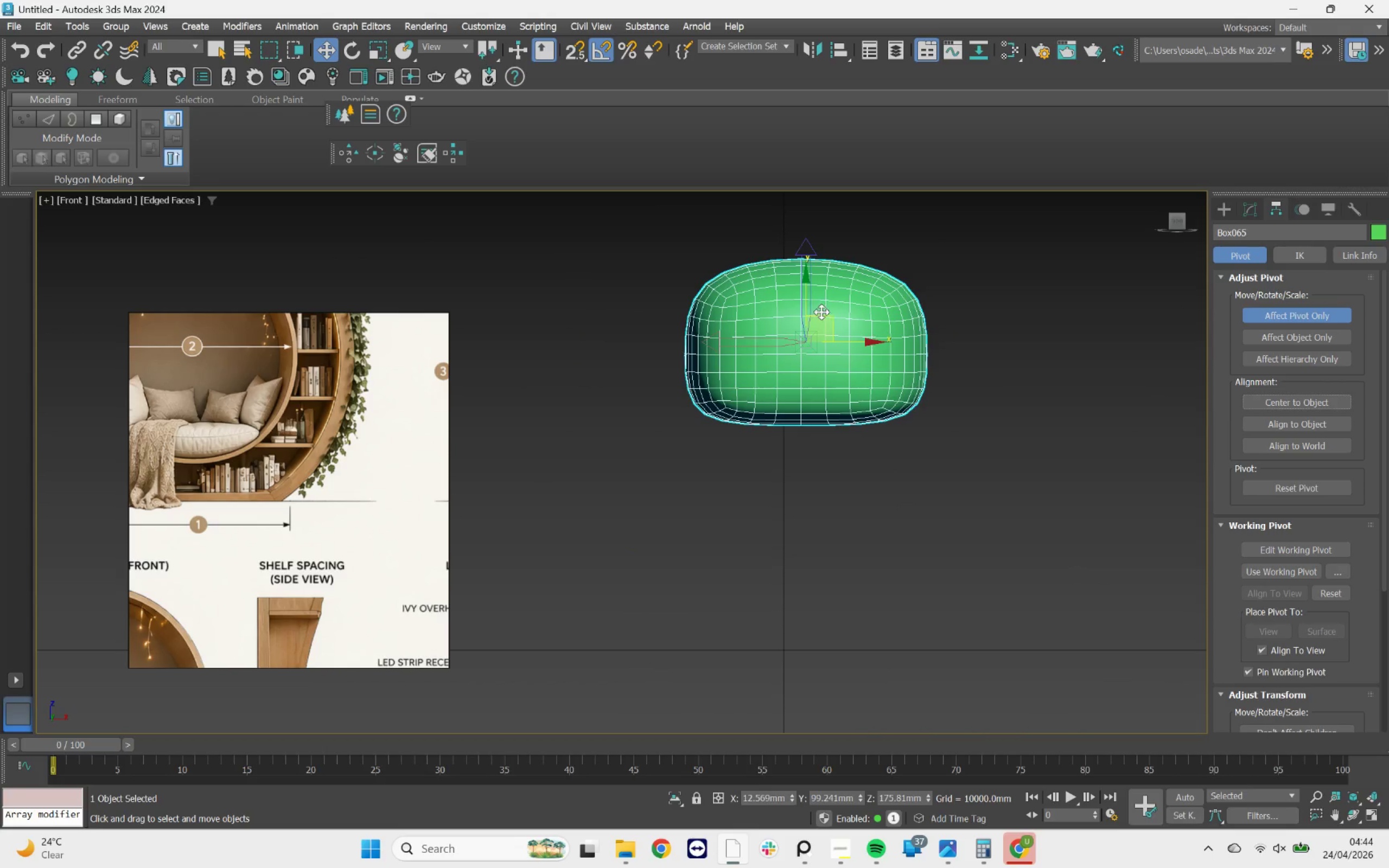 
left_click_drag(start_coordinate=[808, 303], to_coordinate=[818, 405])
 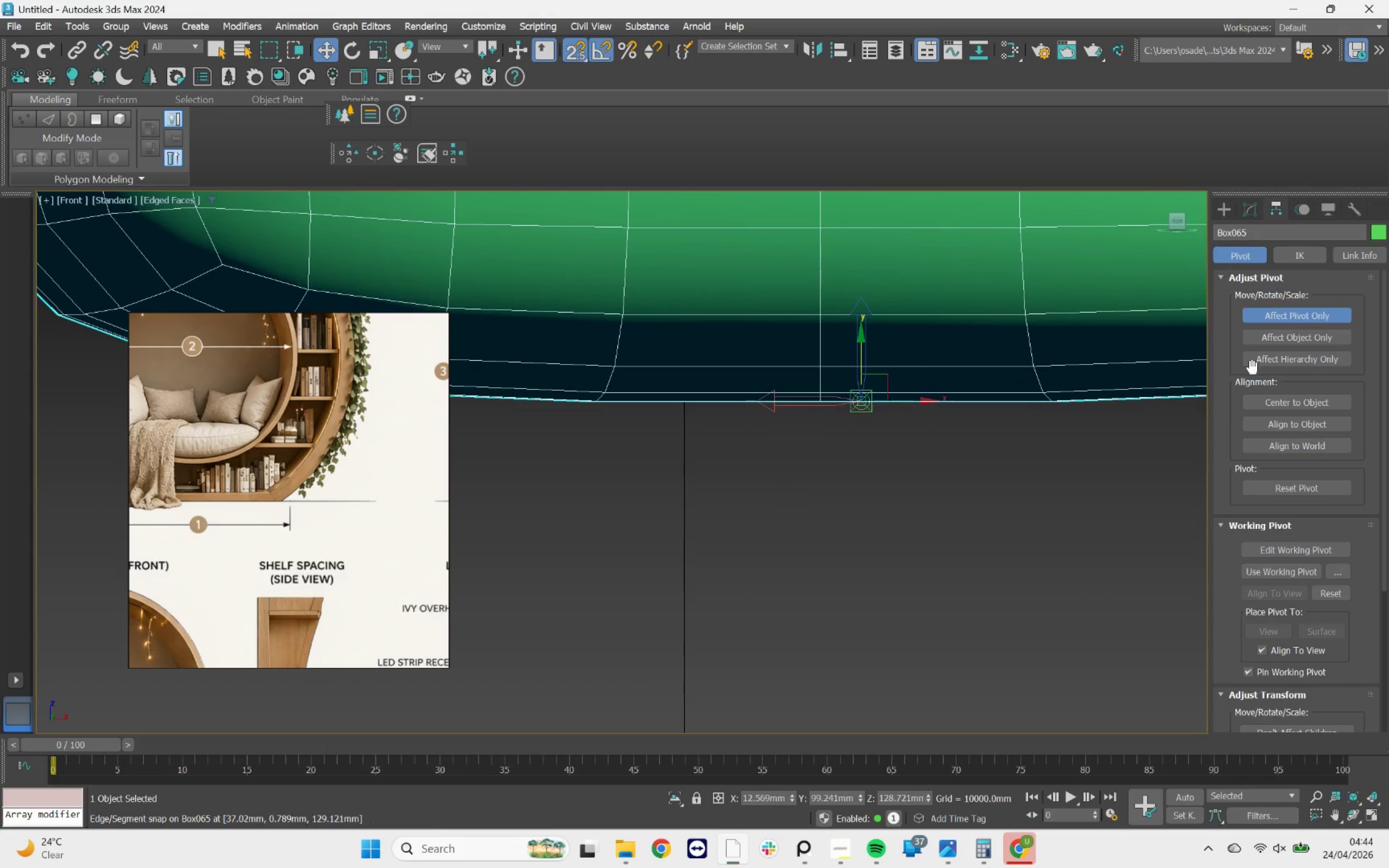 
key(S)
 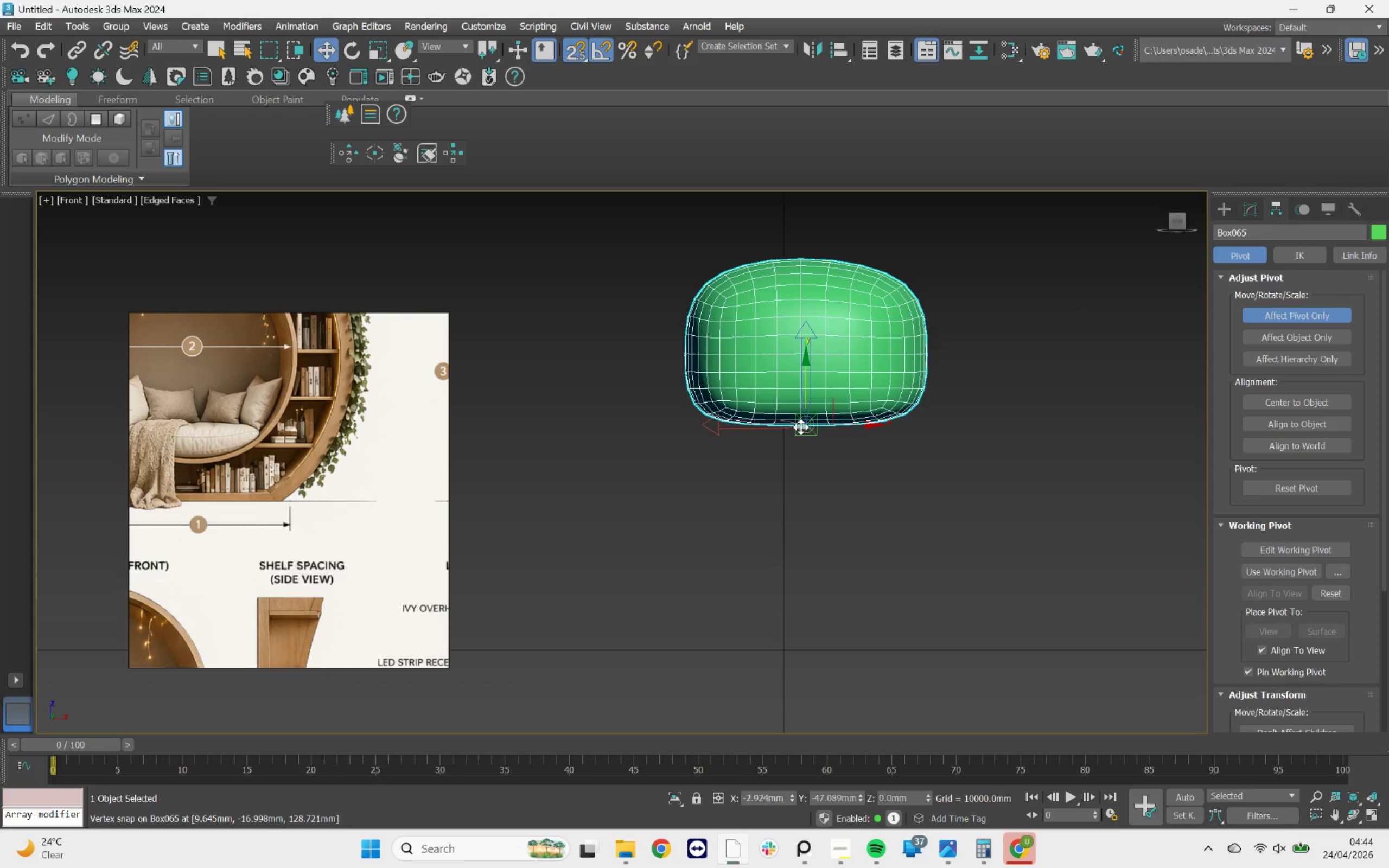 
scroll: coordinate [798, 428], scroll_direction: up, amount: 6.0
 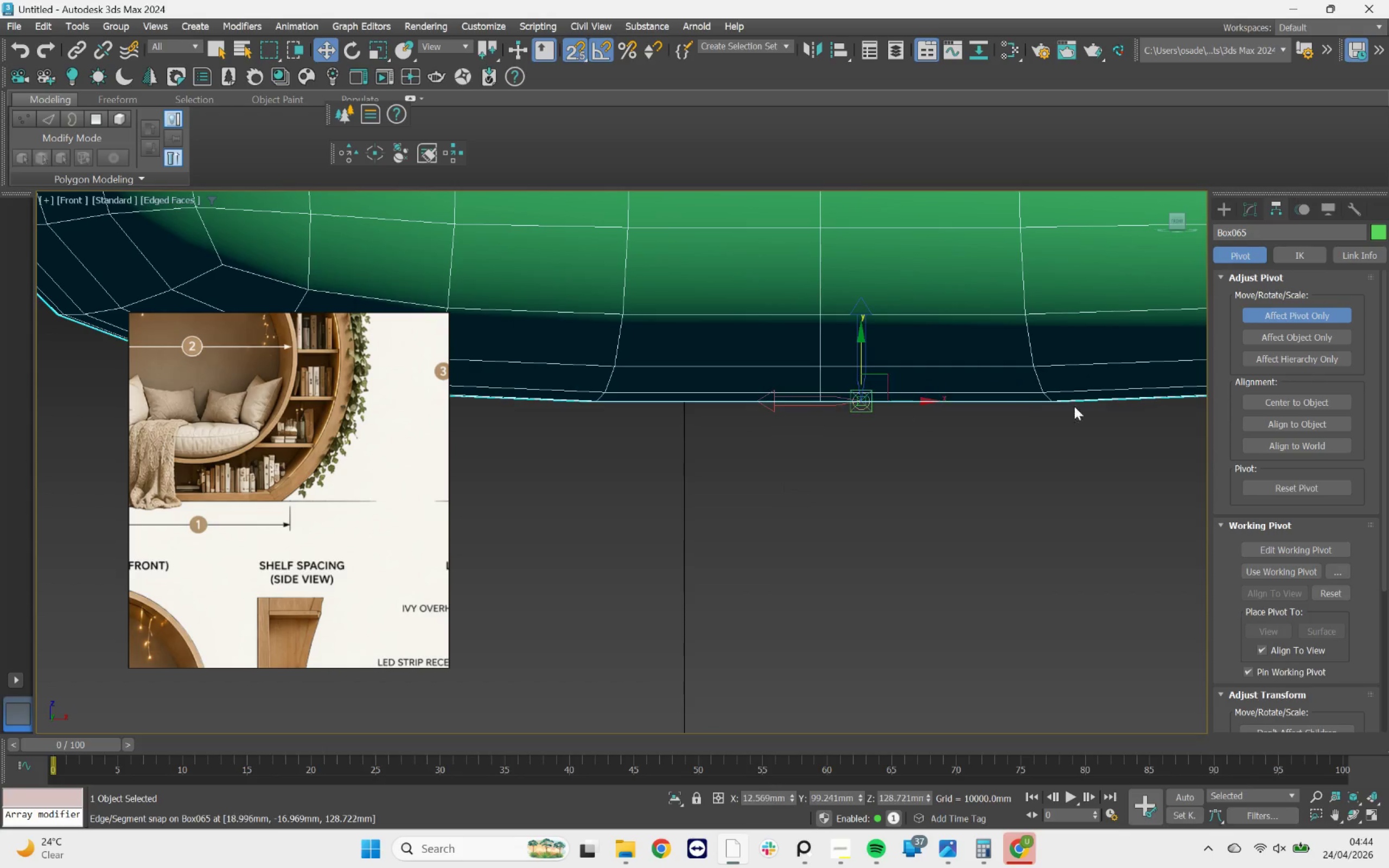 
left_click([1294, 315])
 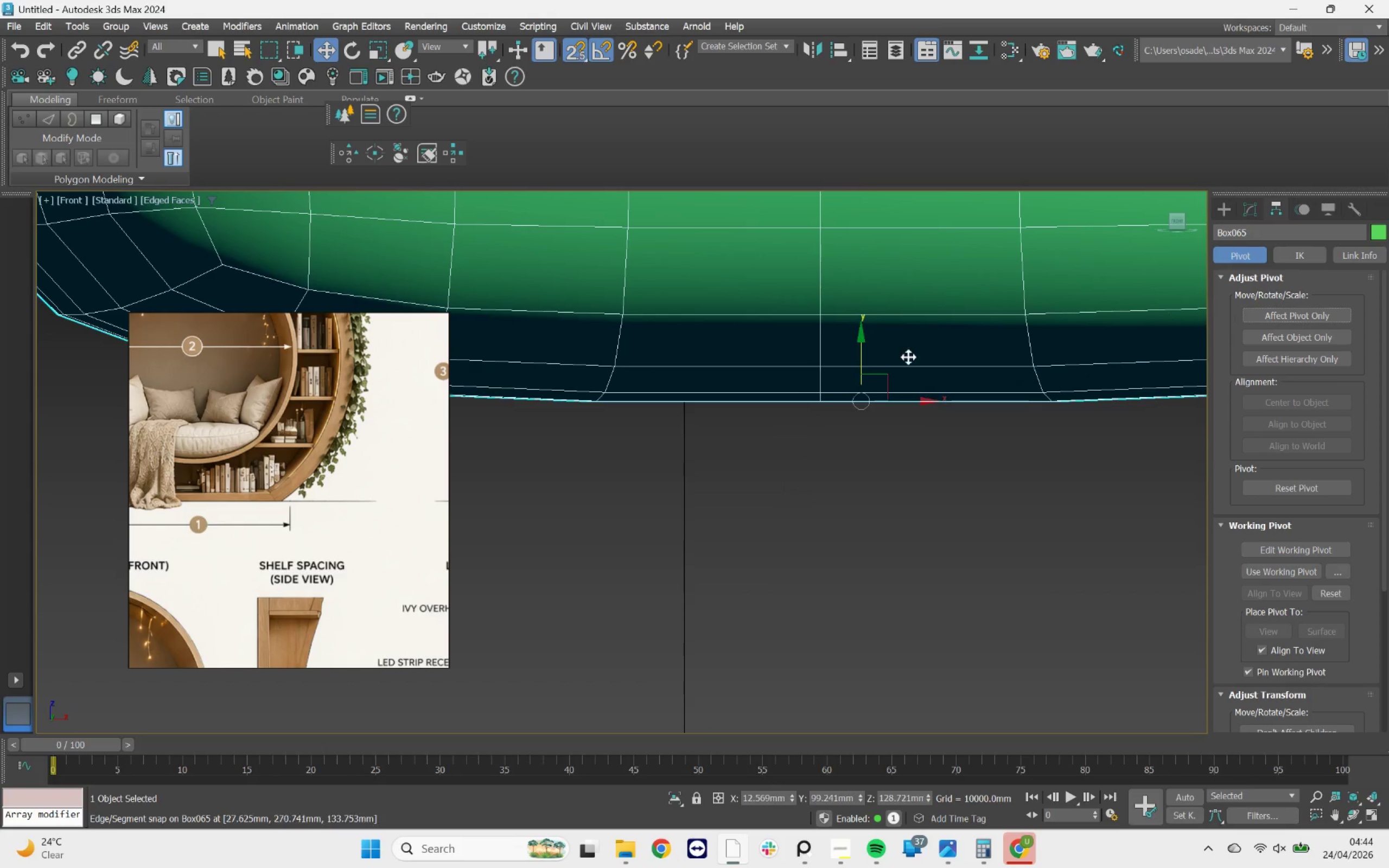 
scroll: coordinate [798, 379], scroll_direction: down, amount: 14.0
 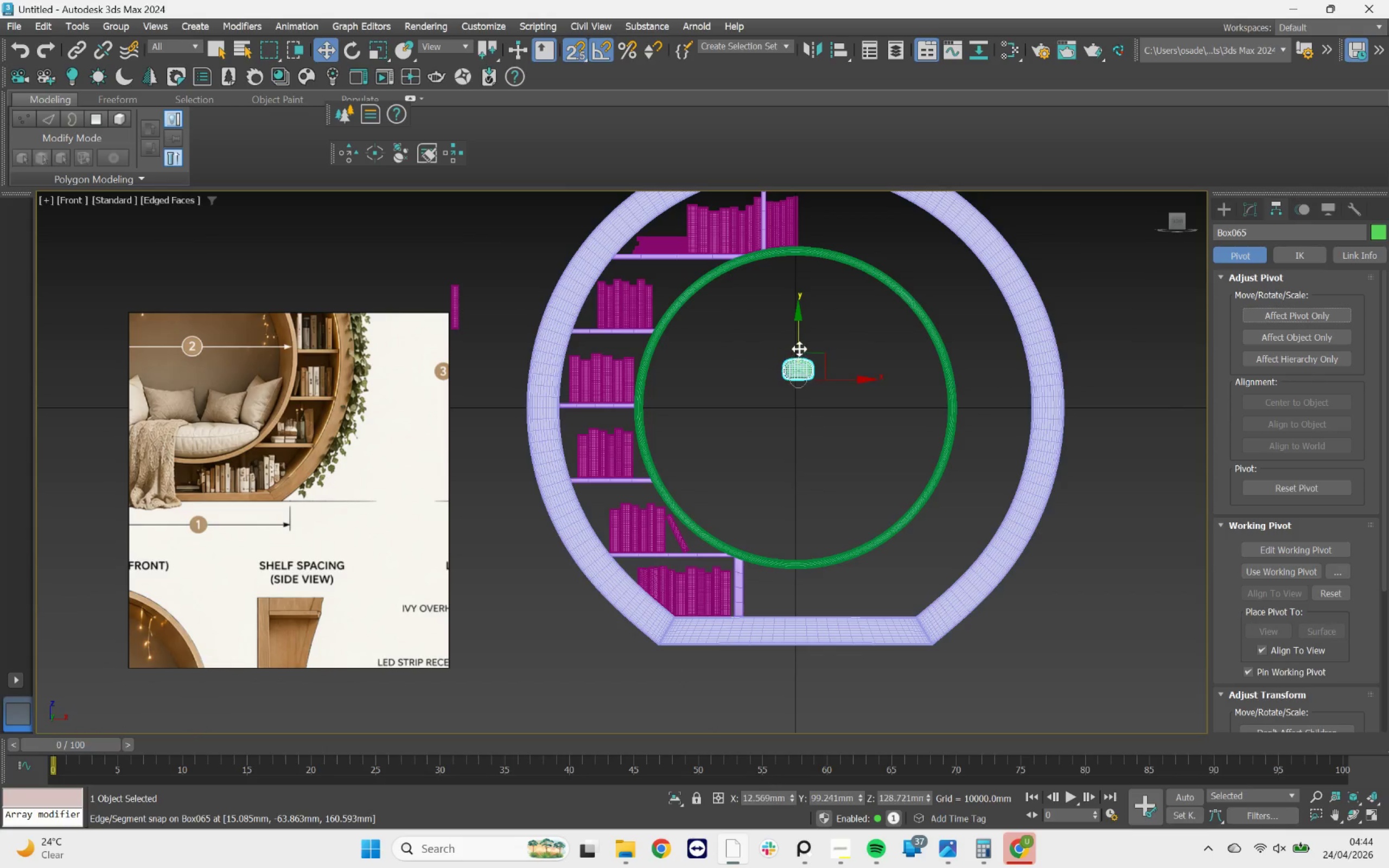 
left_click_drag(start_coordinate=[798, 343], to_coordinate=[782, 605])
 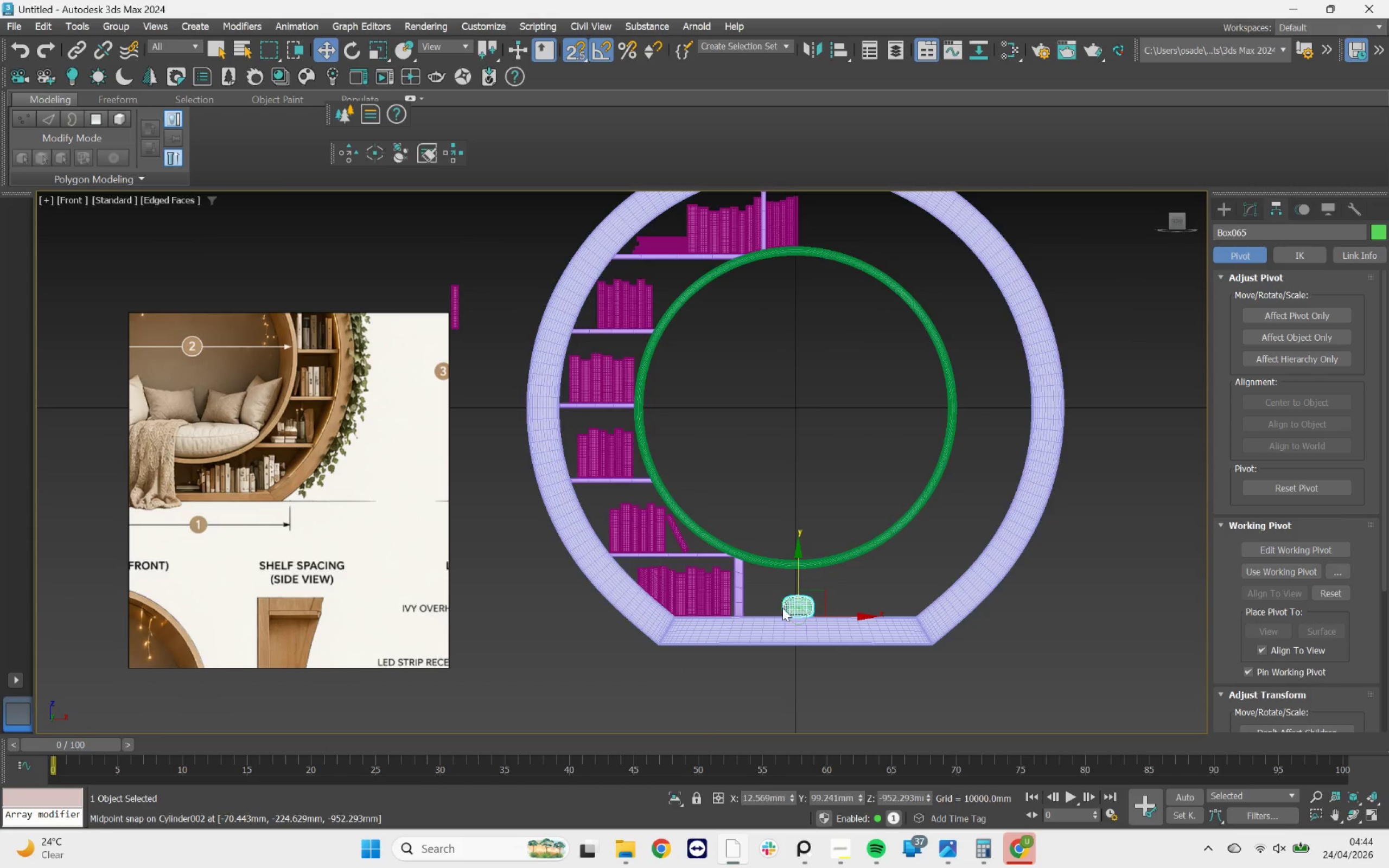 
scroll: coordinate [782, 608], scroll_direction: up, amount: 4.0
 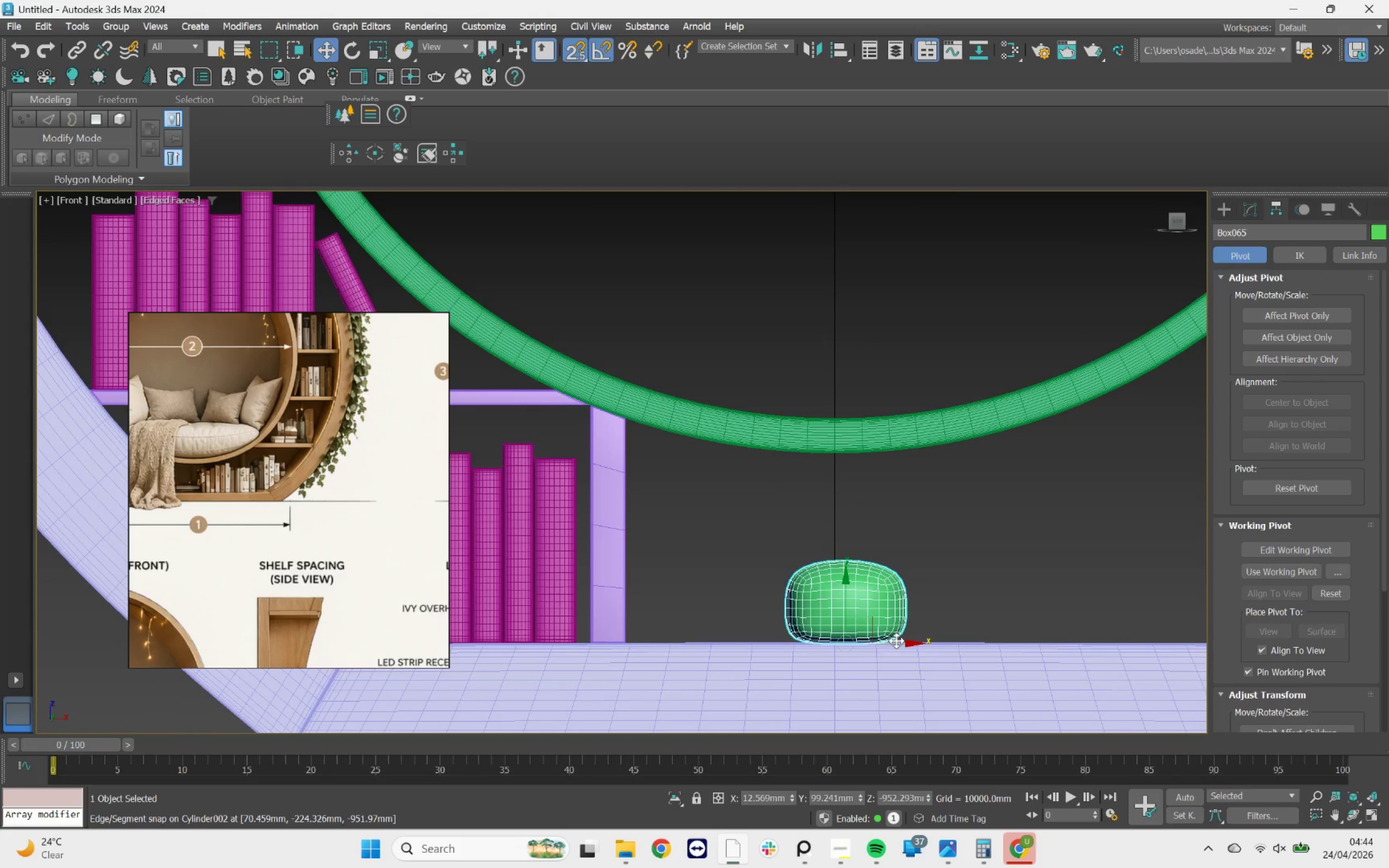 
key(S)
 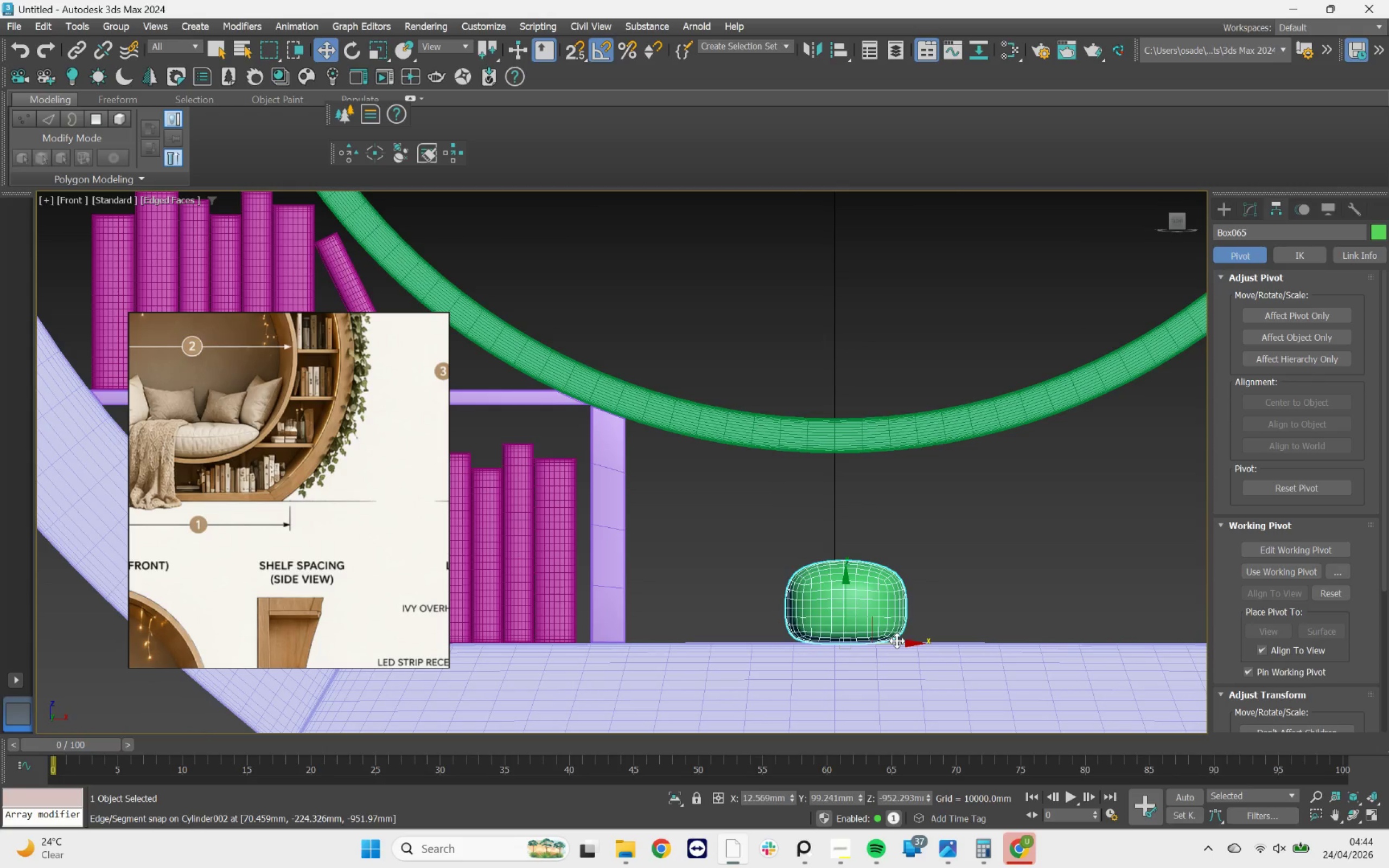 
left_click_drag(start_coordinate=[897, 641], to_coordinate=[823, 618])
 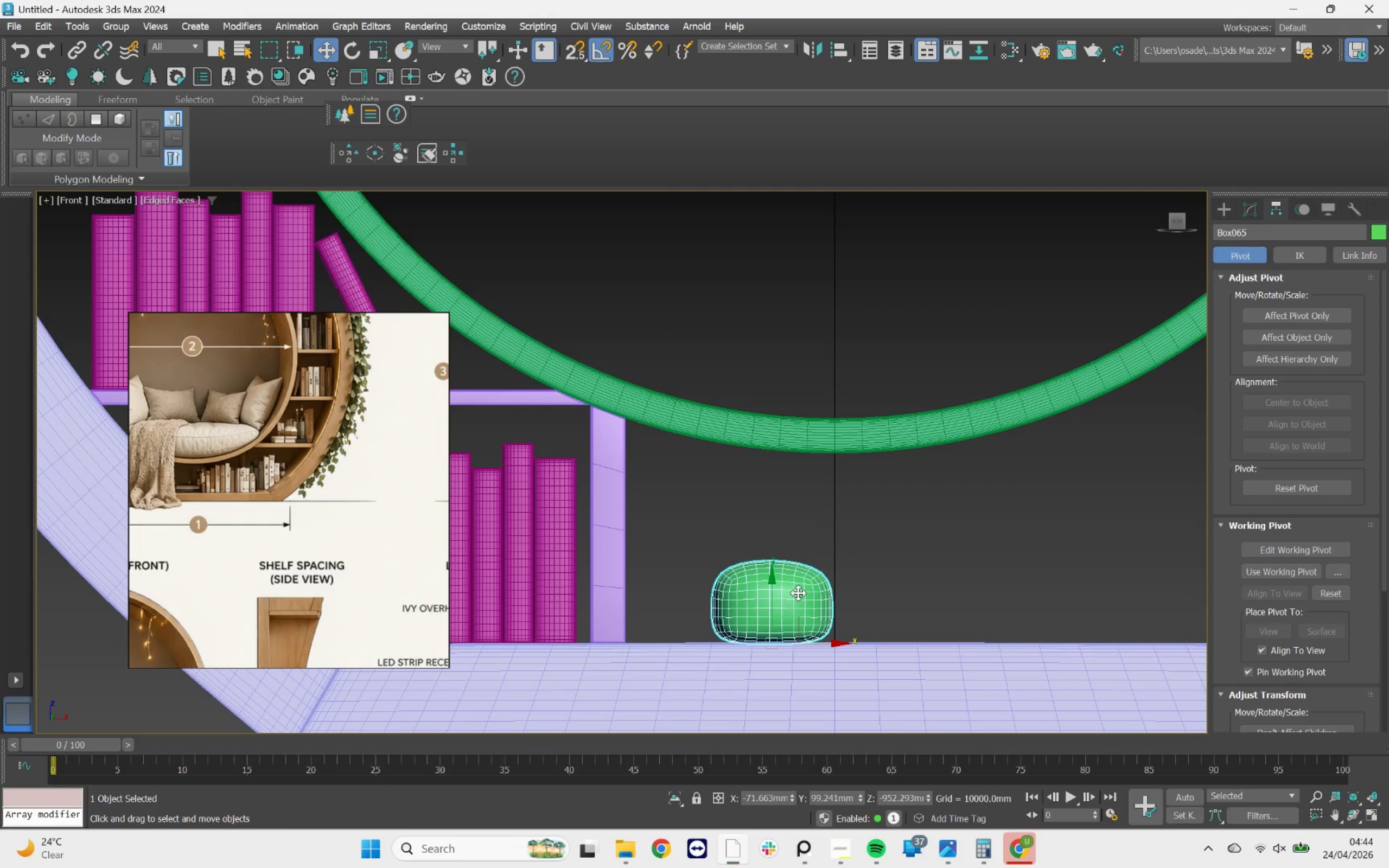 
wait(8.45)
 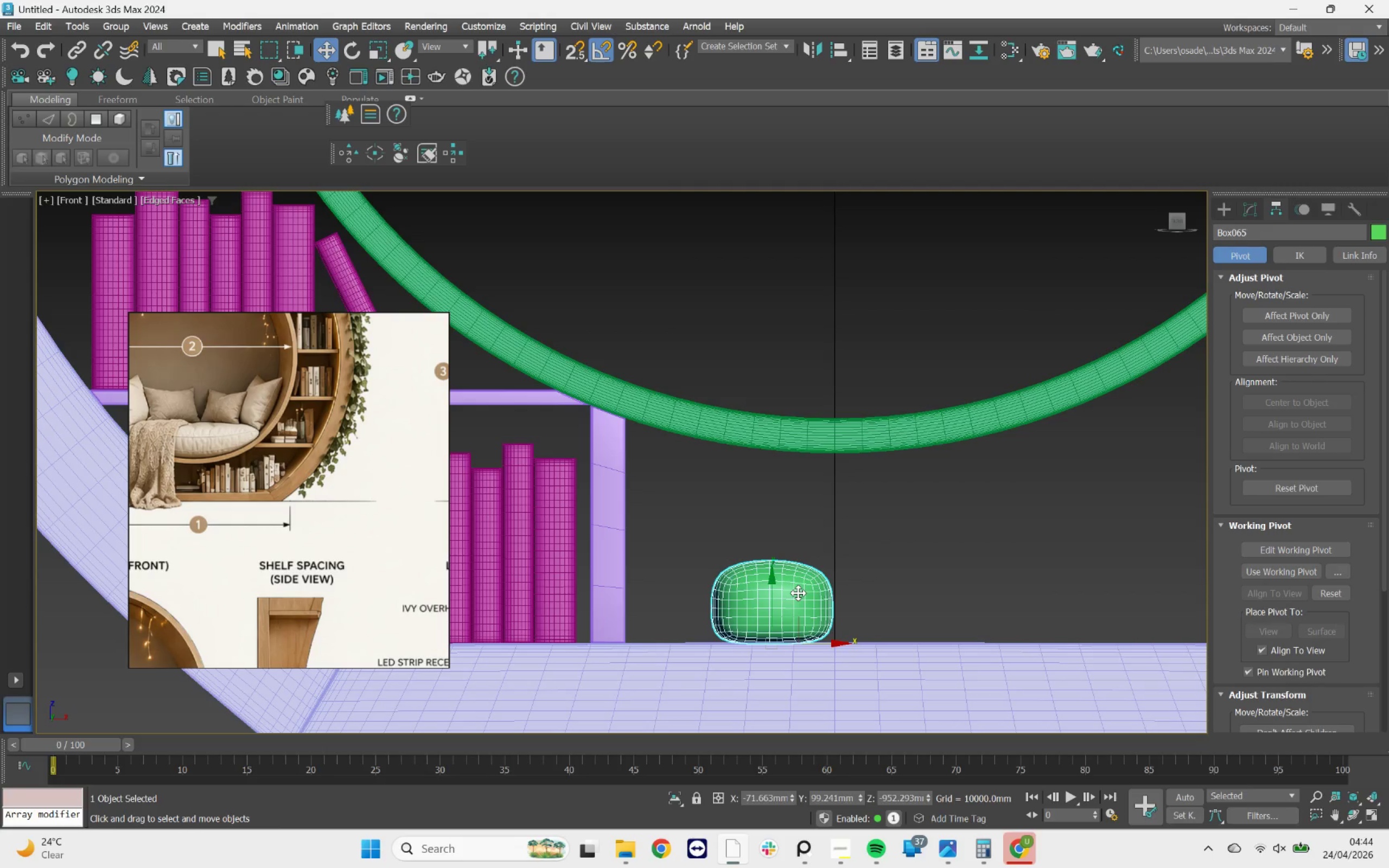 
scroll: coordinate [887, 595], scroll_direction: up, amount: 4.0
 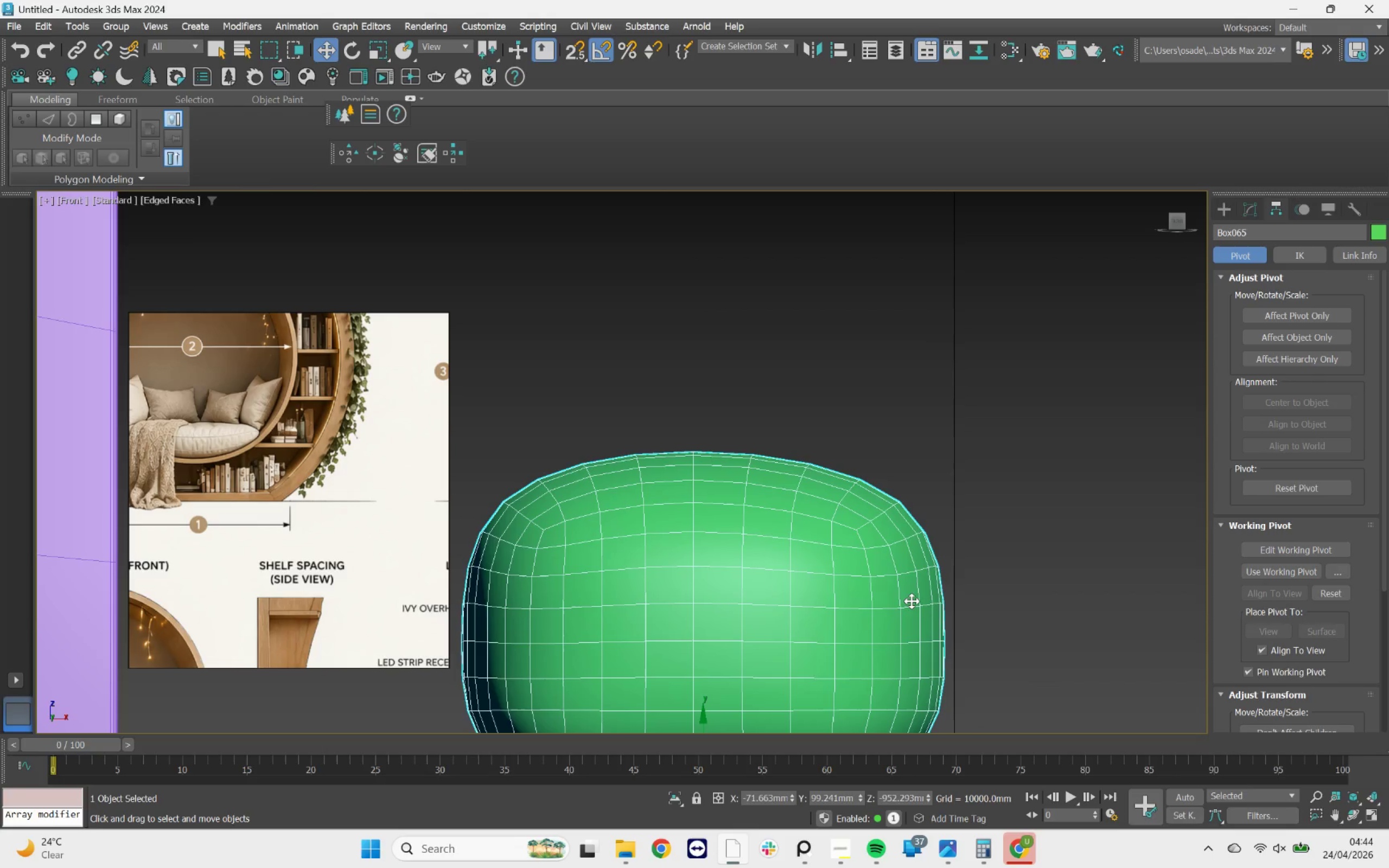 
scroll: coordinate [938, 492], scroll_direction: down, amount: 7.0
 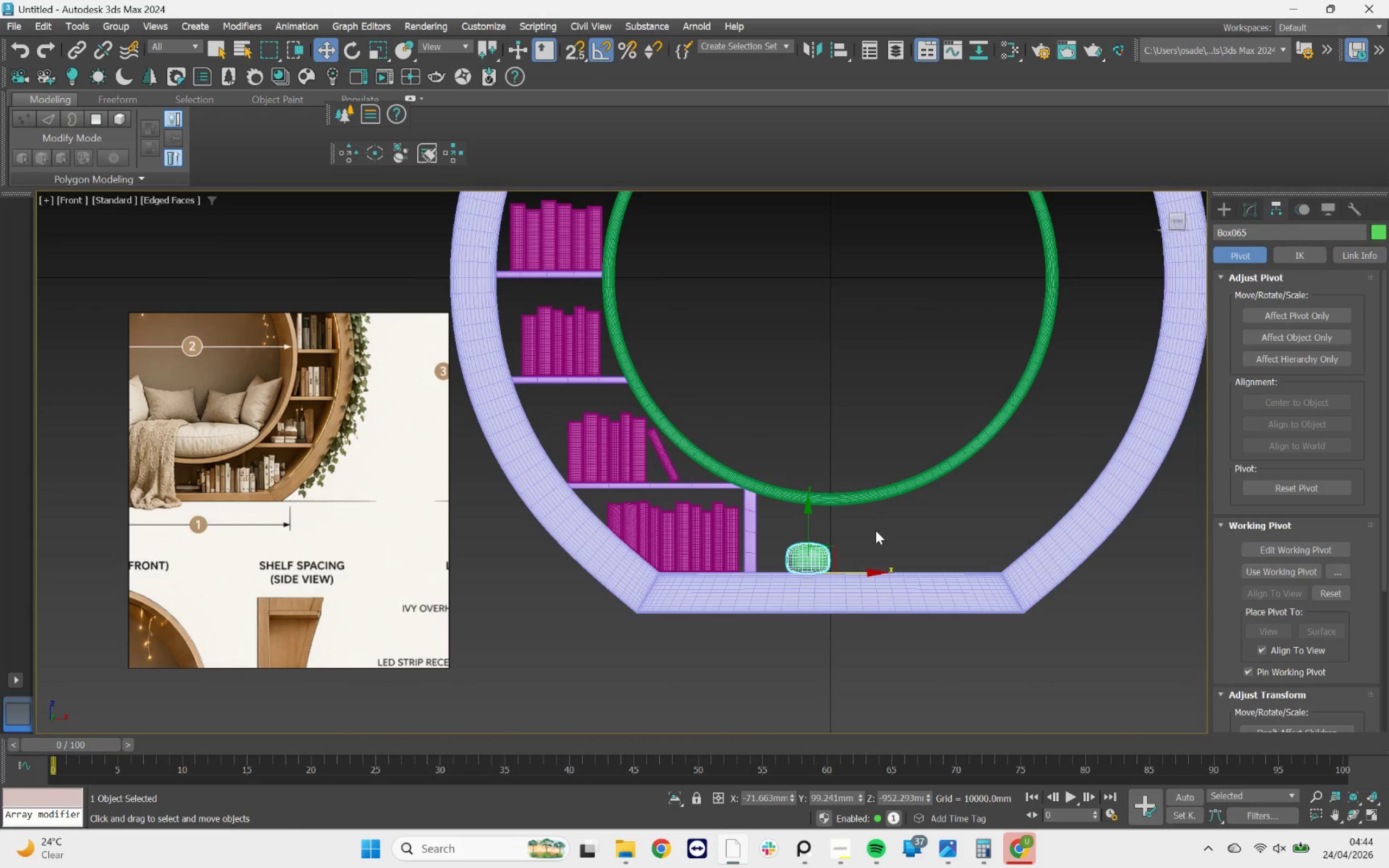 
key(F3)
 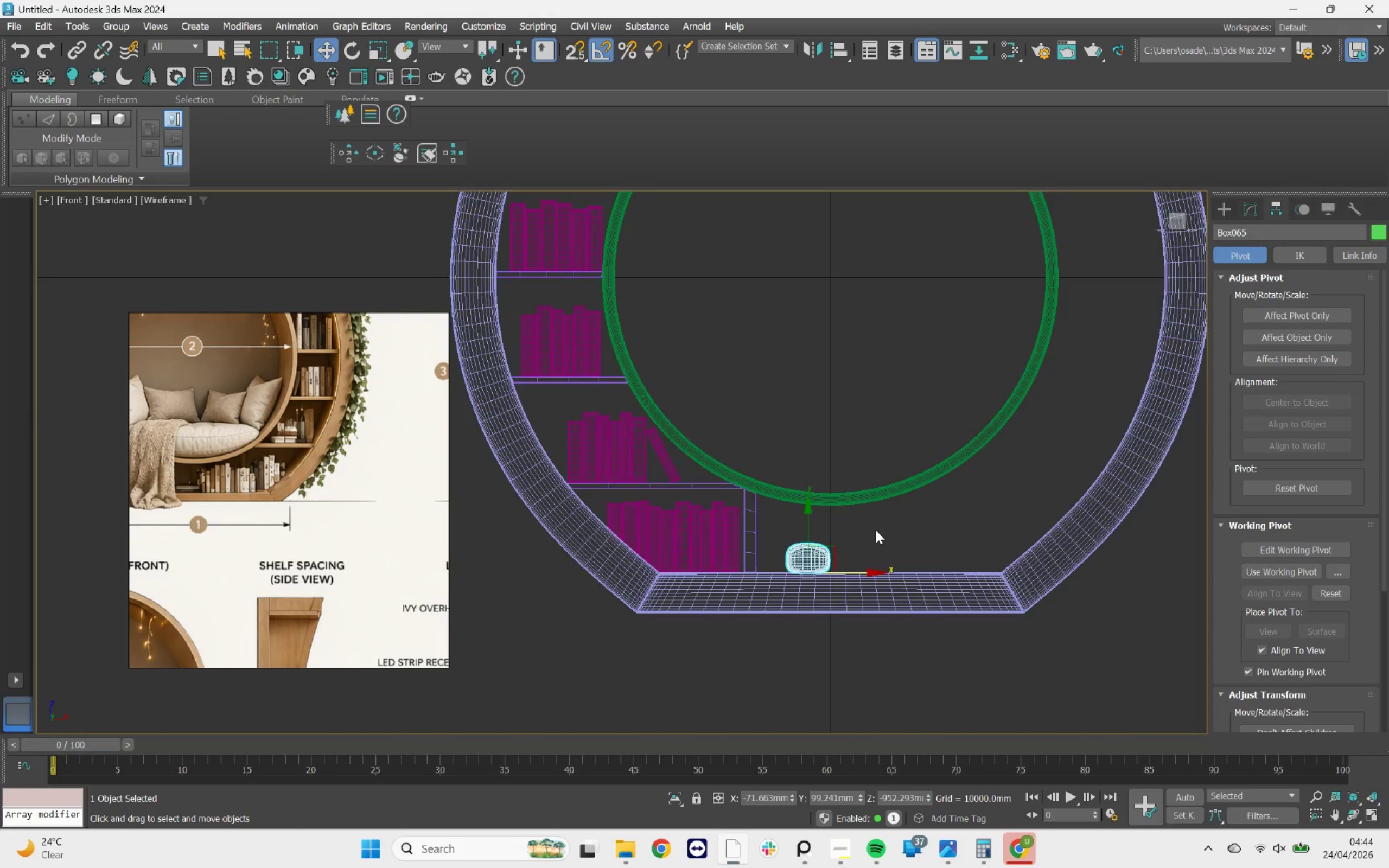 
key(F3)
 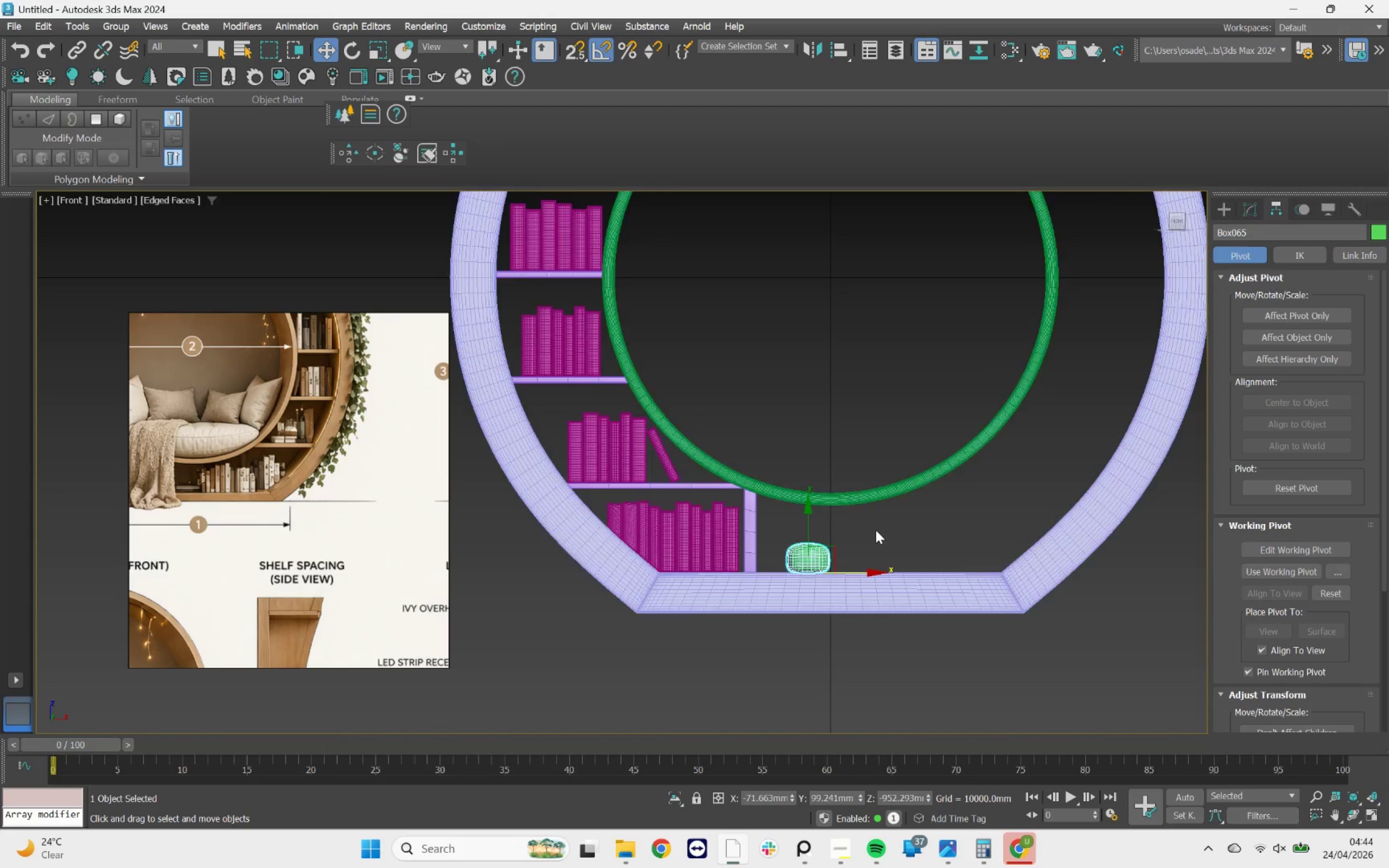 
key(F4)
 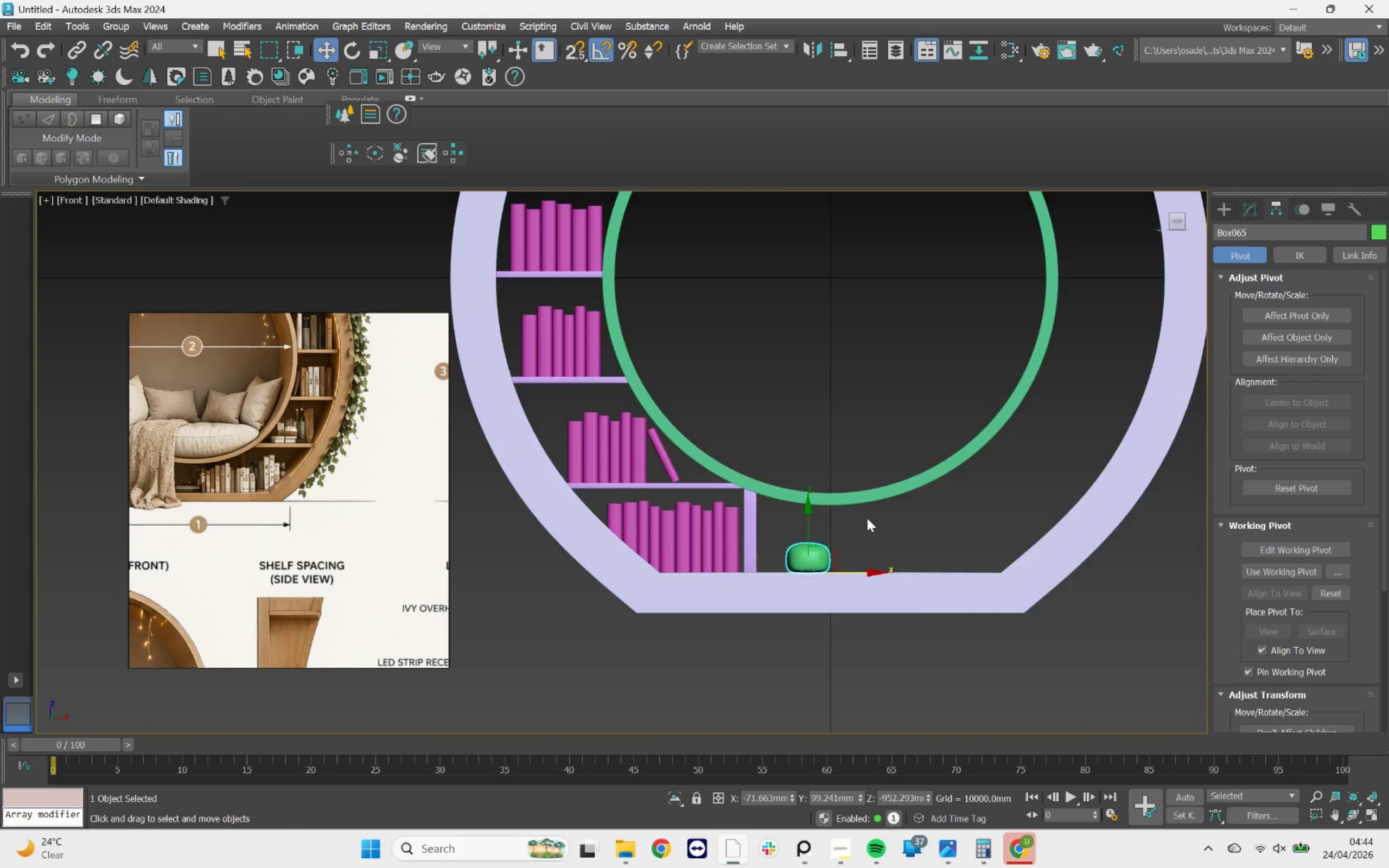 
scroll: coordinate [867, 518], scroll_direction: down, amount: 3.0
 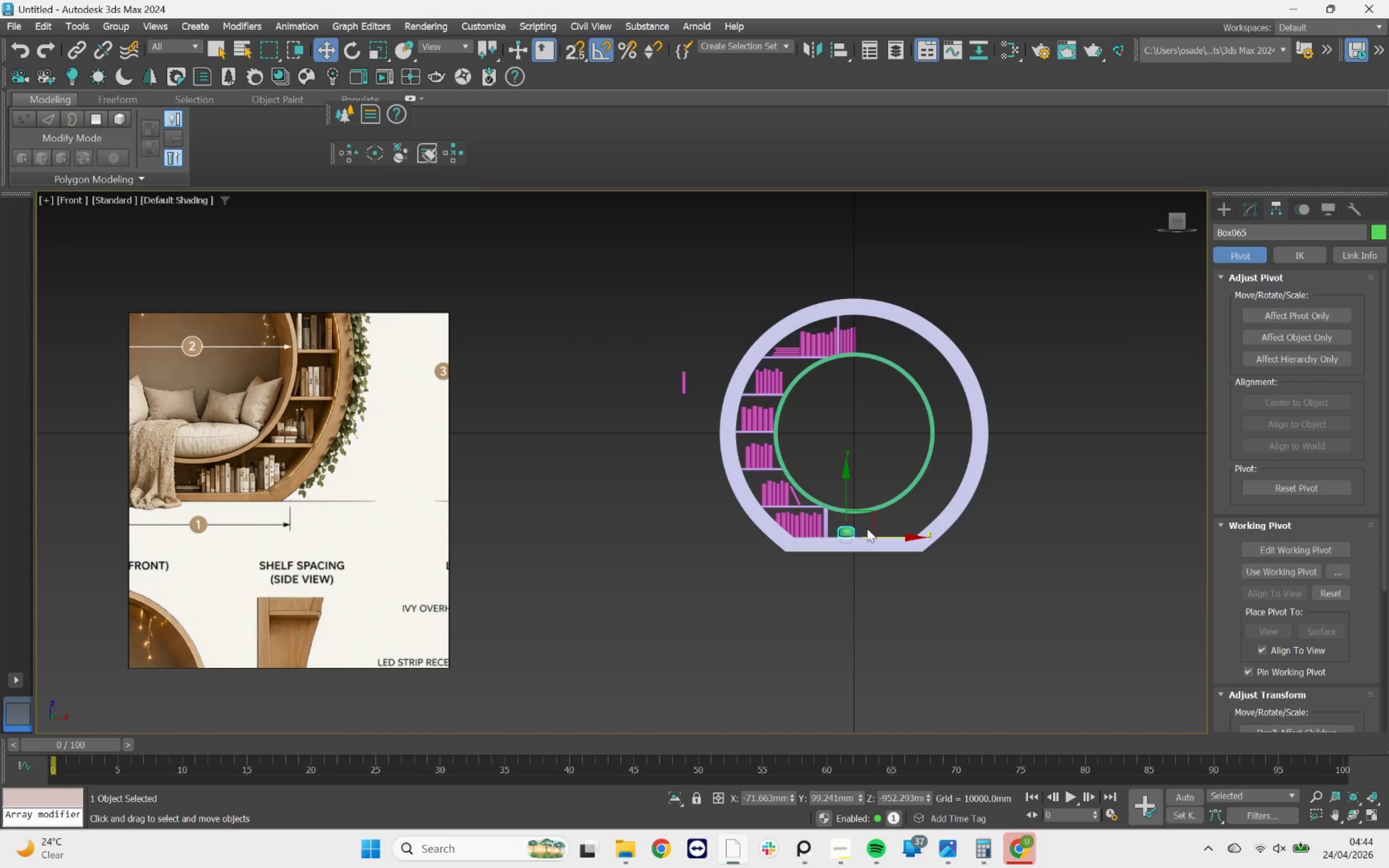 
hold_key(key=AltLeft, duration=2.67)
scroll: coordinate [855, 532], scroll_direction: up, amount: 4.0
 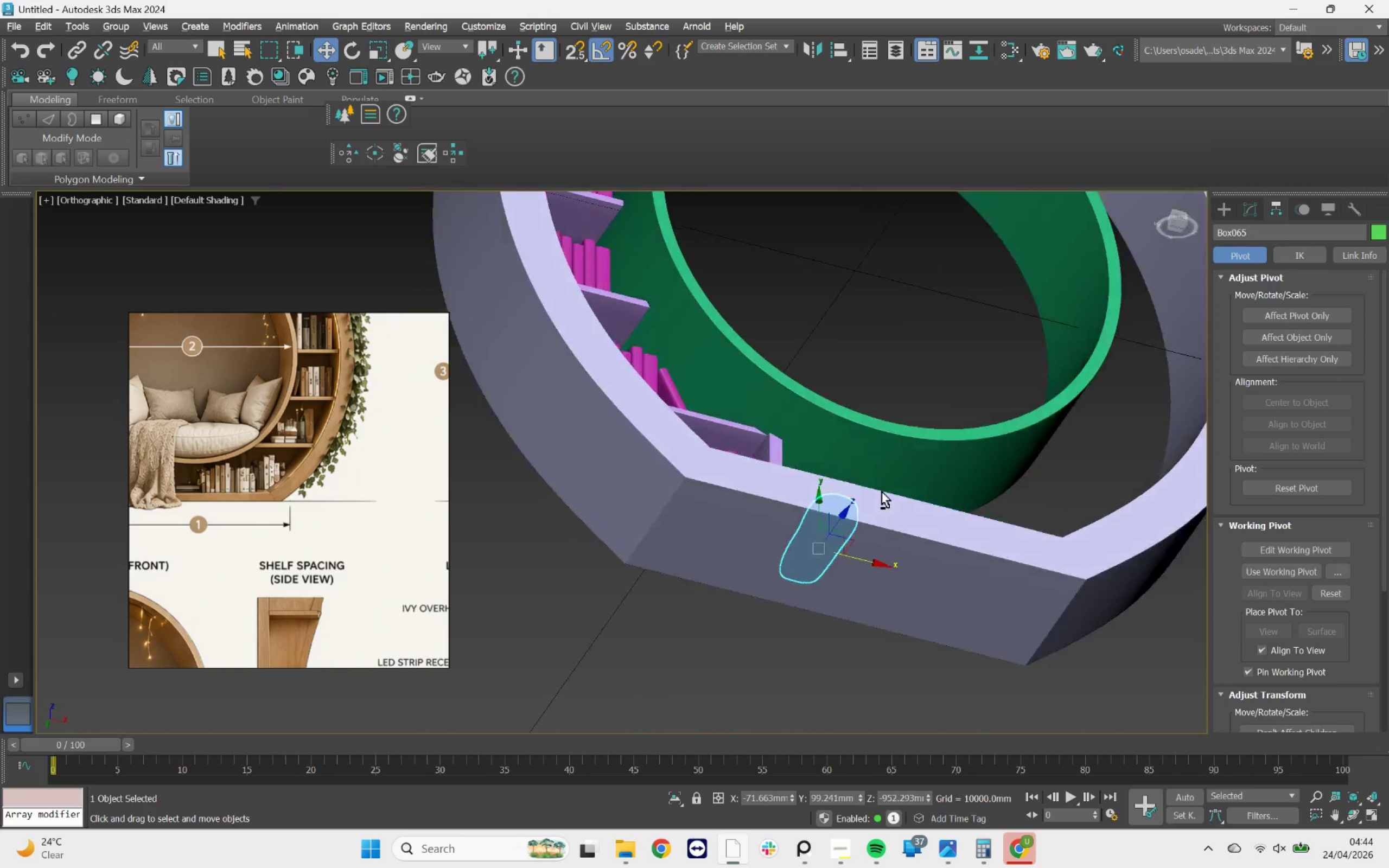 
left_click([1177, 225])
 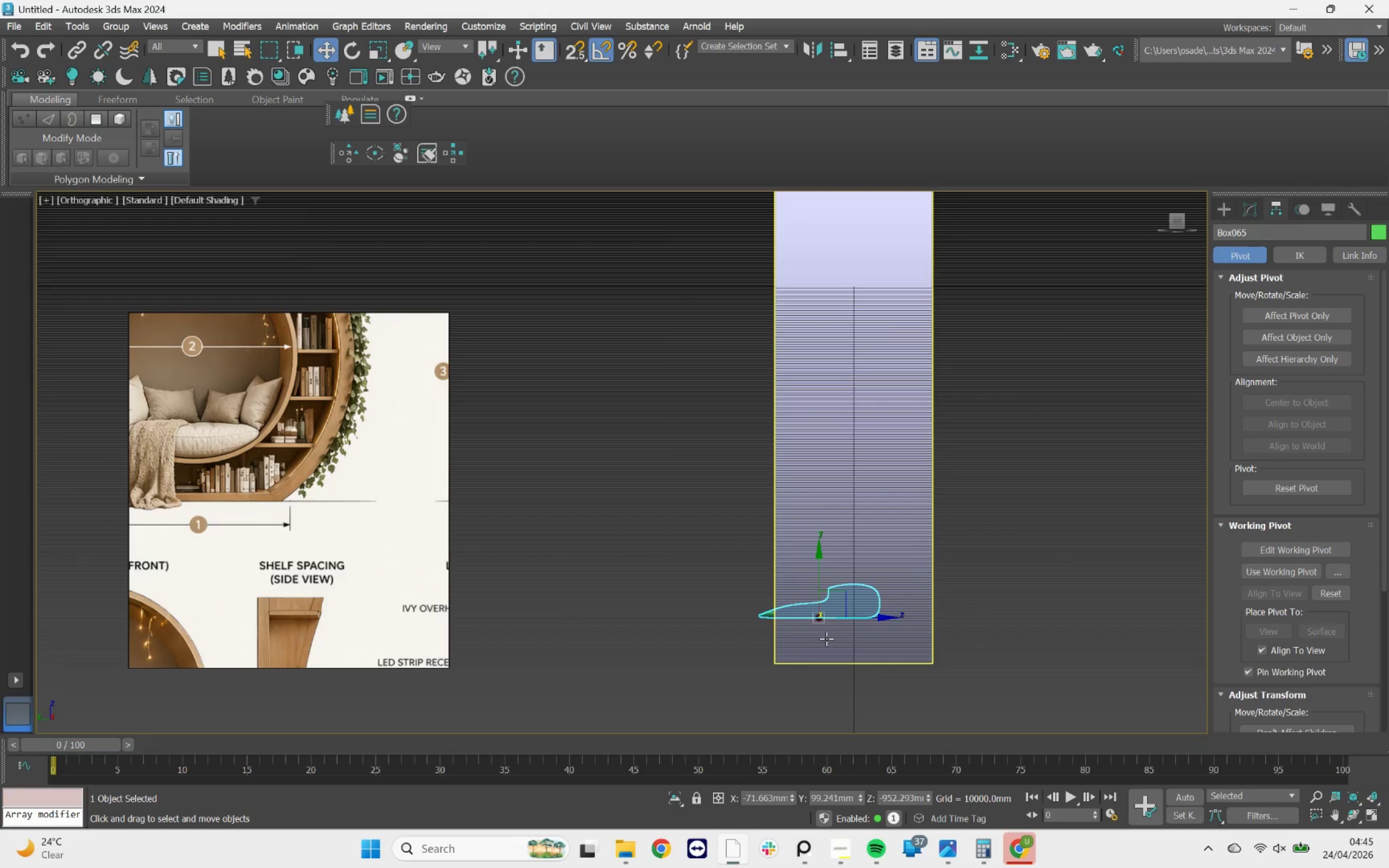 
scroll: coordinate [834, 631], scroll_direction: up, amount: 3.0
 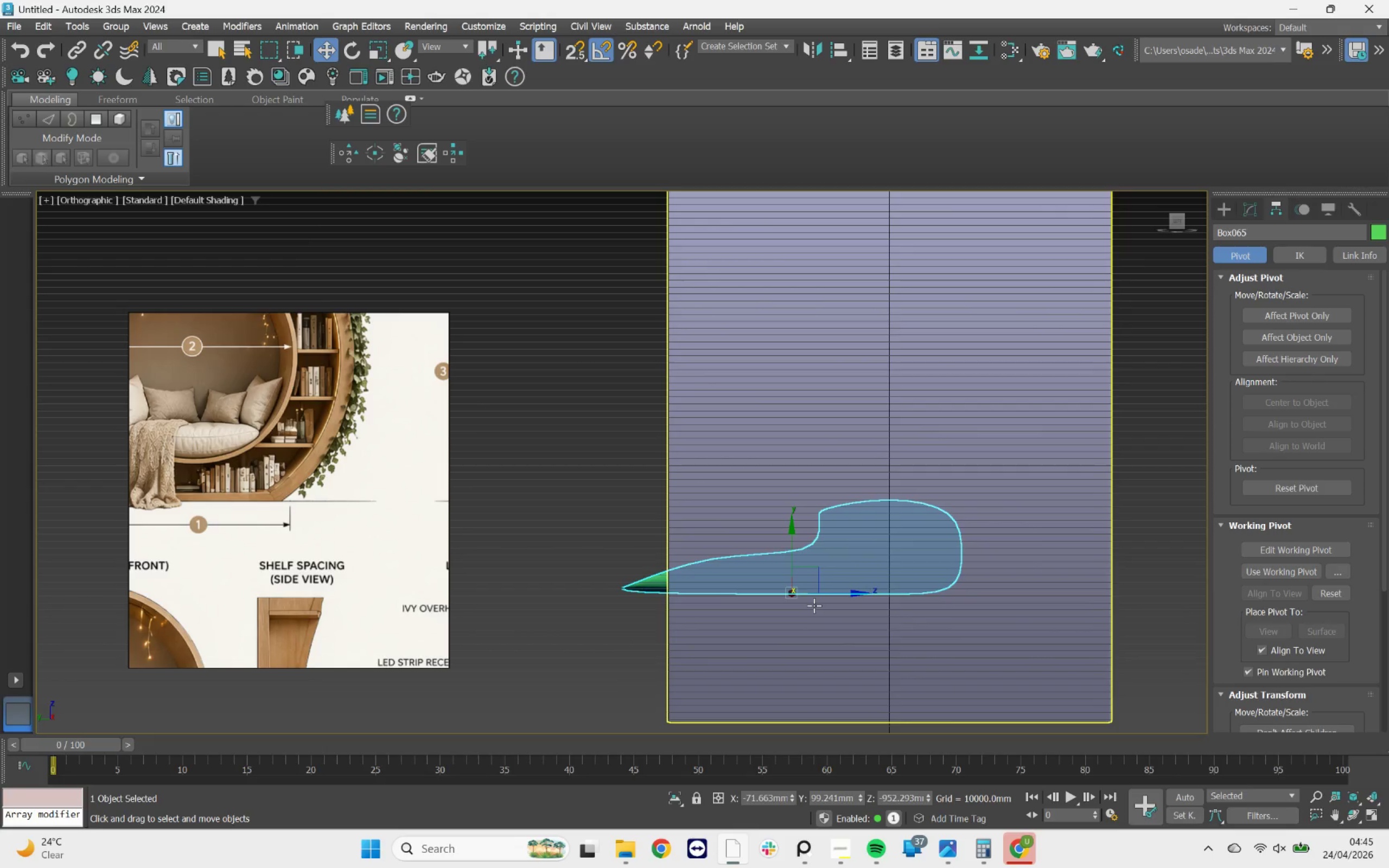 
key(R)
 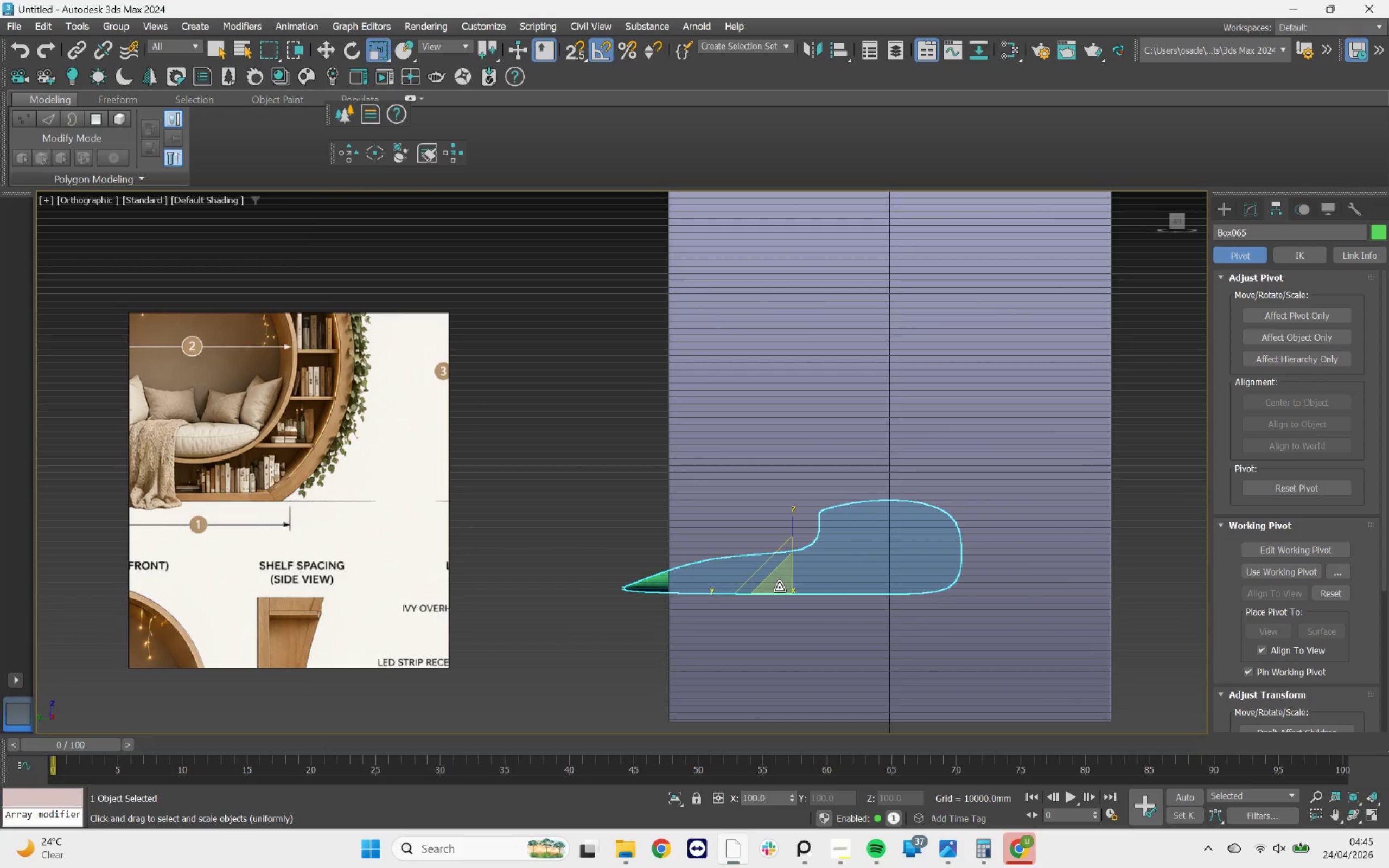 
left_click_drag(start_coordinate=[779, 588], to_coordinate=[785, 610])
 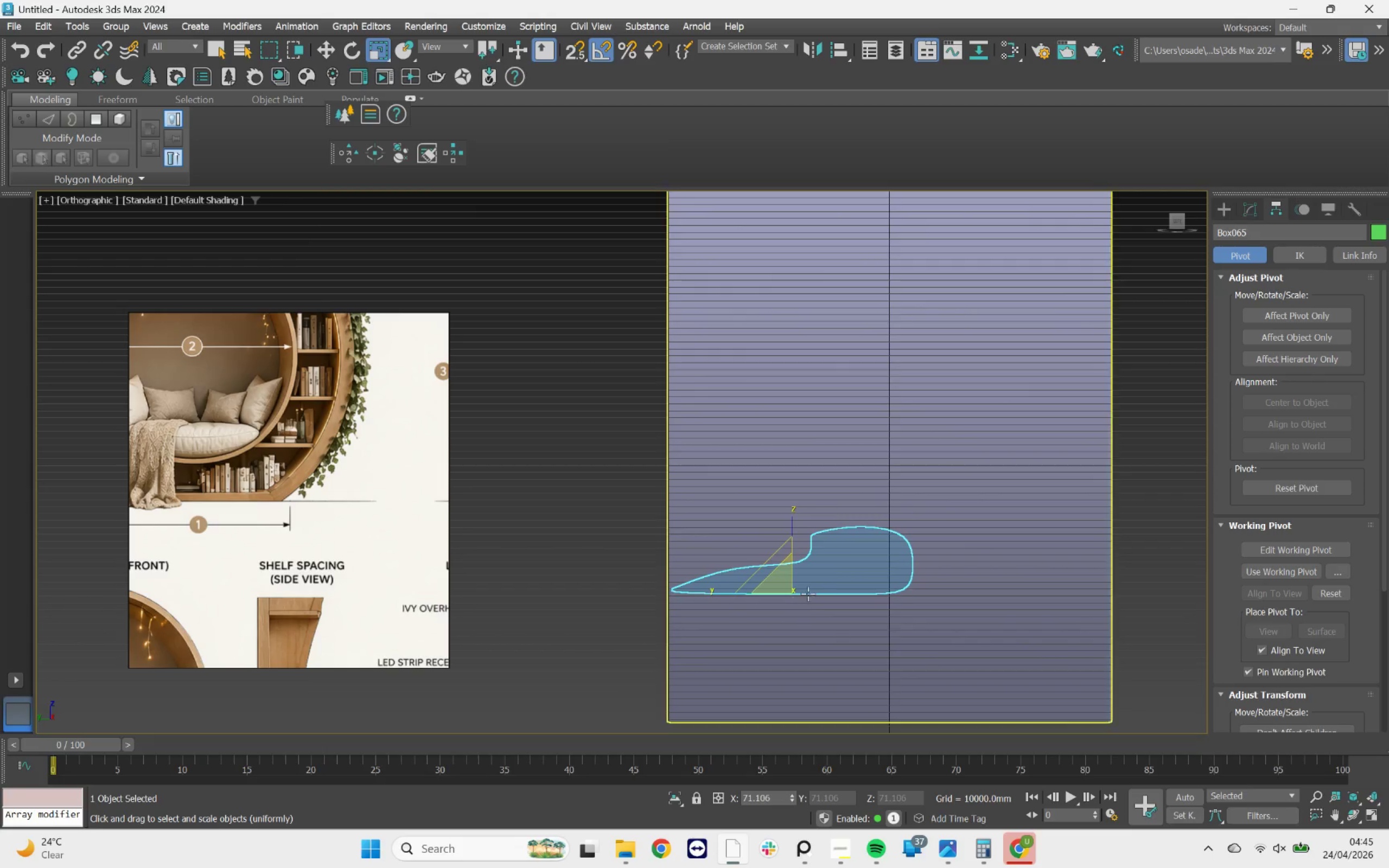 
scroll: coordinate [816, 590], scroll_direction: down, amount: 2.0
 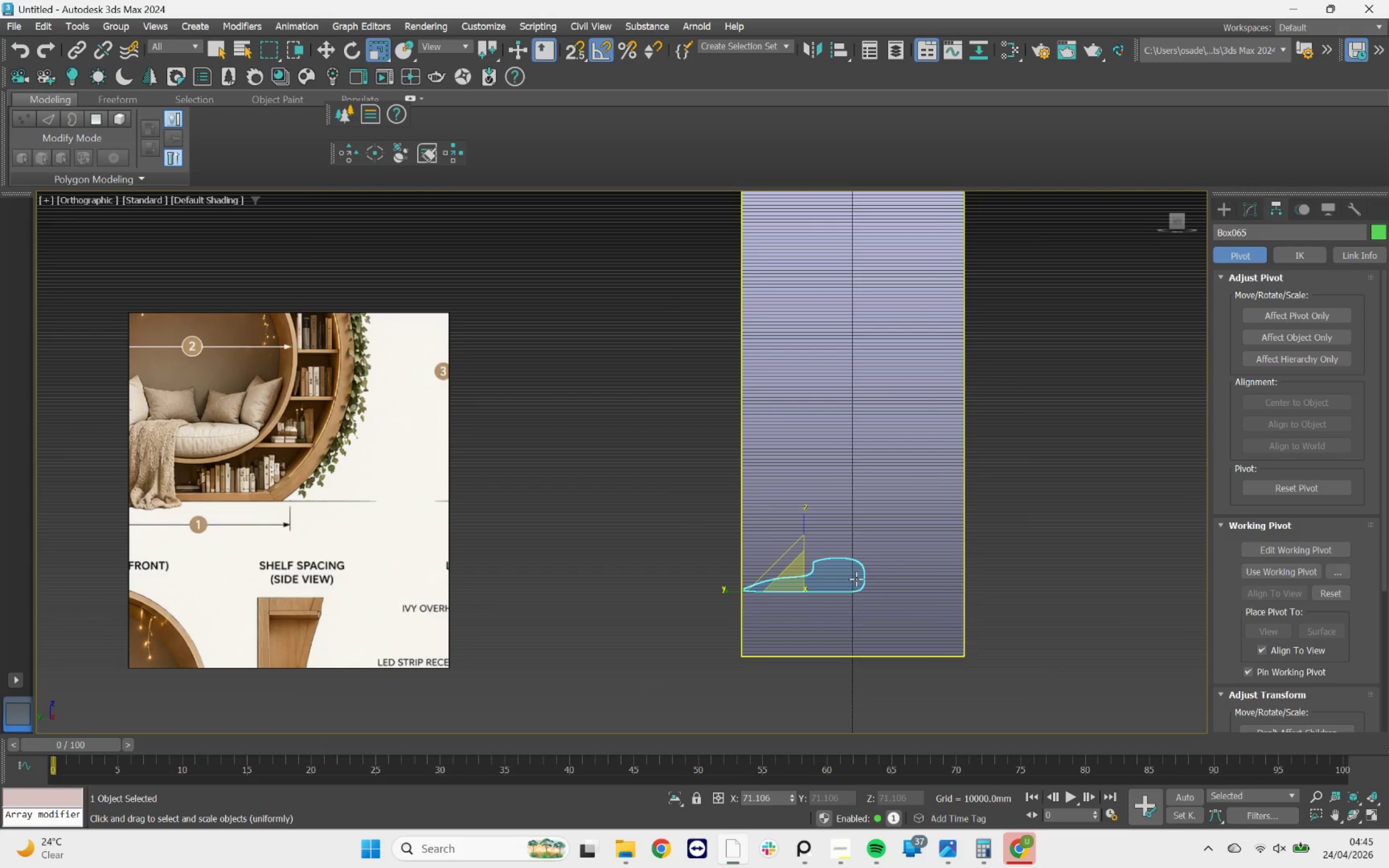 
hold_key(key=AltLeft, duration=1.13)
 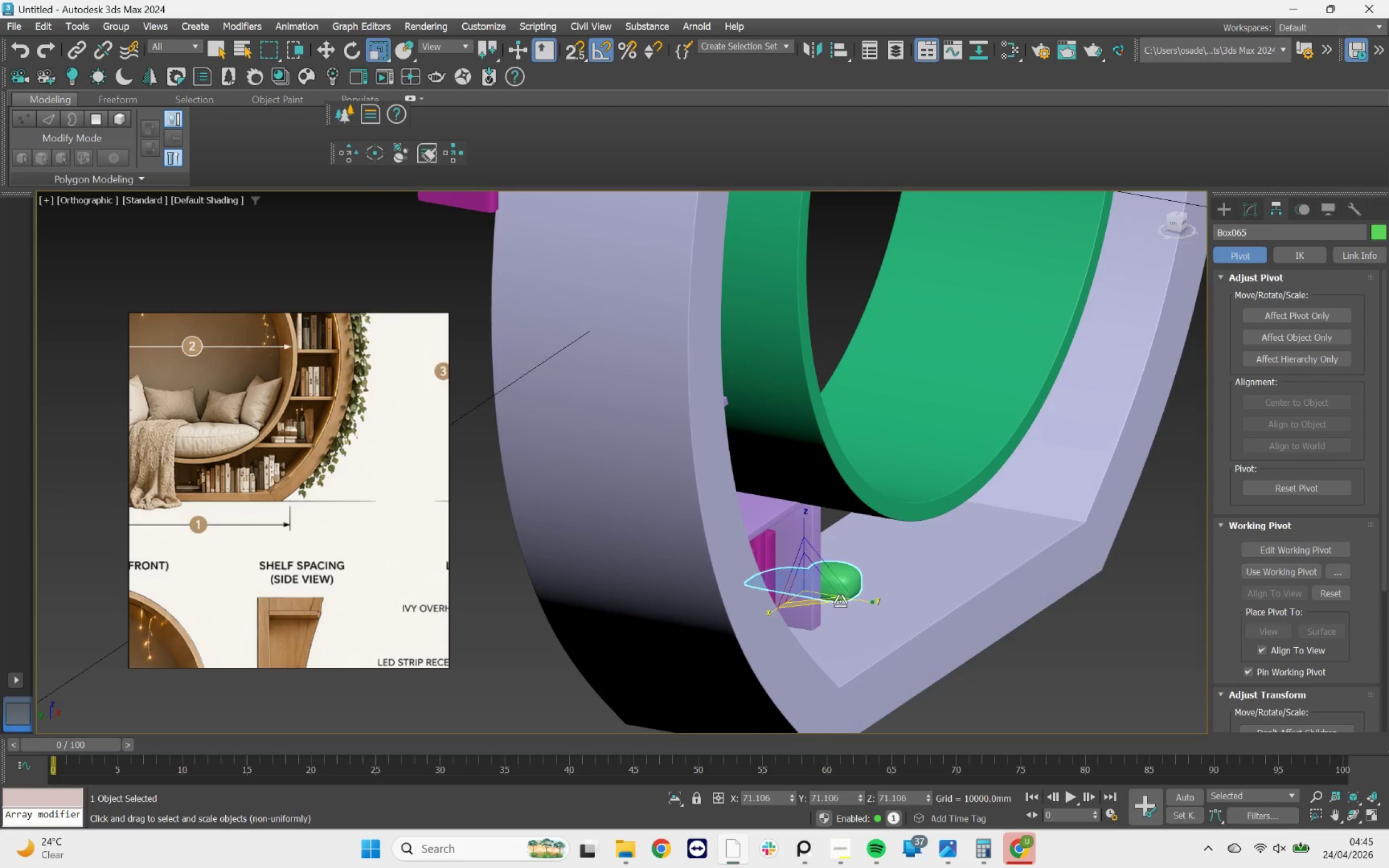 
key(Control+ControlLeft)
 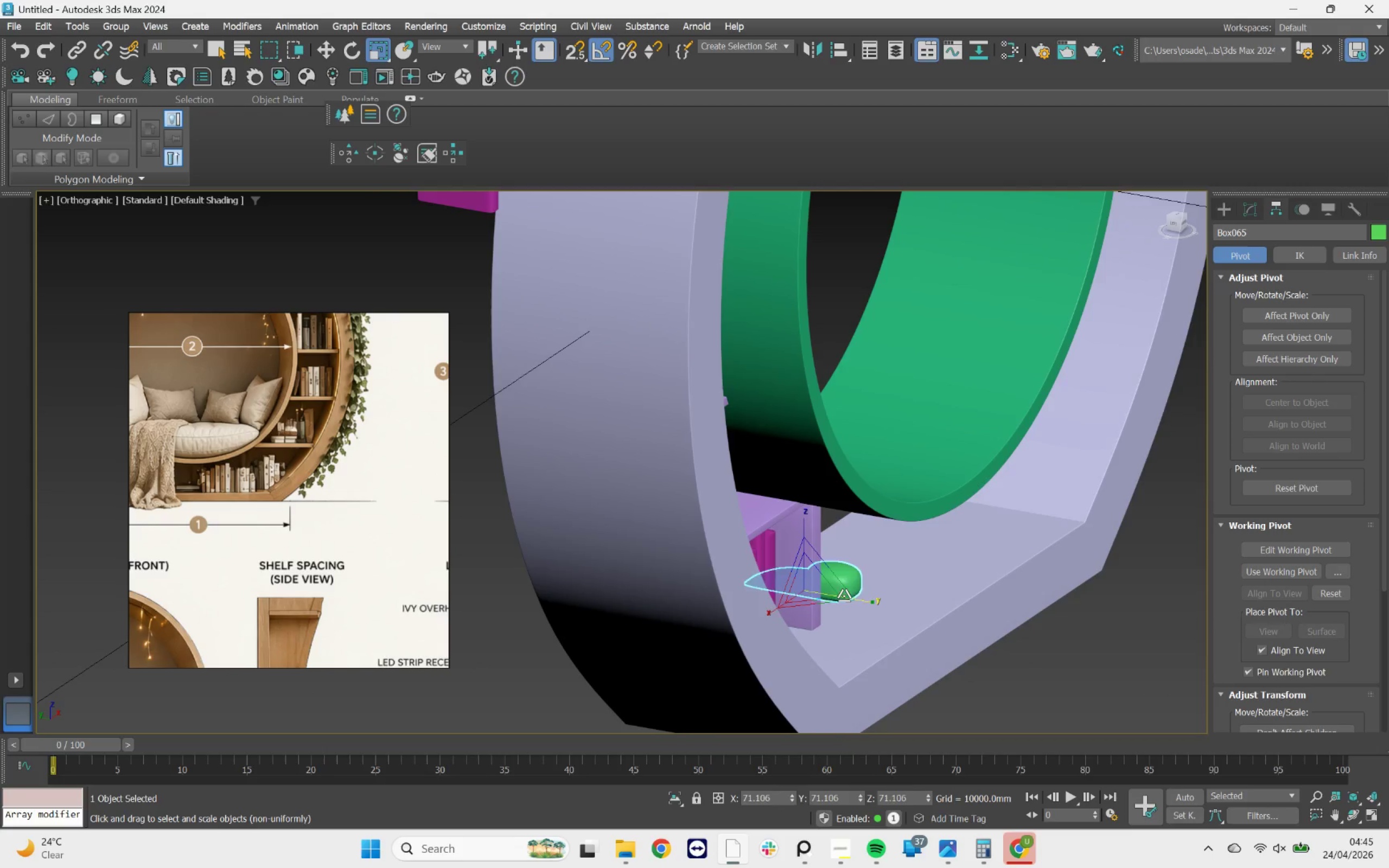 
key(Control+Z)
 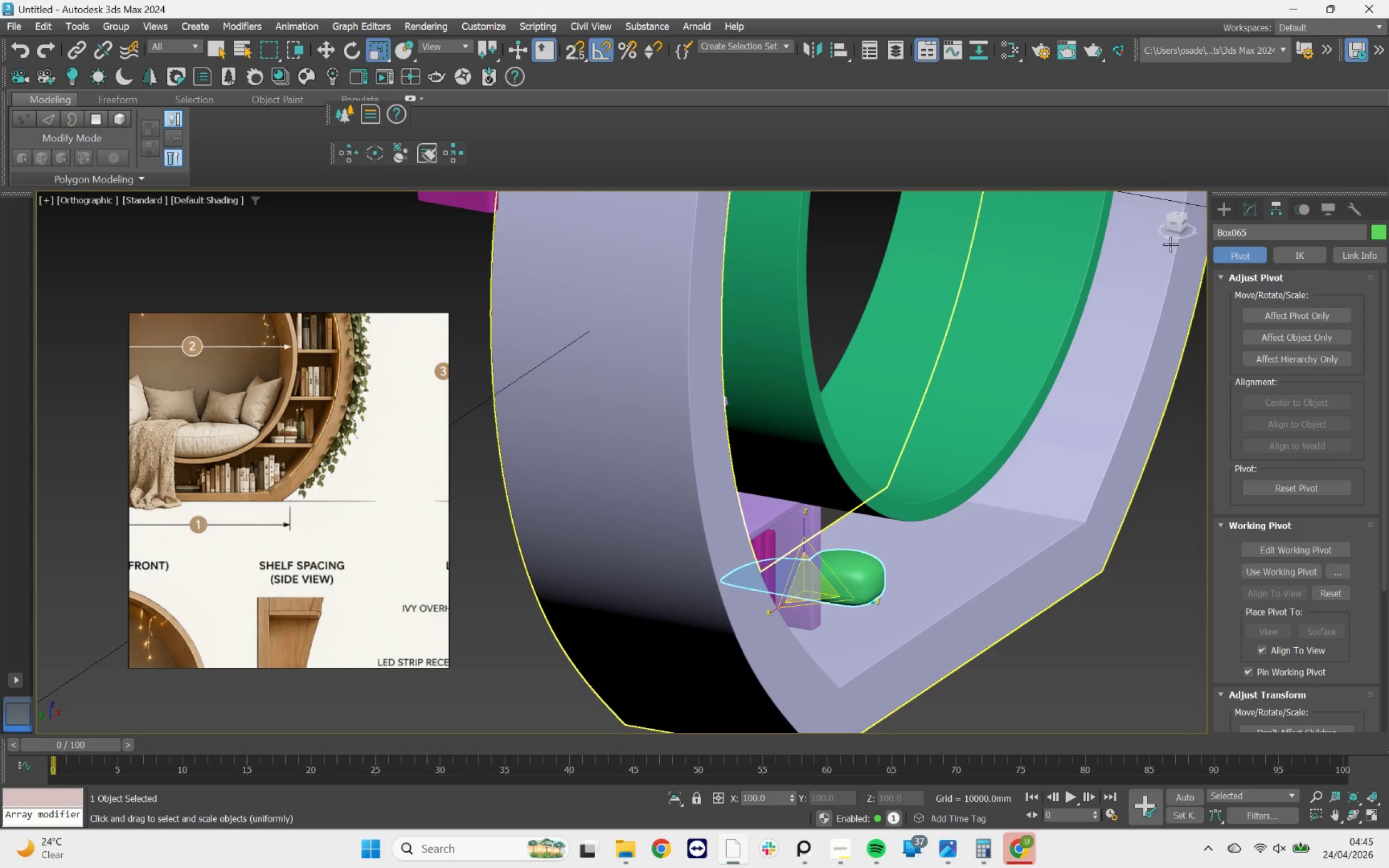 
left_click([1175, 226])
 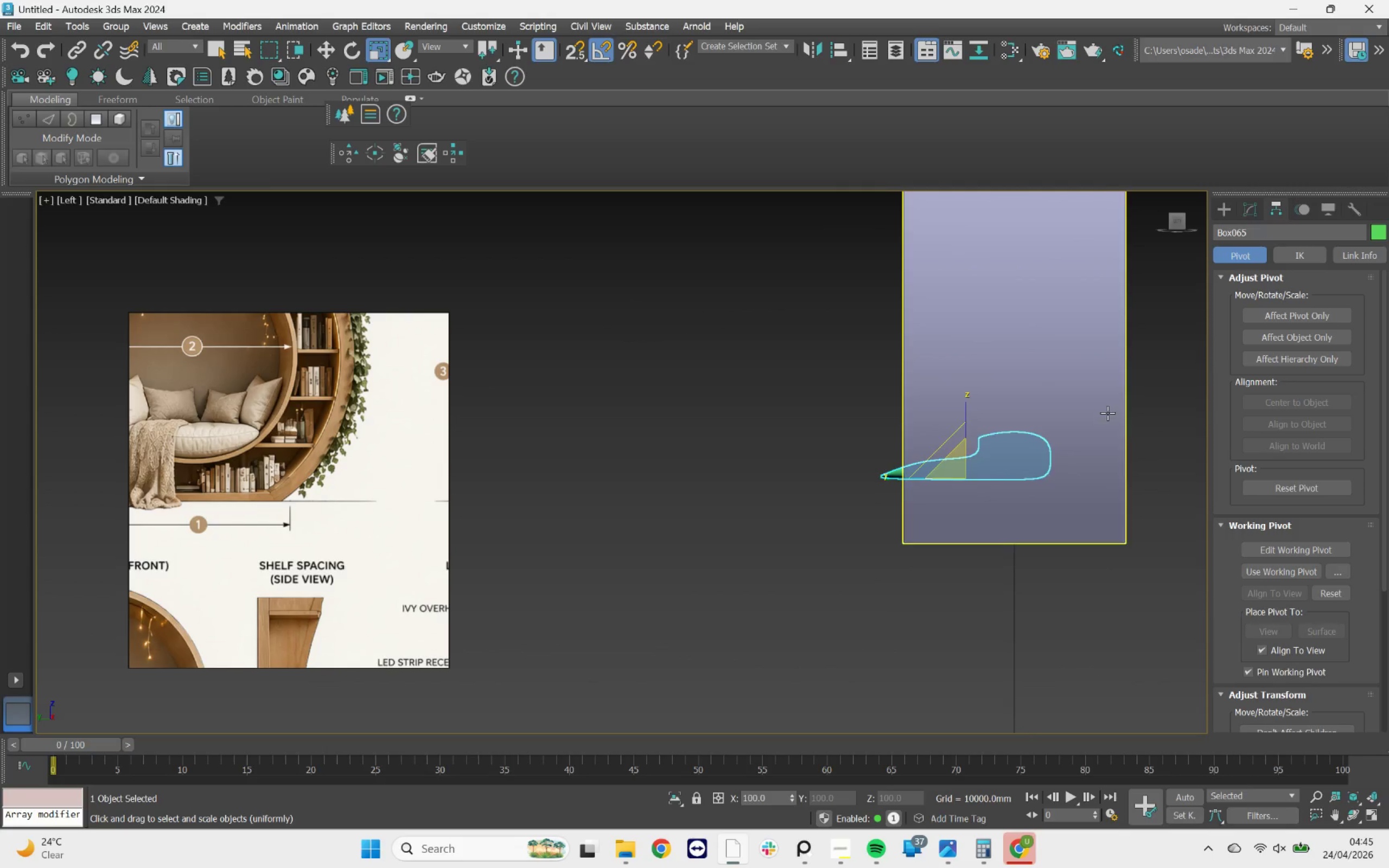 
key(W)
 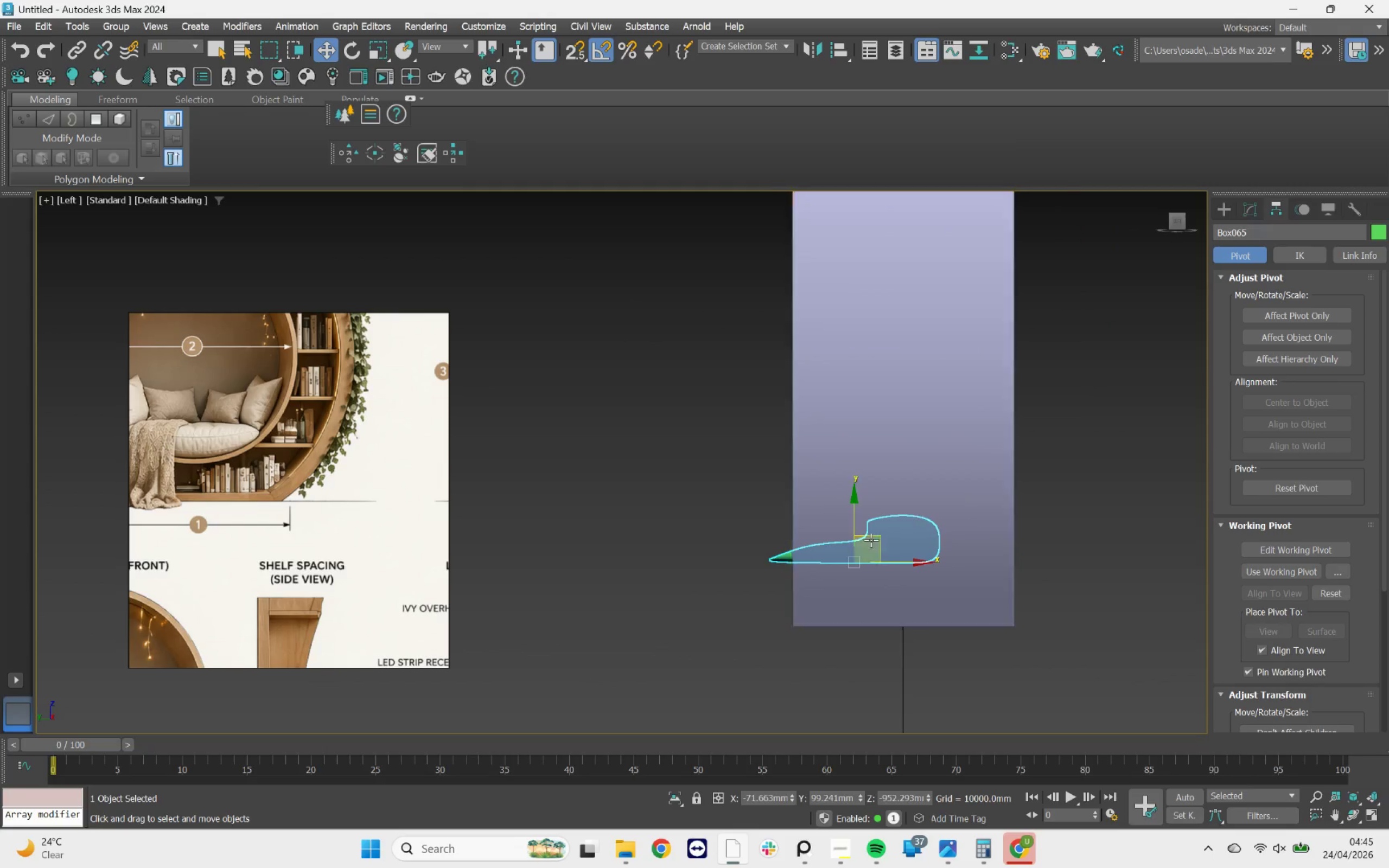 
scroll: coordinate [877, 566], scroll_direction: up, amount: 2.0
 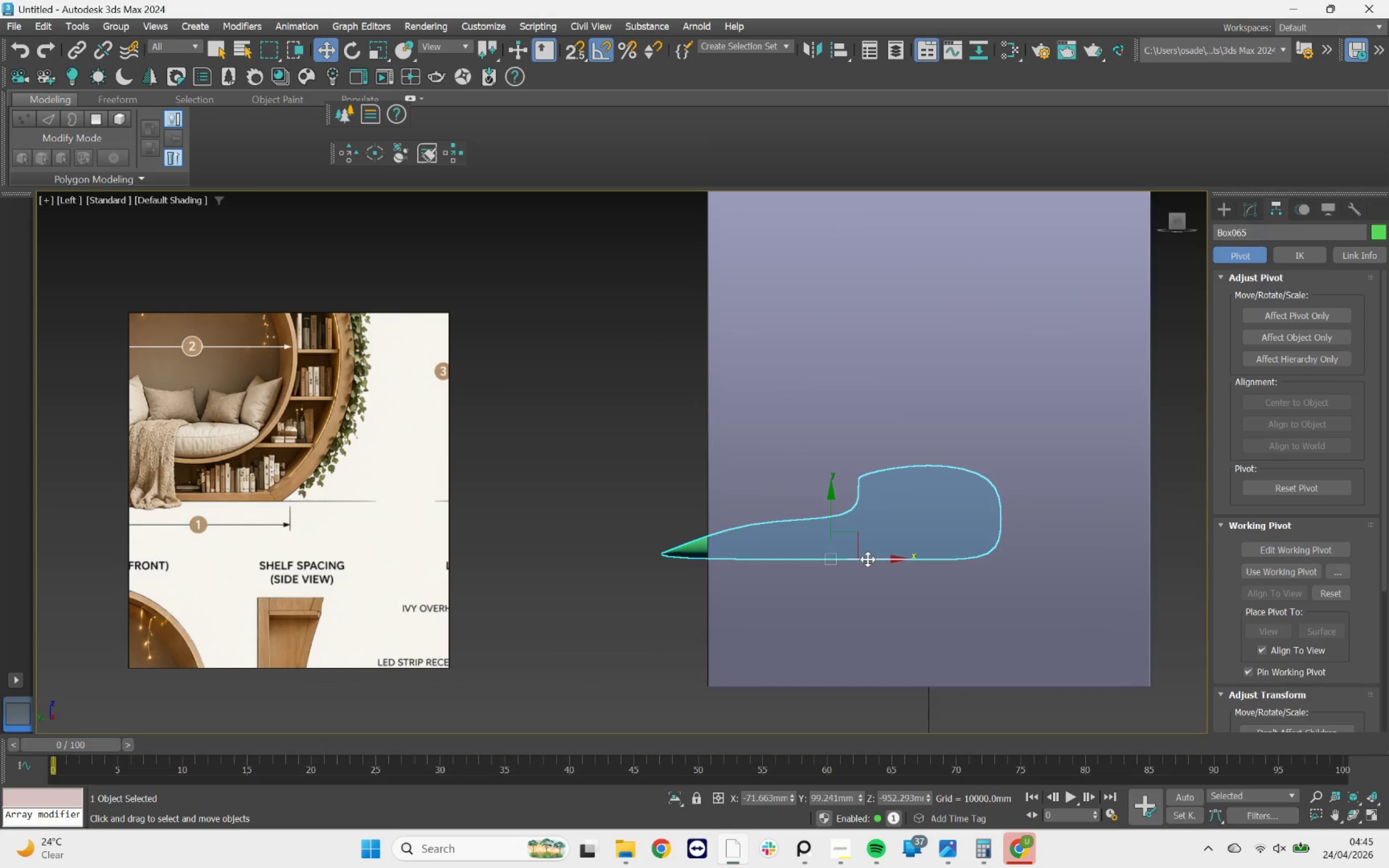 
left_click_drag(start_coordinate=[867, 559], to_coordinate=[917, 563])
 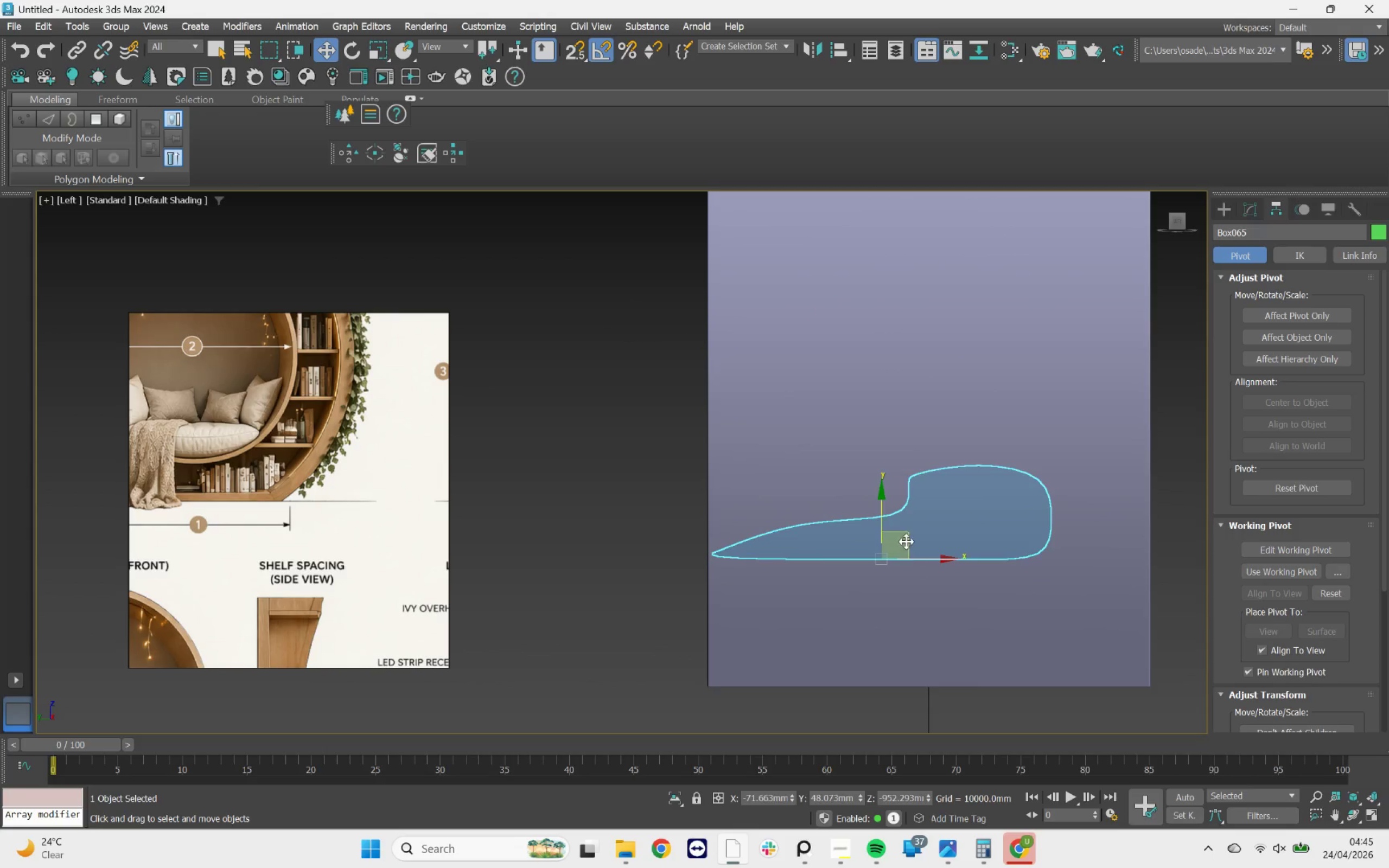 
scroll: coordinate [911, 536], scroll_direction: down, amount: 3.0
 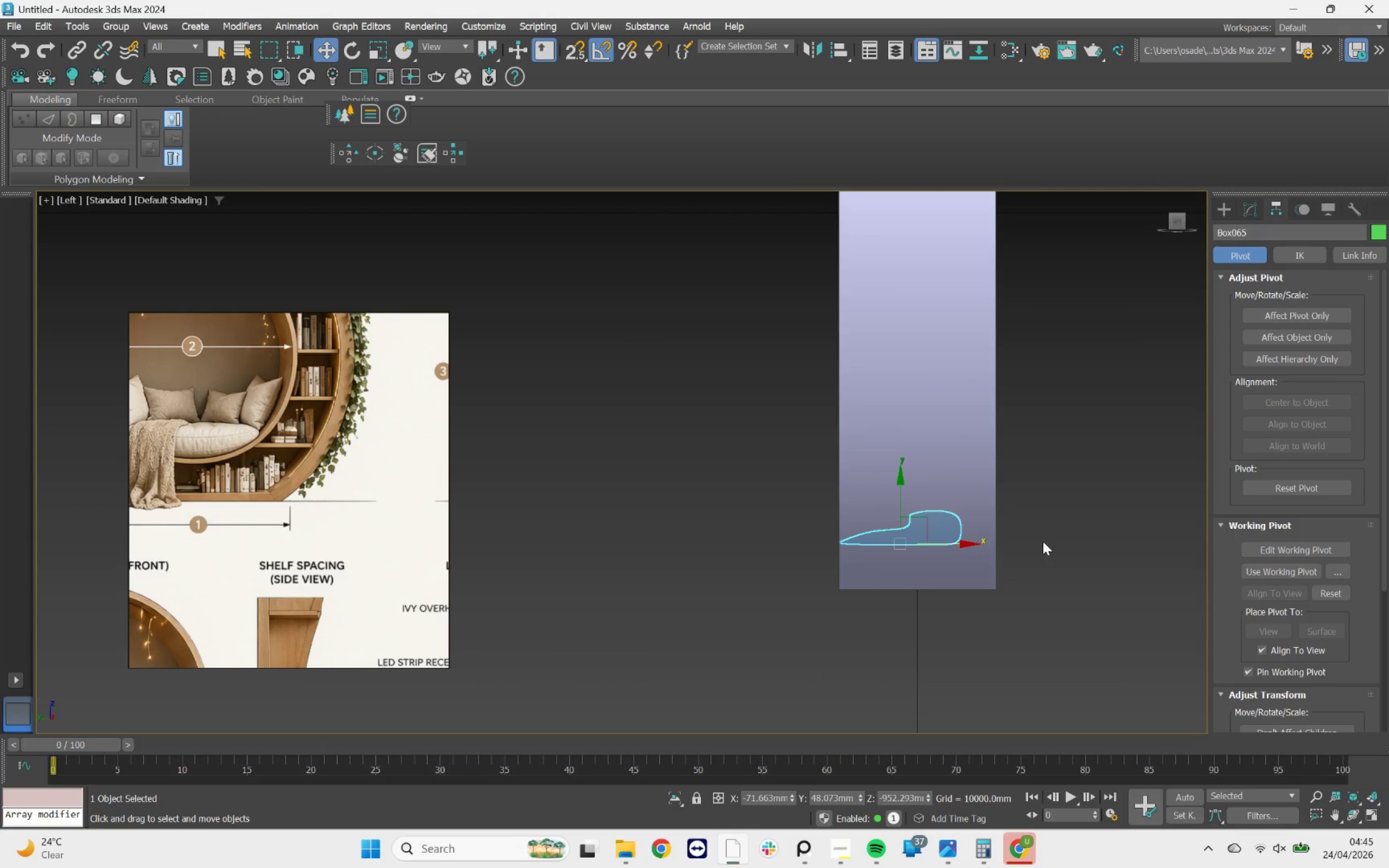 
hold_key(key=AltLeft, duration=1.47)
 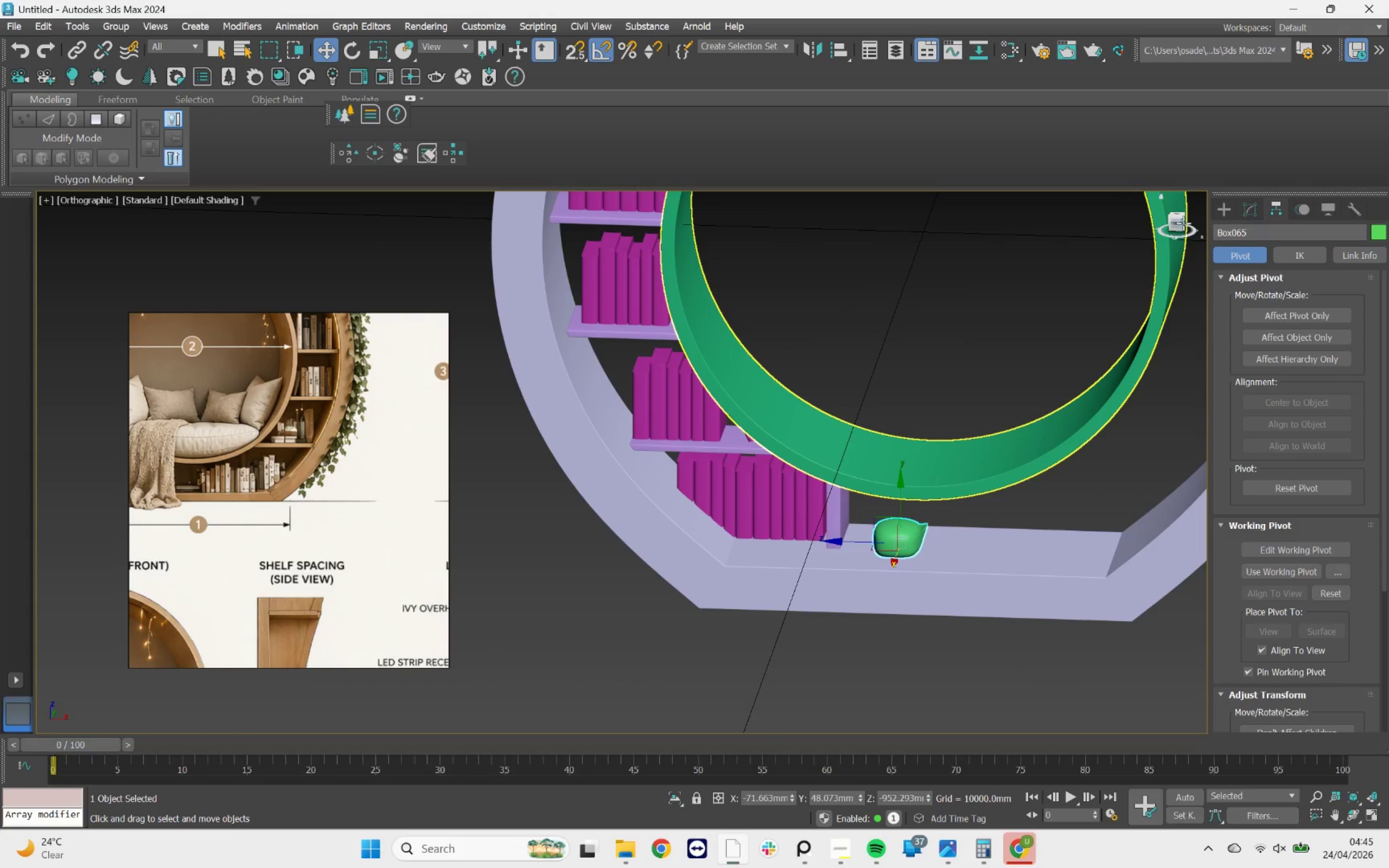 
left_click([1178, 220])
 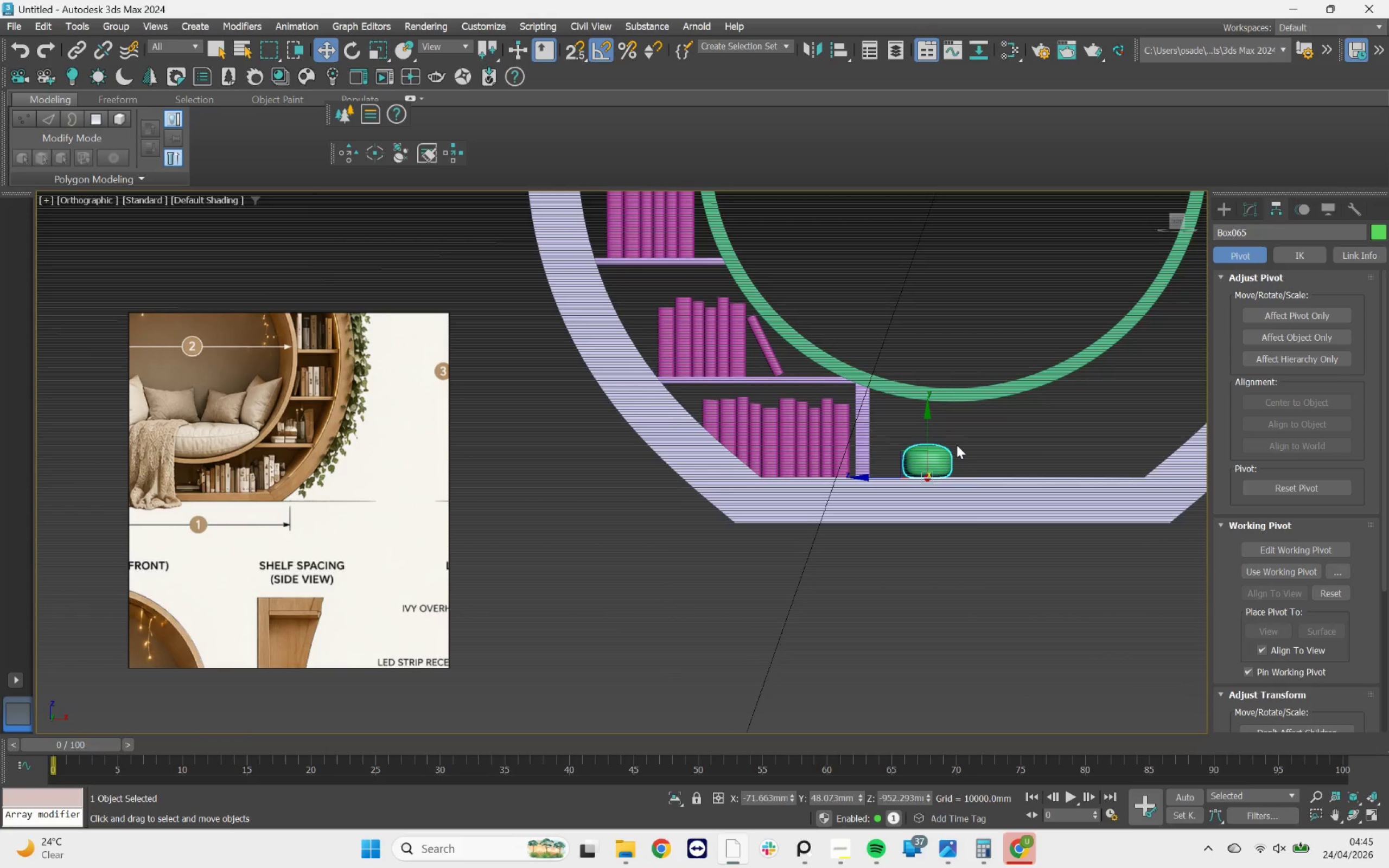 
type(dfz)
 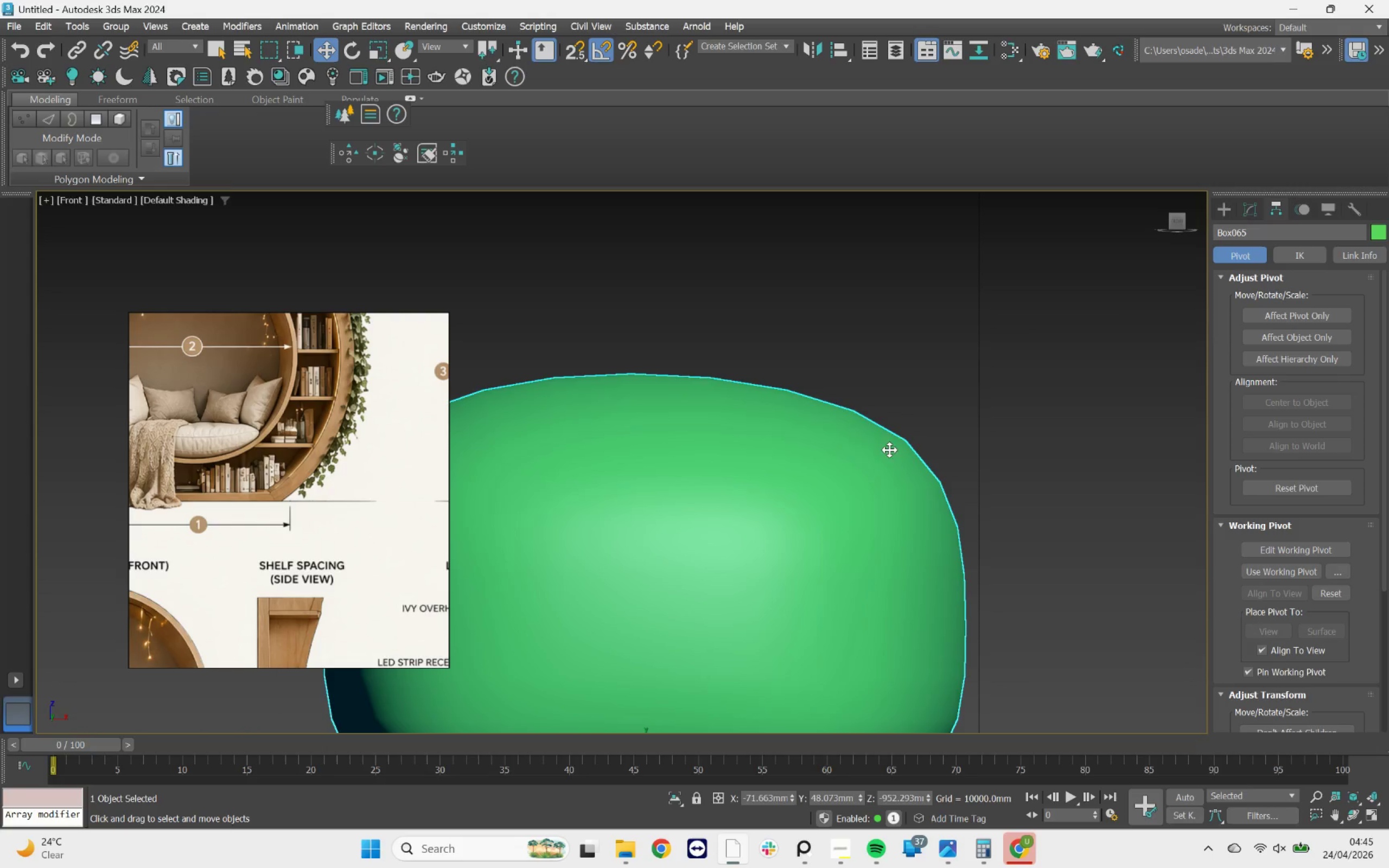 
scroll: coordinate [866, 456], scroll_direction: down, amount: 6.0
 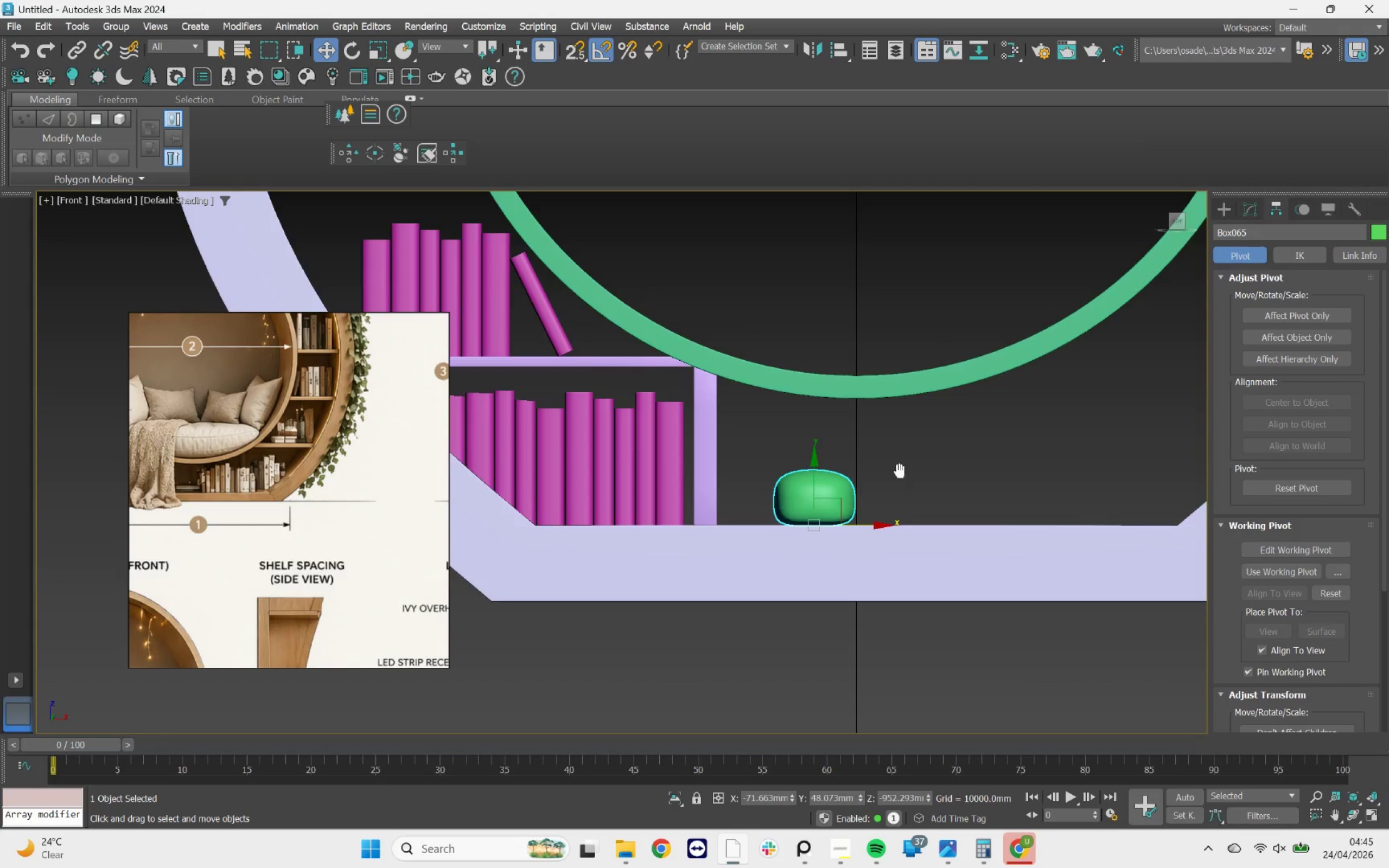 
scroll: coordinate [865, 503], scroll_direction: up, amount: 3.0
 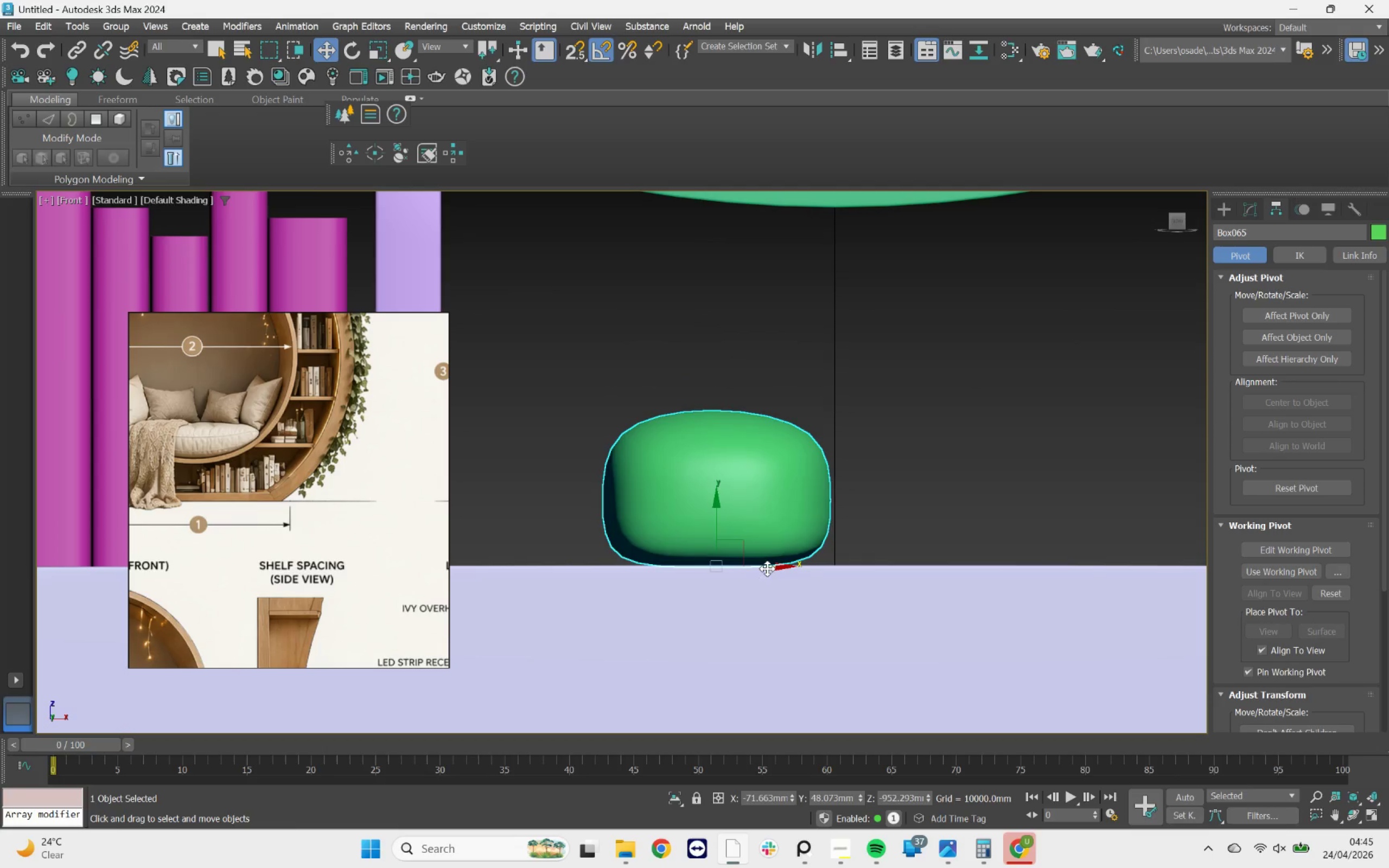 
left_click_drag(start_coordinate=[767, 569], to_coordinate=[760, 569])
 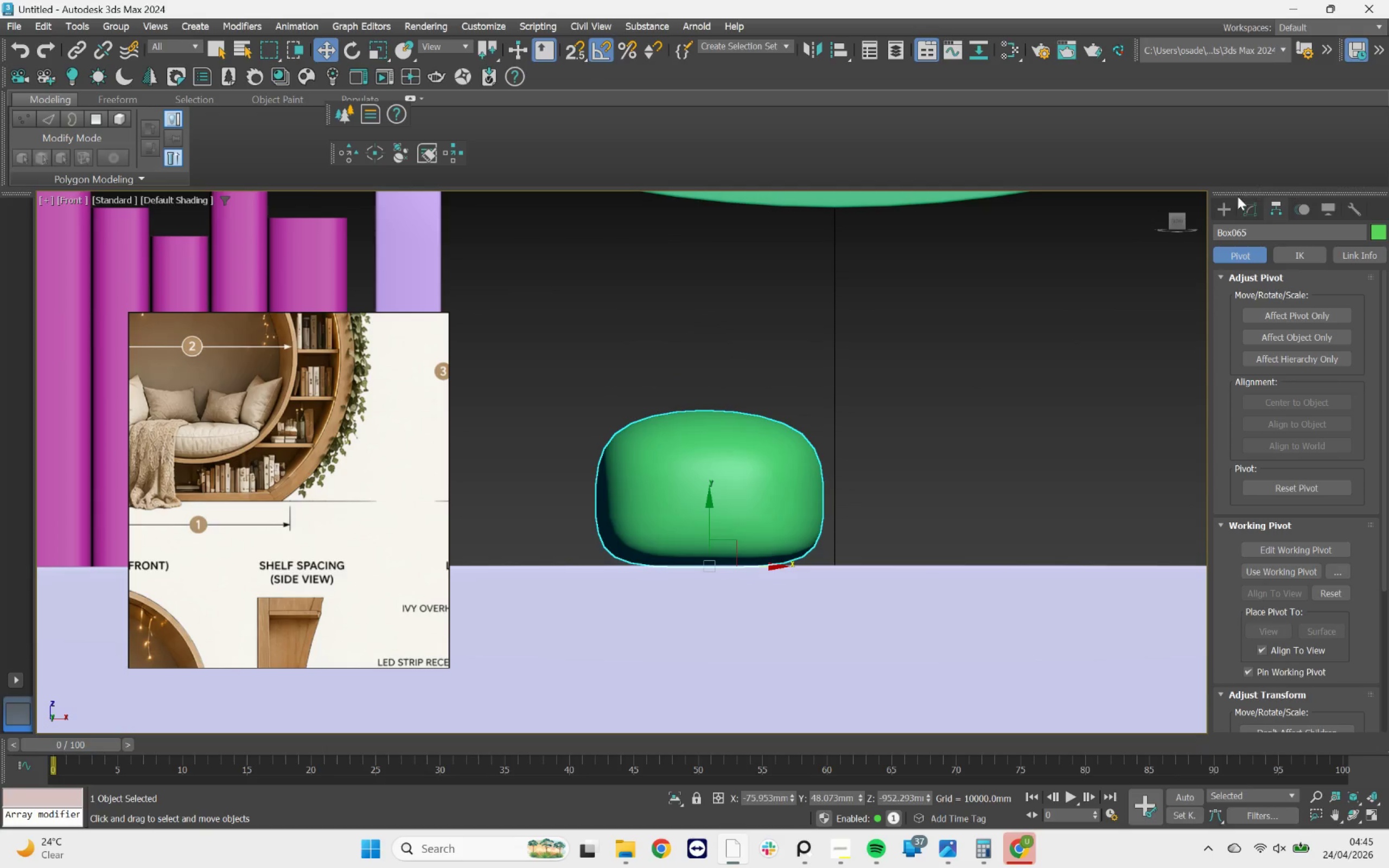 
left_click([1247, 207])
 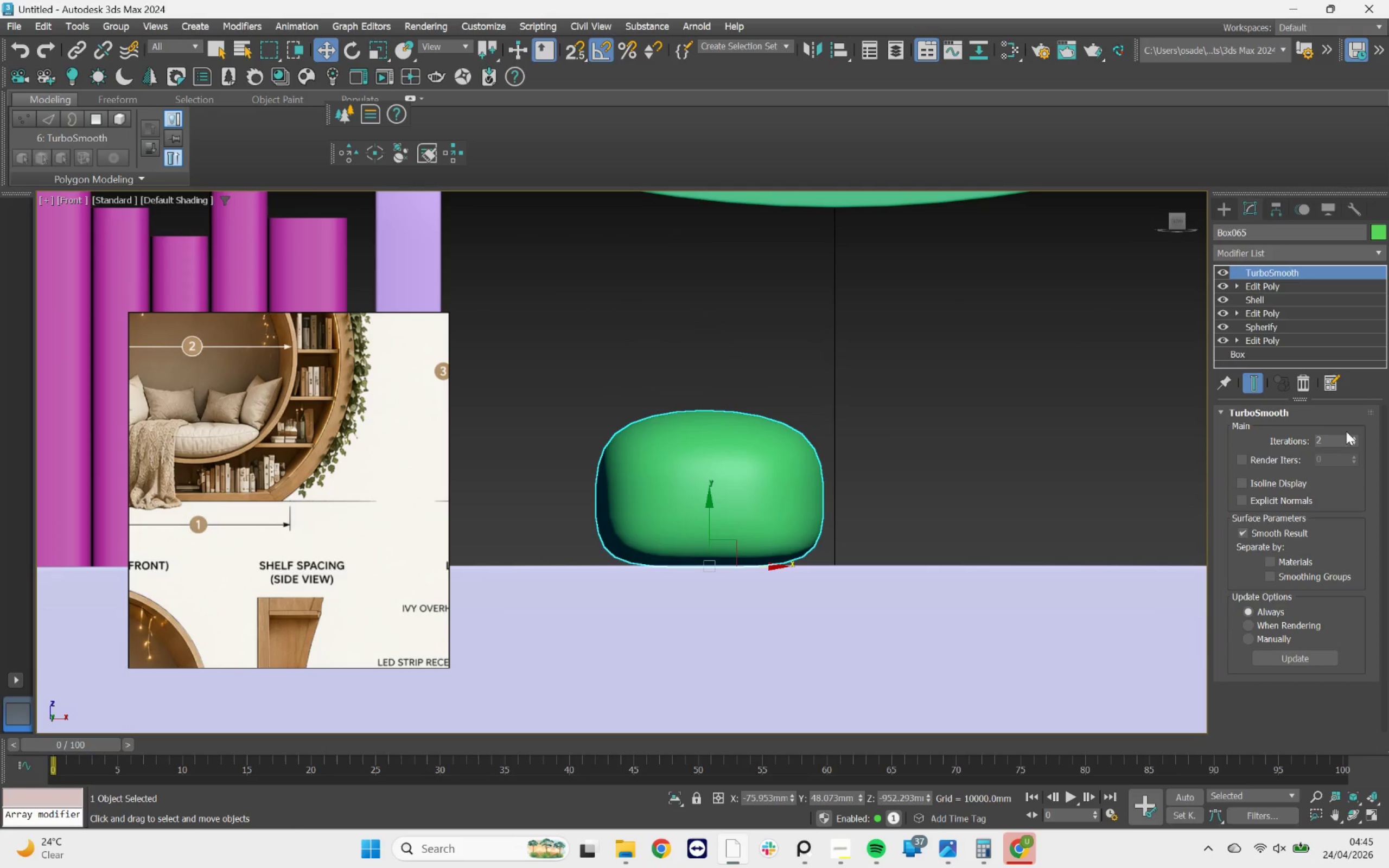 
left_click([1354, 435])
 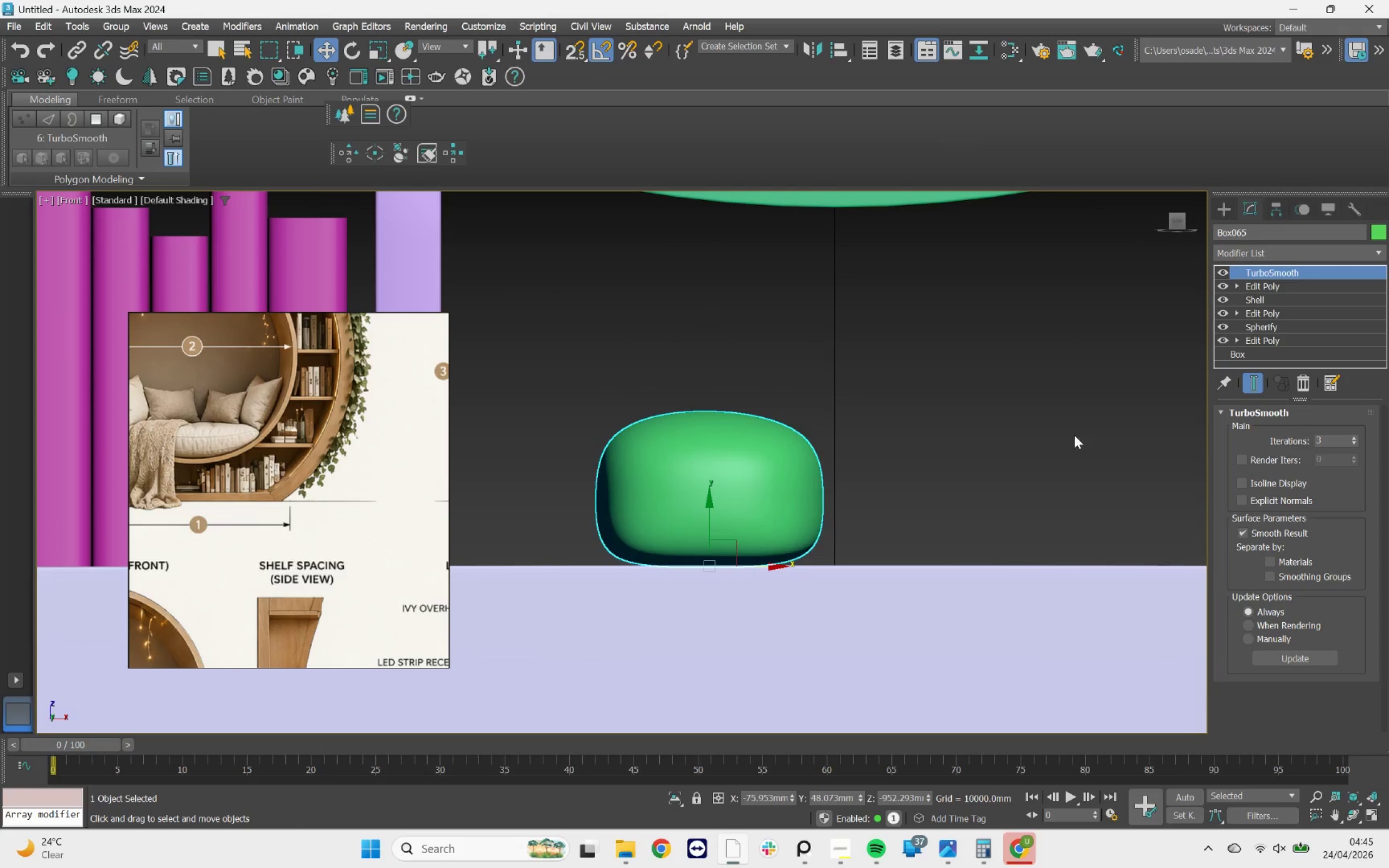 
left_click([1024, 435])
 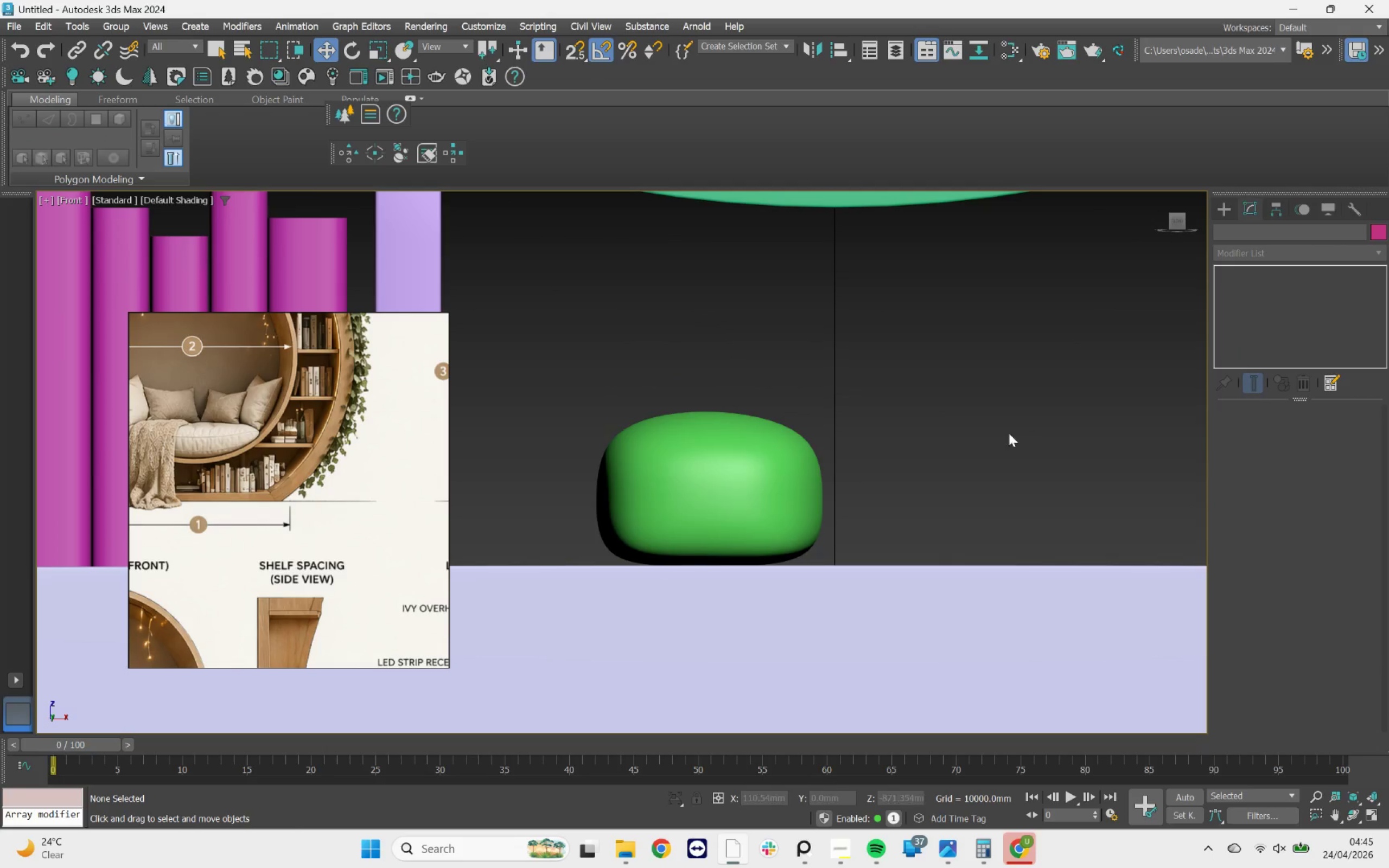 
scroll: coordinate [237, 454], scroll_direction: down, amount: 11.0
 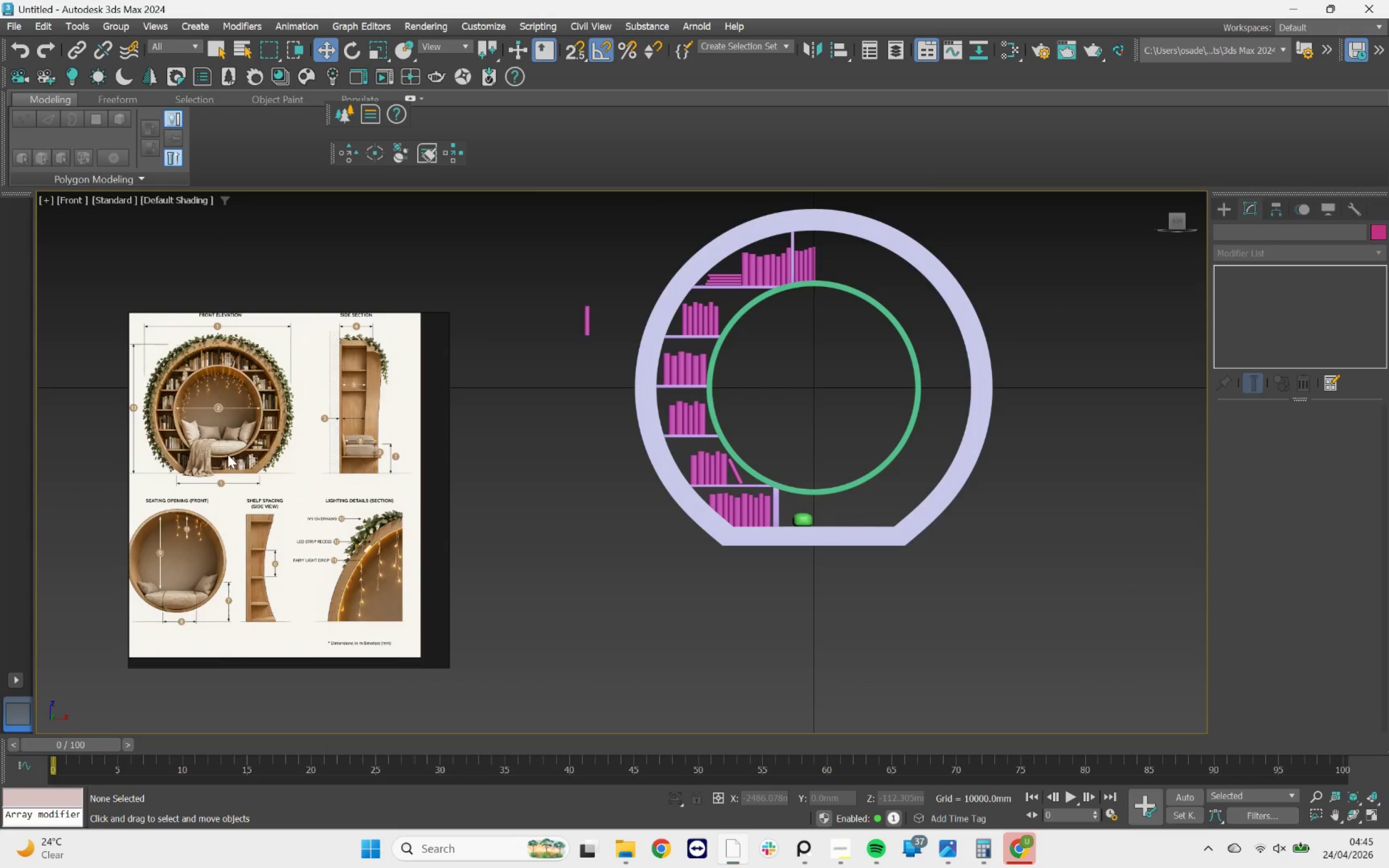 
scroll: coordinate [239, 433], scroll_direction: up, amount: 4.0
 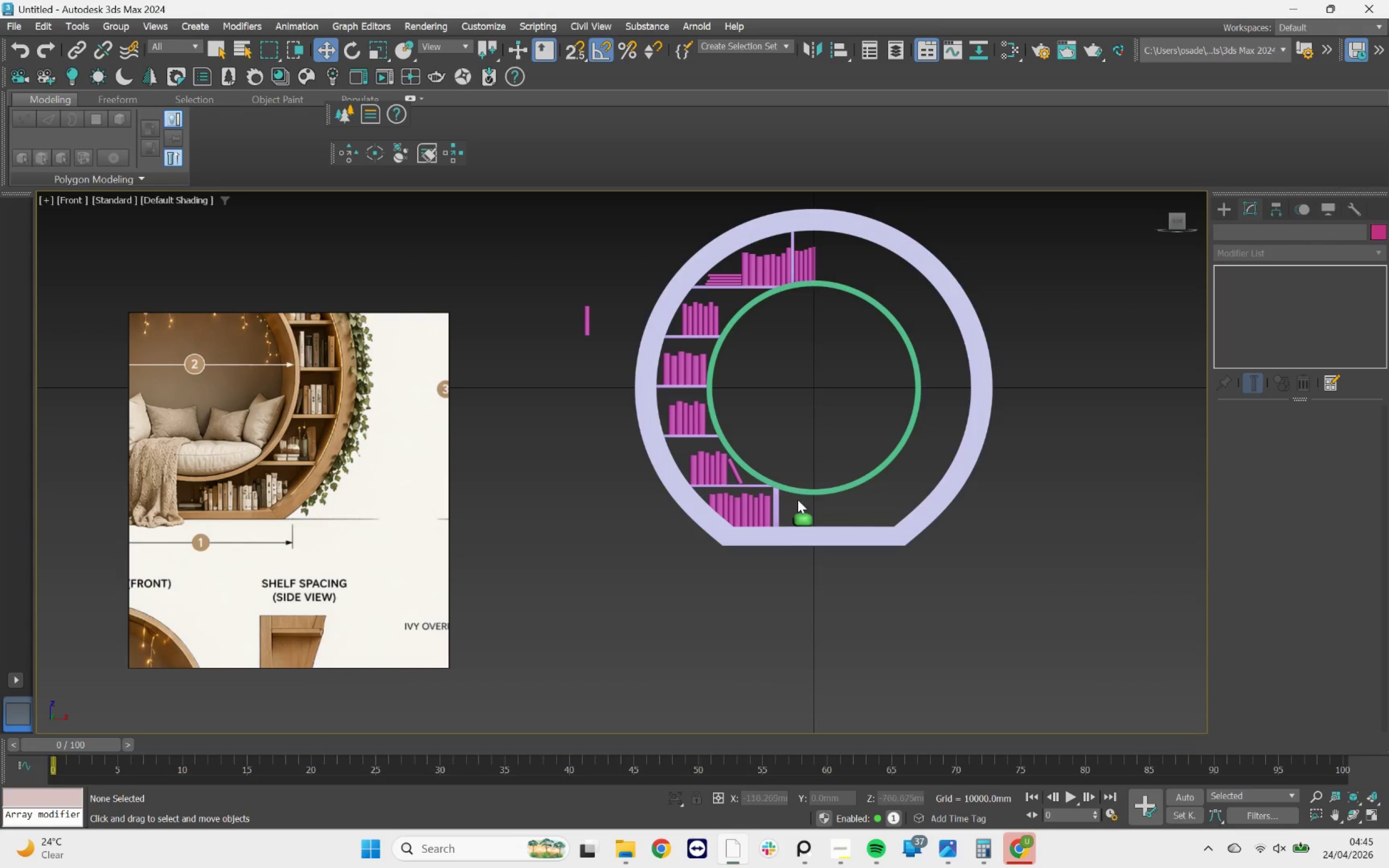 
left_click([802, 491])
 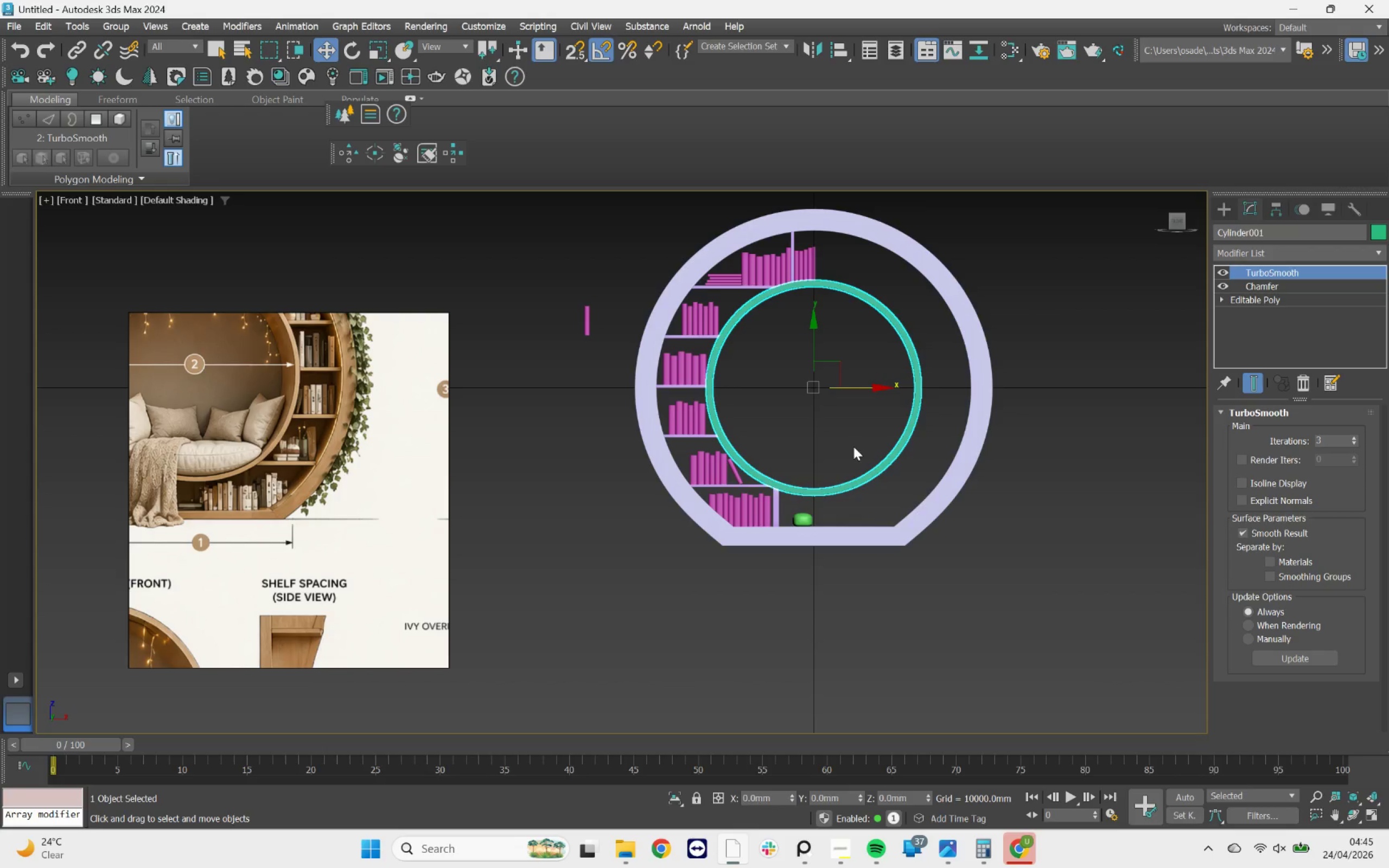 
wait(10.16)
 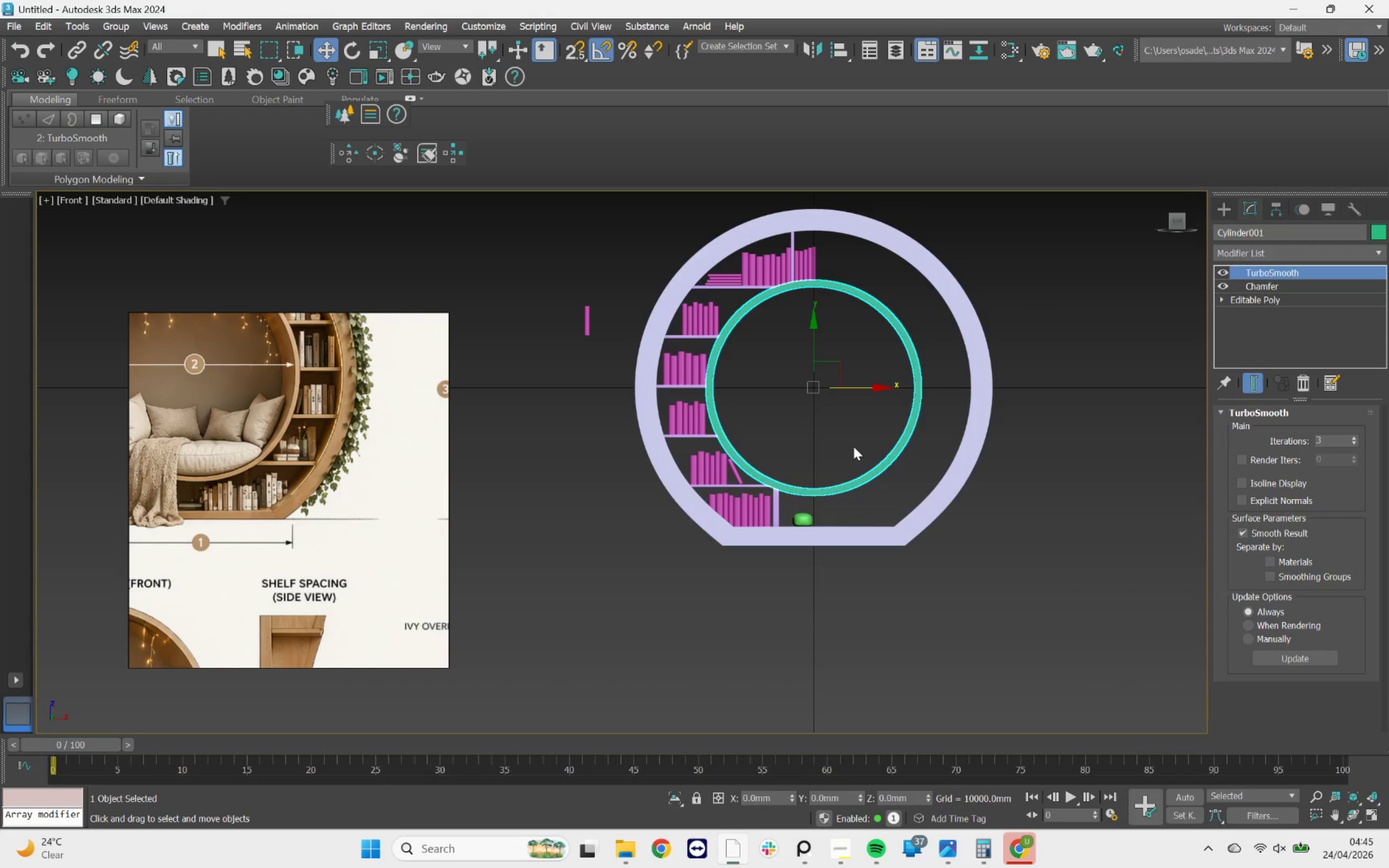 
scroll: coordinate [817, 484], scroll_direction: up, amount: 4.0
 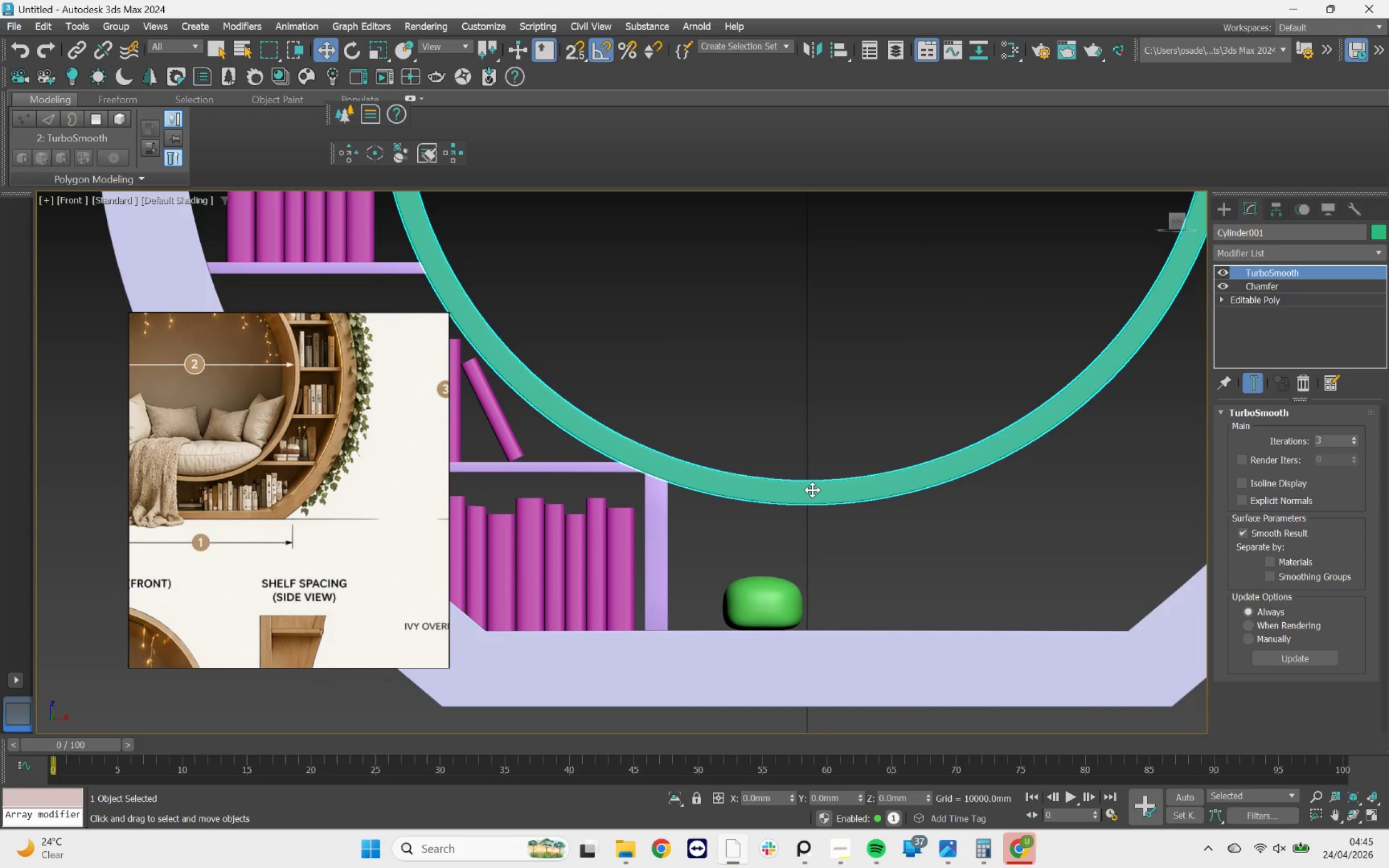 
scroll: coordinate [371, 501], scroll_direction: down, amount: 7.0
 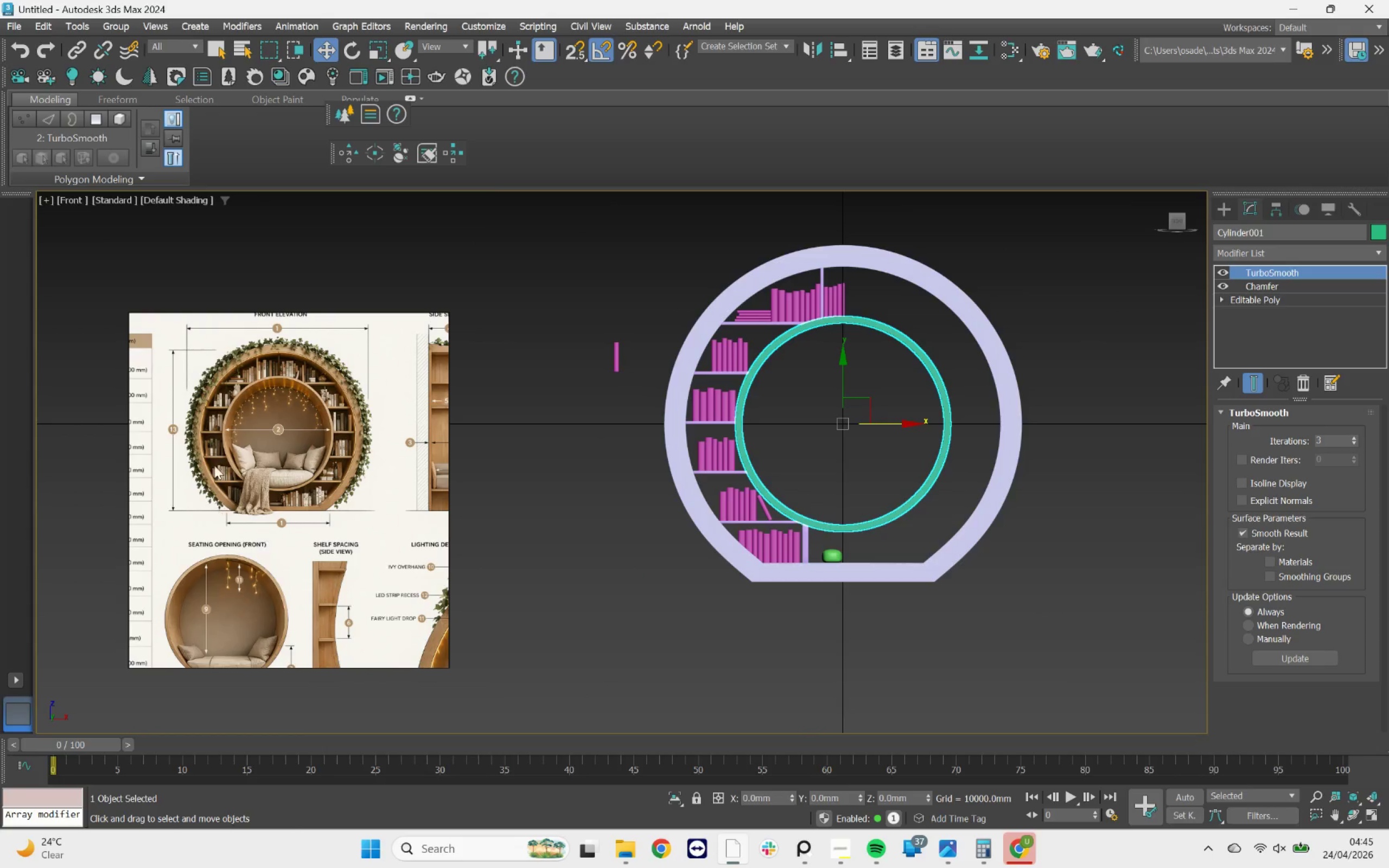 
scroll: coordinate [203, 633], scroll_direction: up, amount: 11.0
 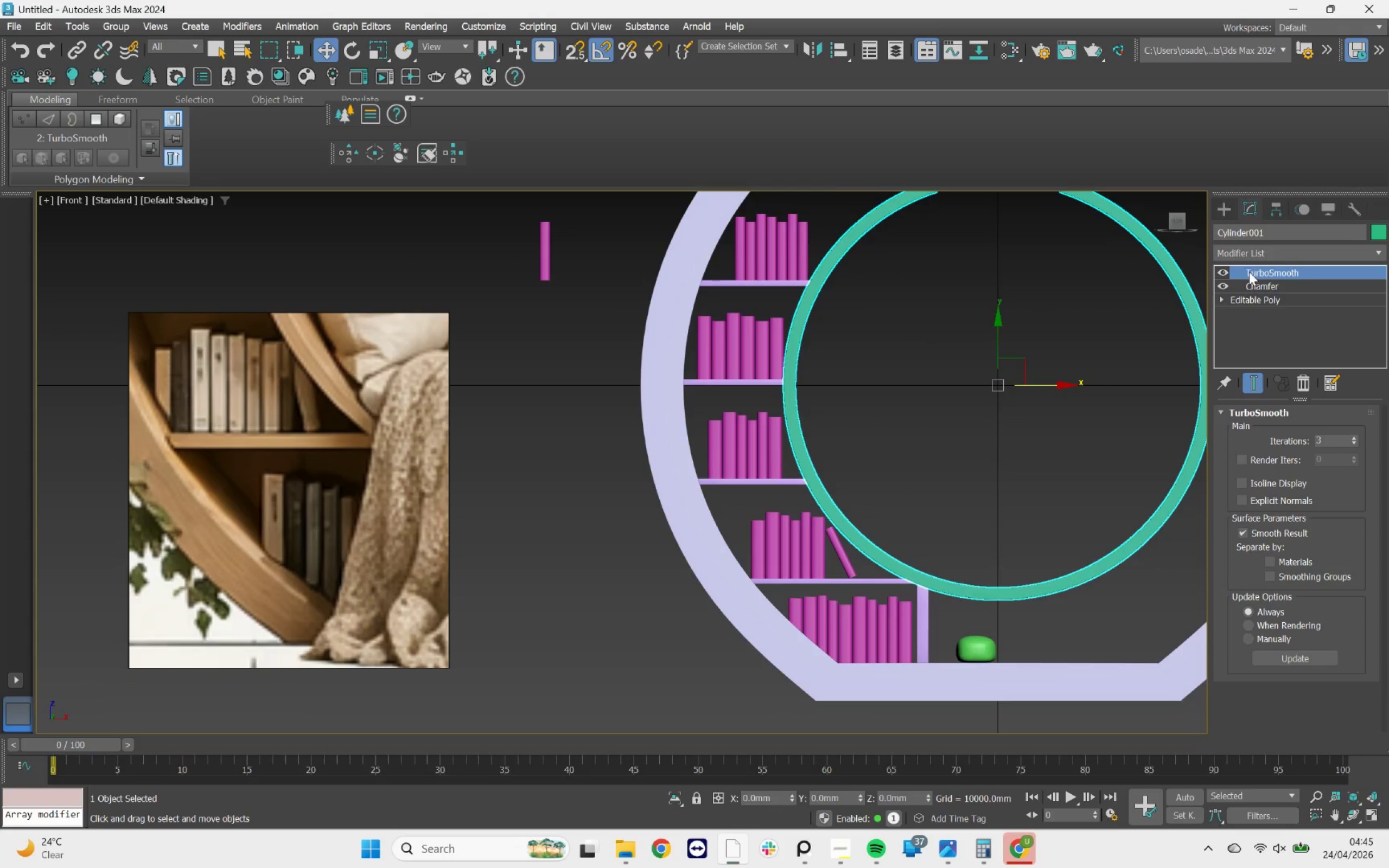 
left_click([1254, 256])
 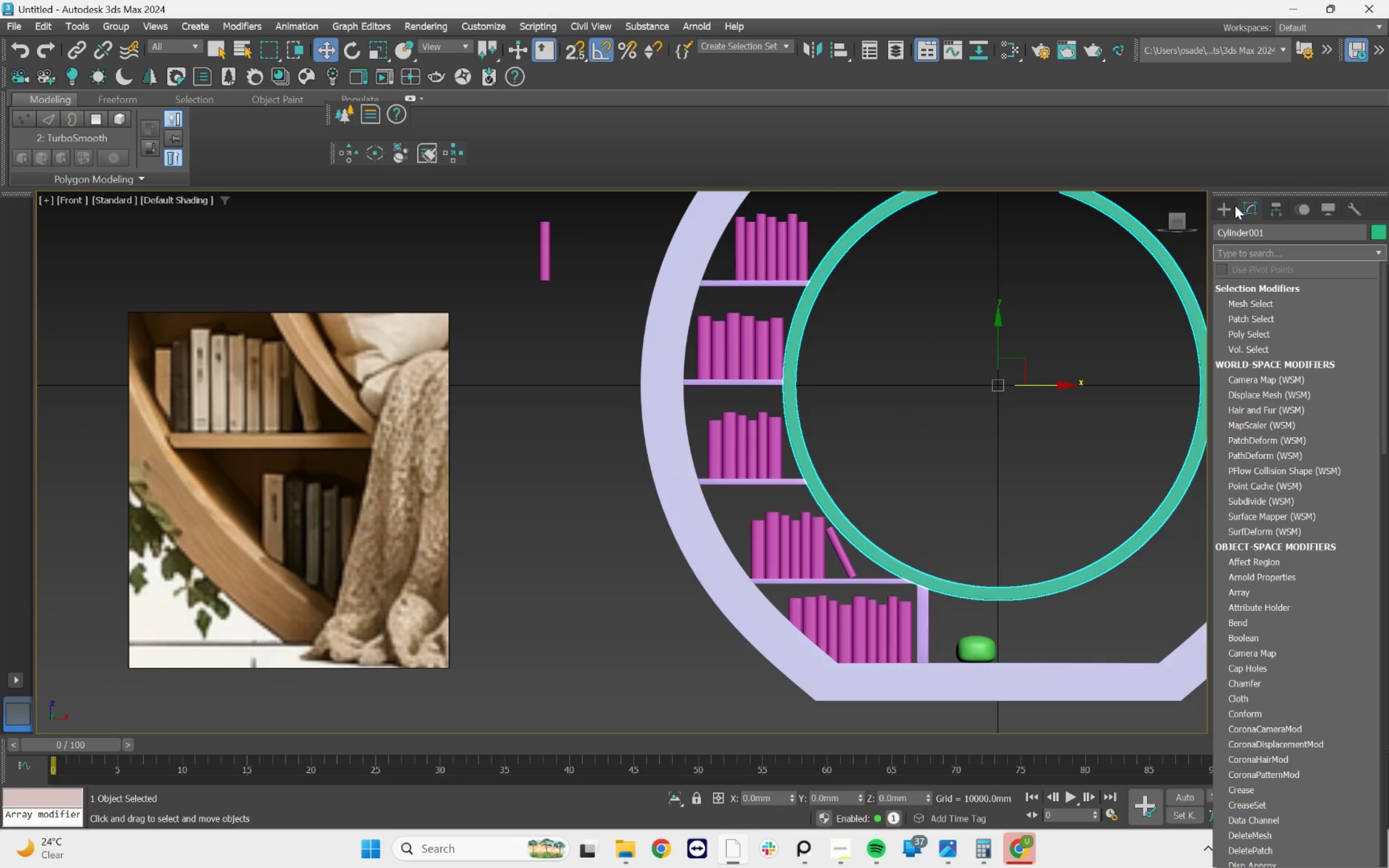 
left_click([1232, 207])
 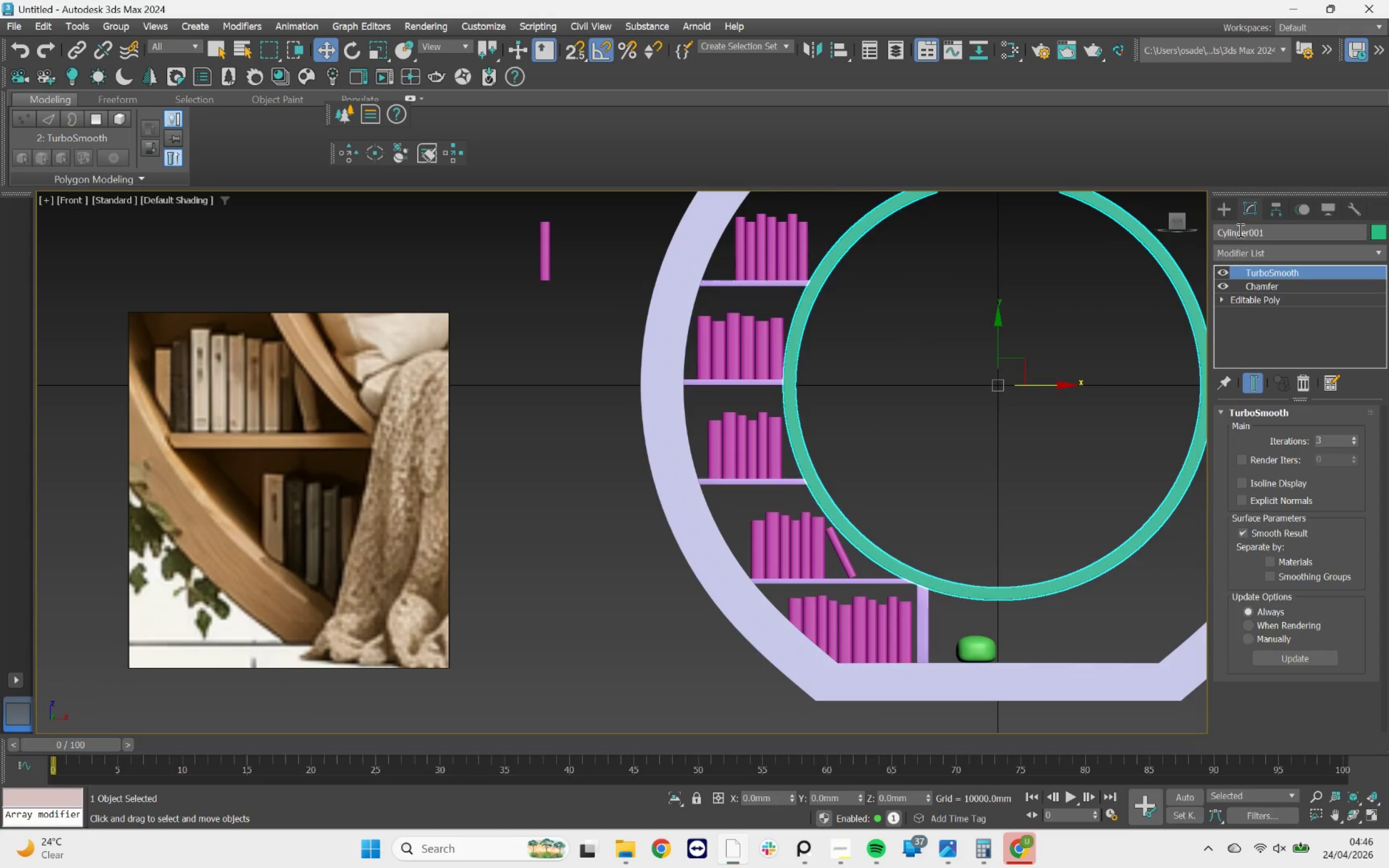 
left_click([1229, 214])
 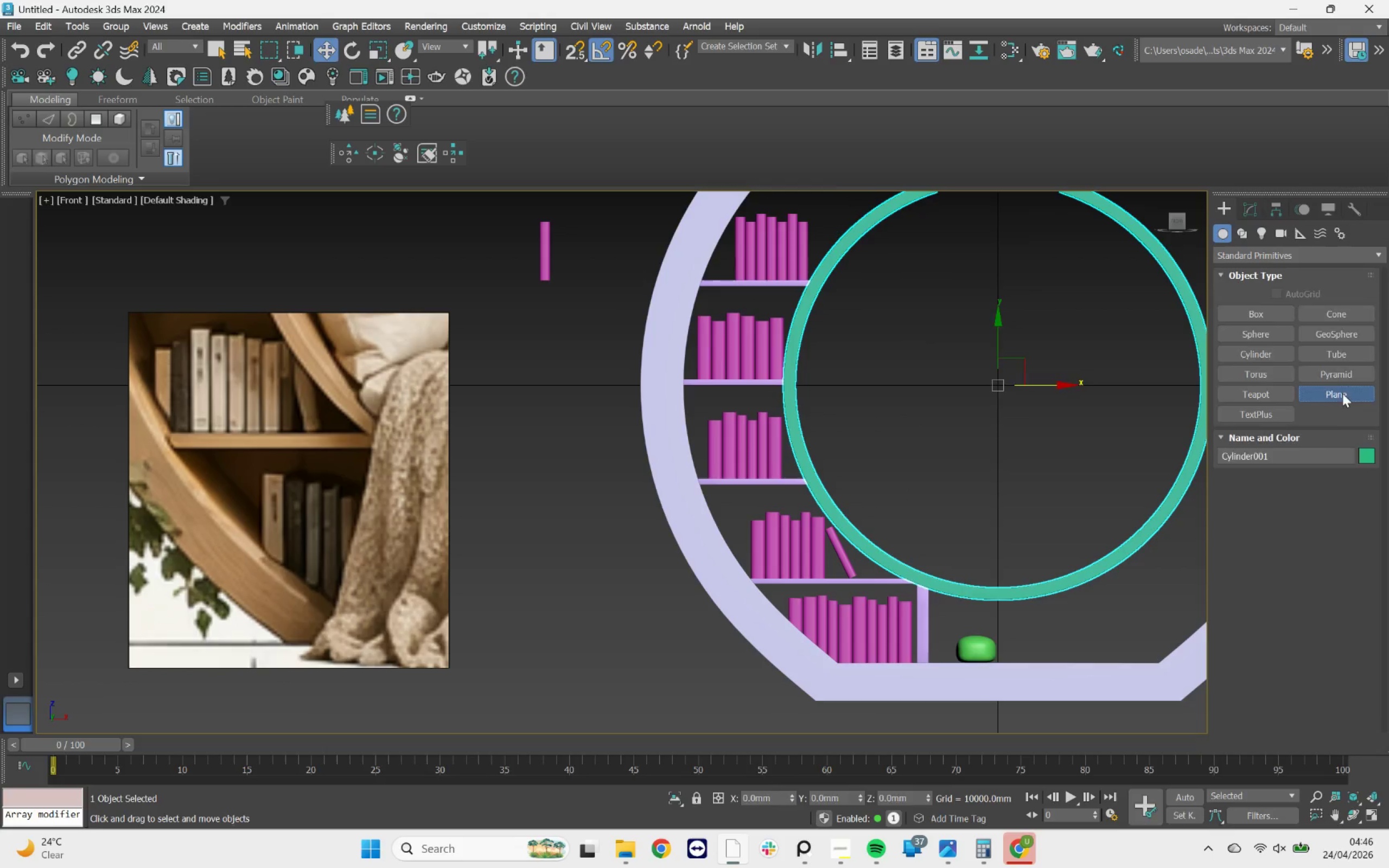 
scroll: coordinate [1071, 403], scroll_direction: up, amount: 3.0
 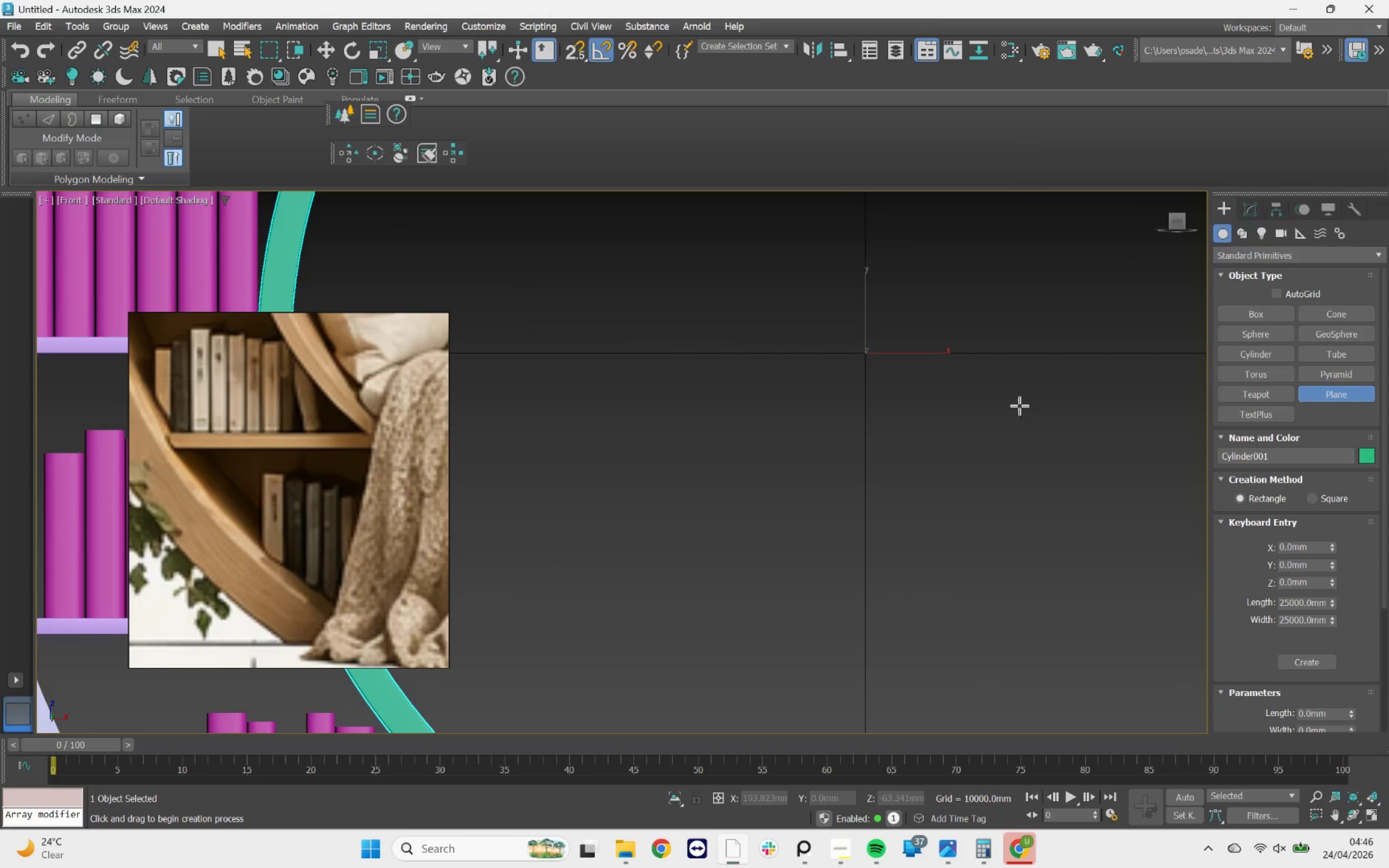 
left_click_drag(start_coordinate=[1009, 409], to_coordinate=[1034, 444])
 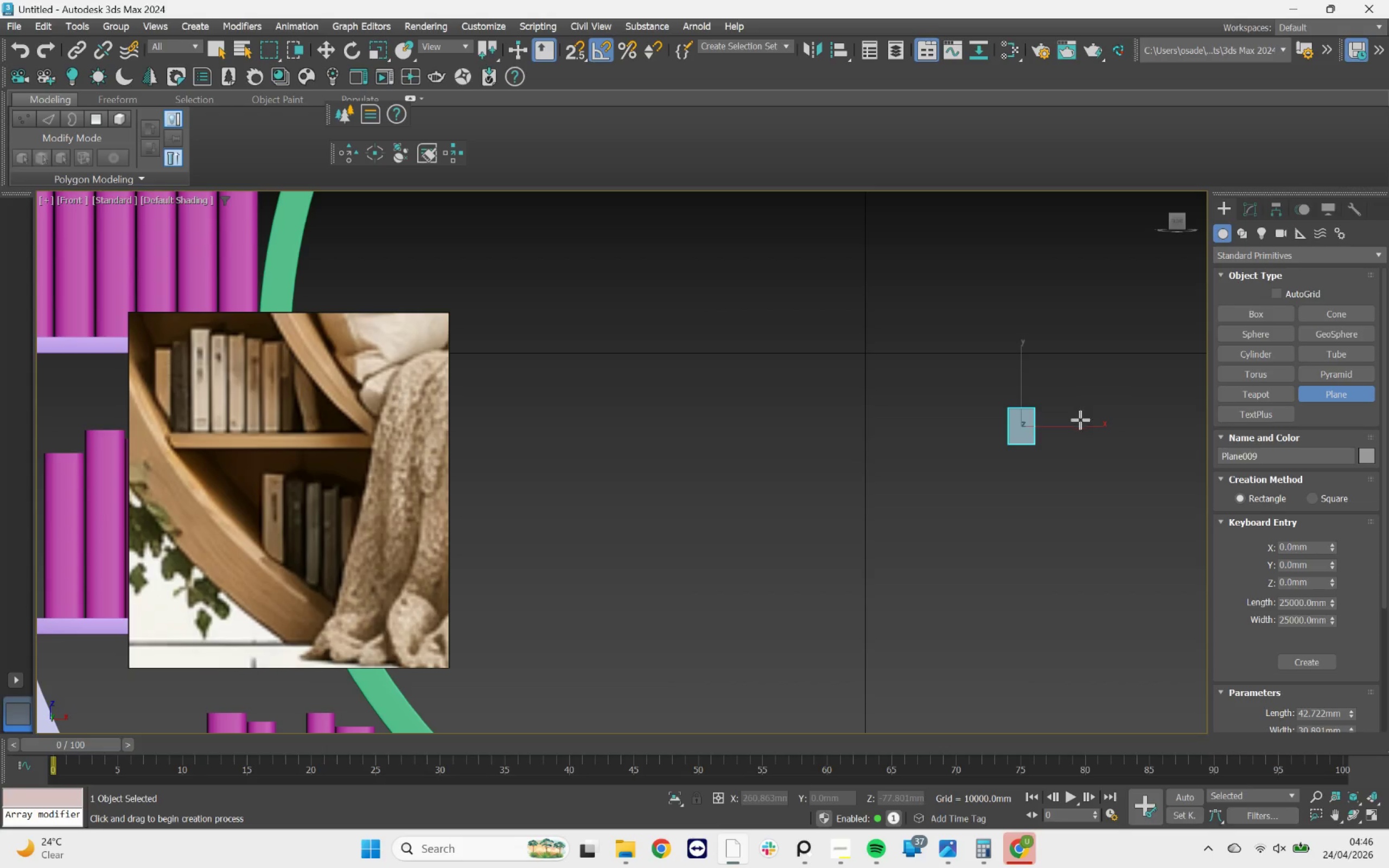 
key(Delete)
 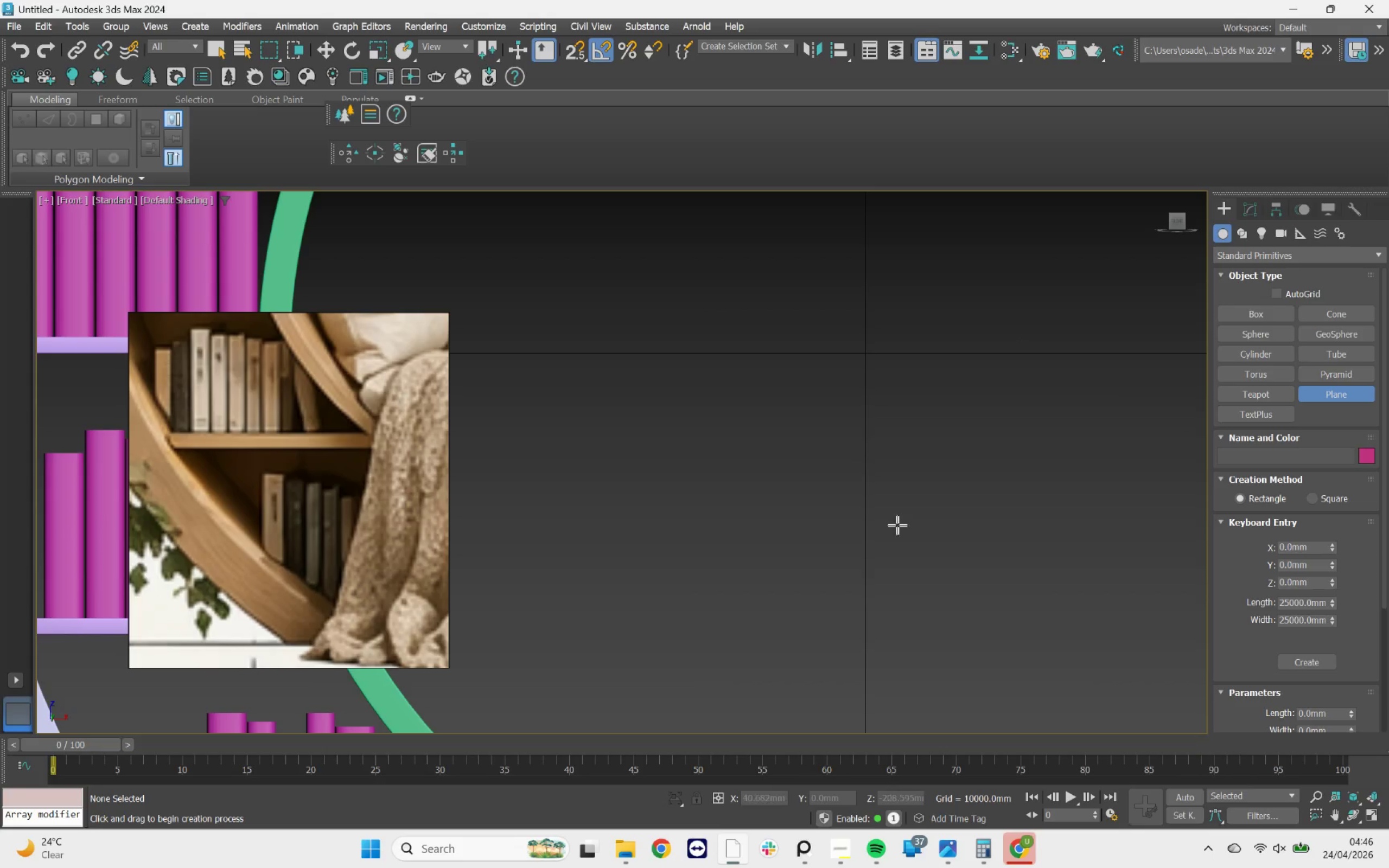 
wait(5.0)
 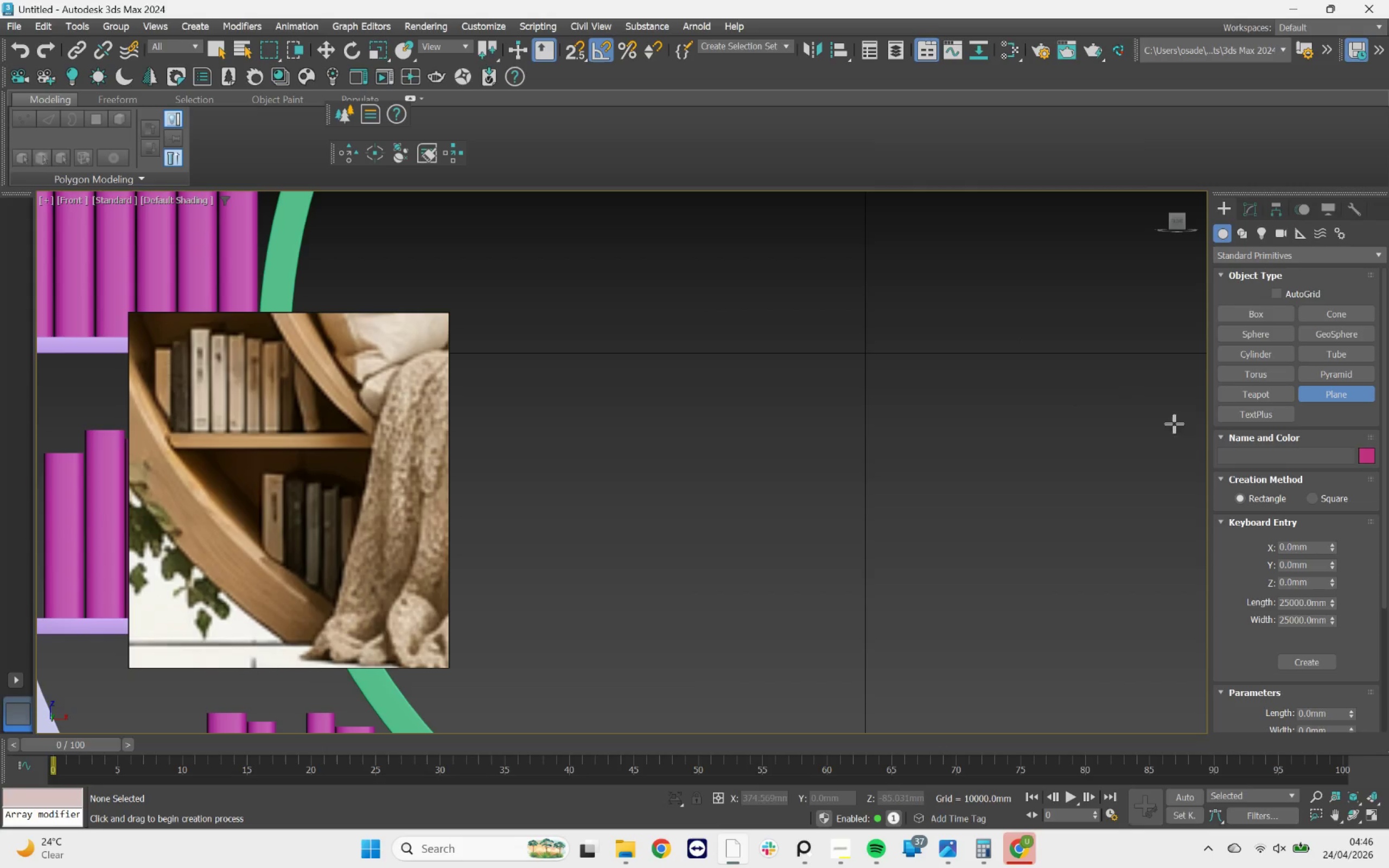 
key(F4)
 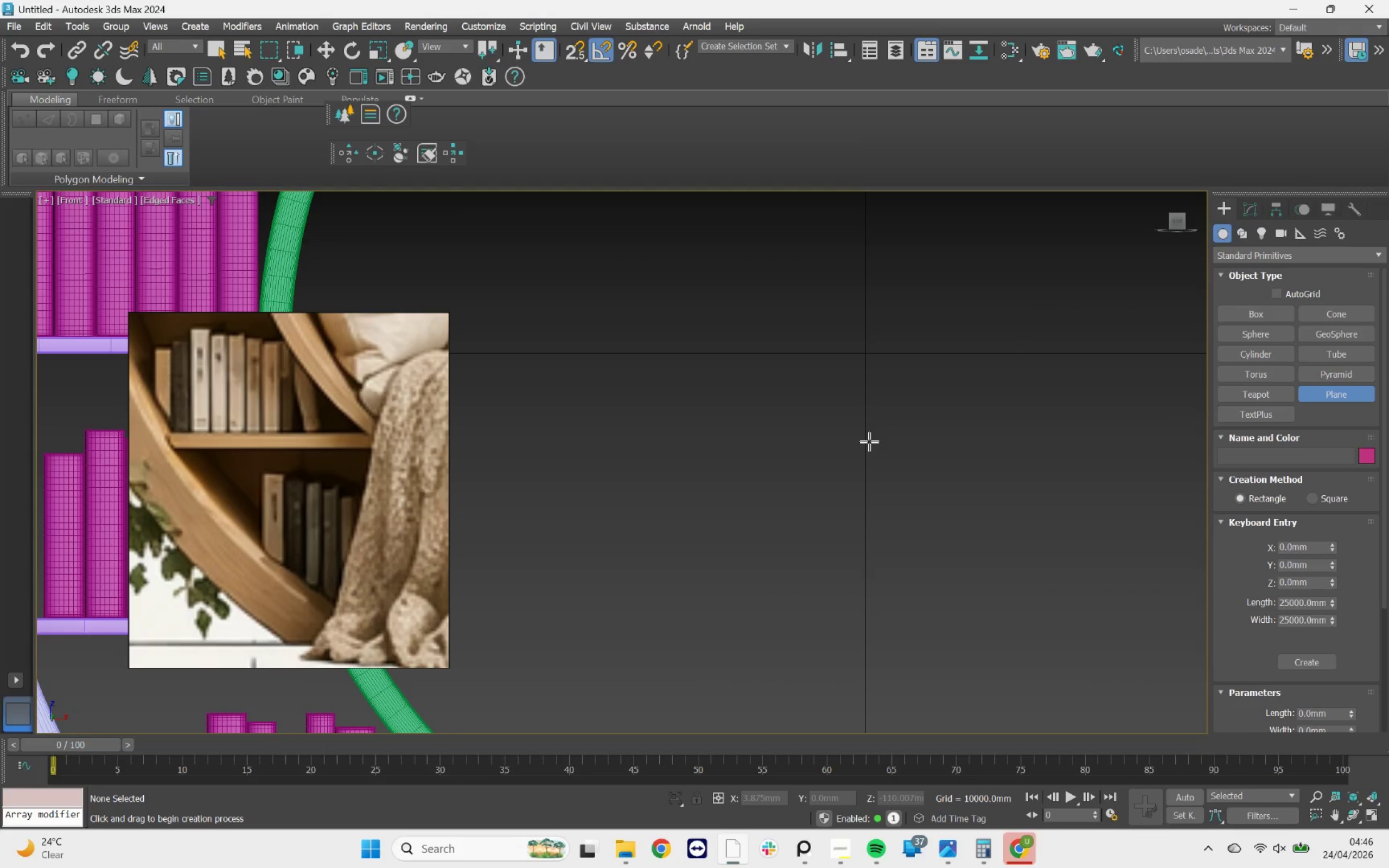 
left_click_drag(start_coordinate=[871, 418], to_coordinate=[905, 470])
 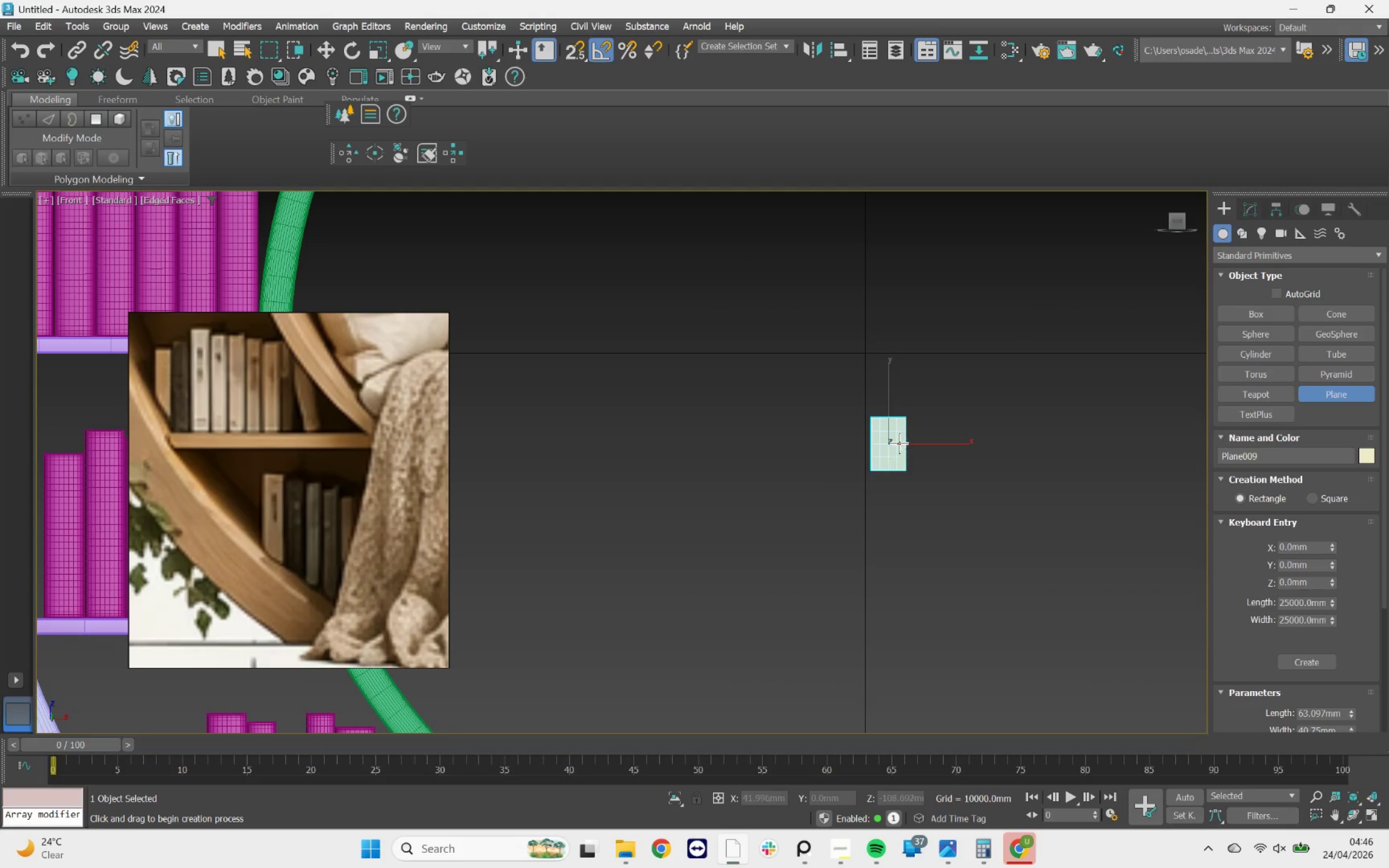 
scroll: coordinate [899, 443], scroll_direction: up, amount: 4.0
 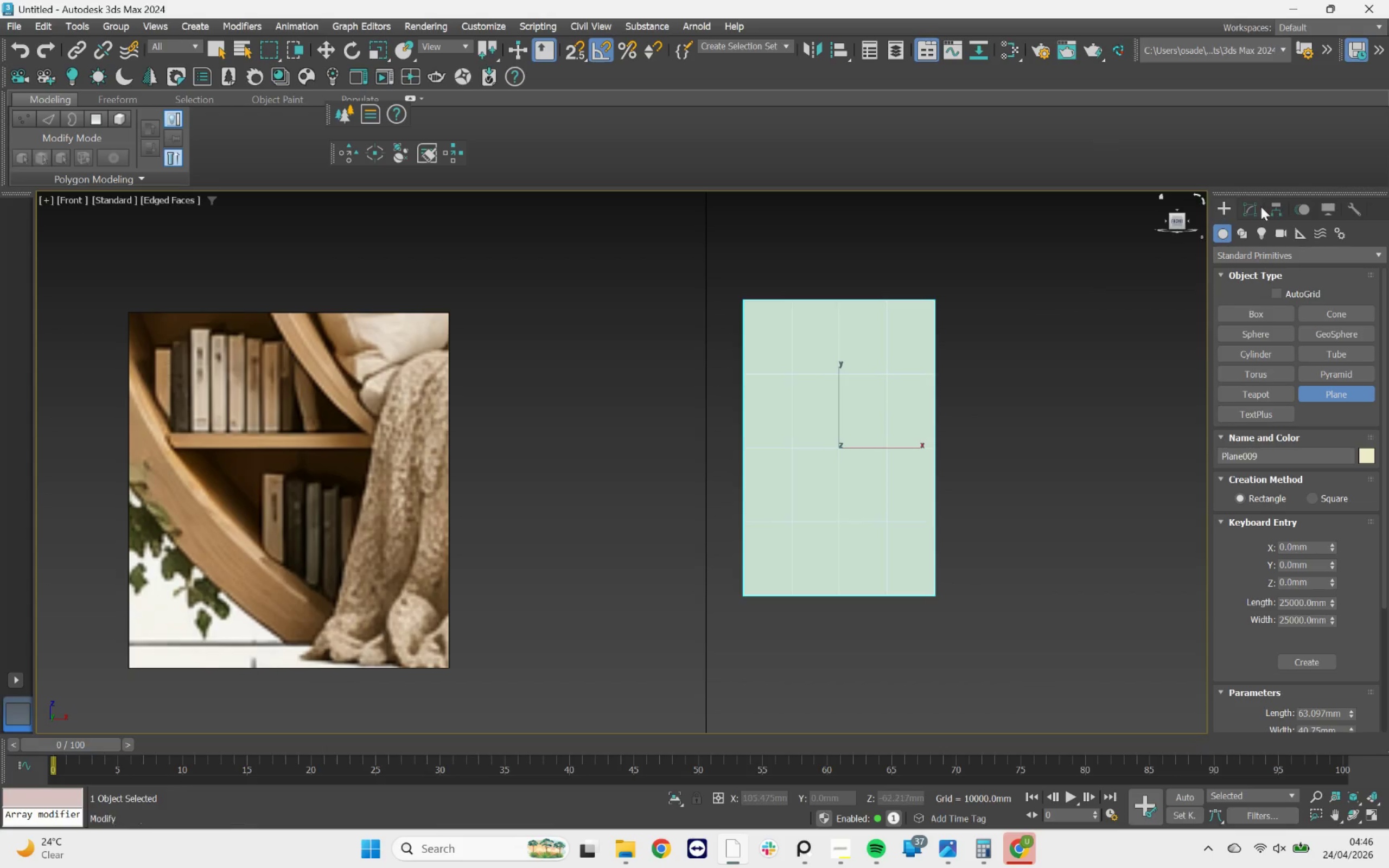 
left_click([1252, 210])
 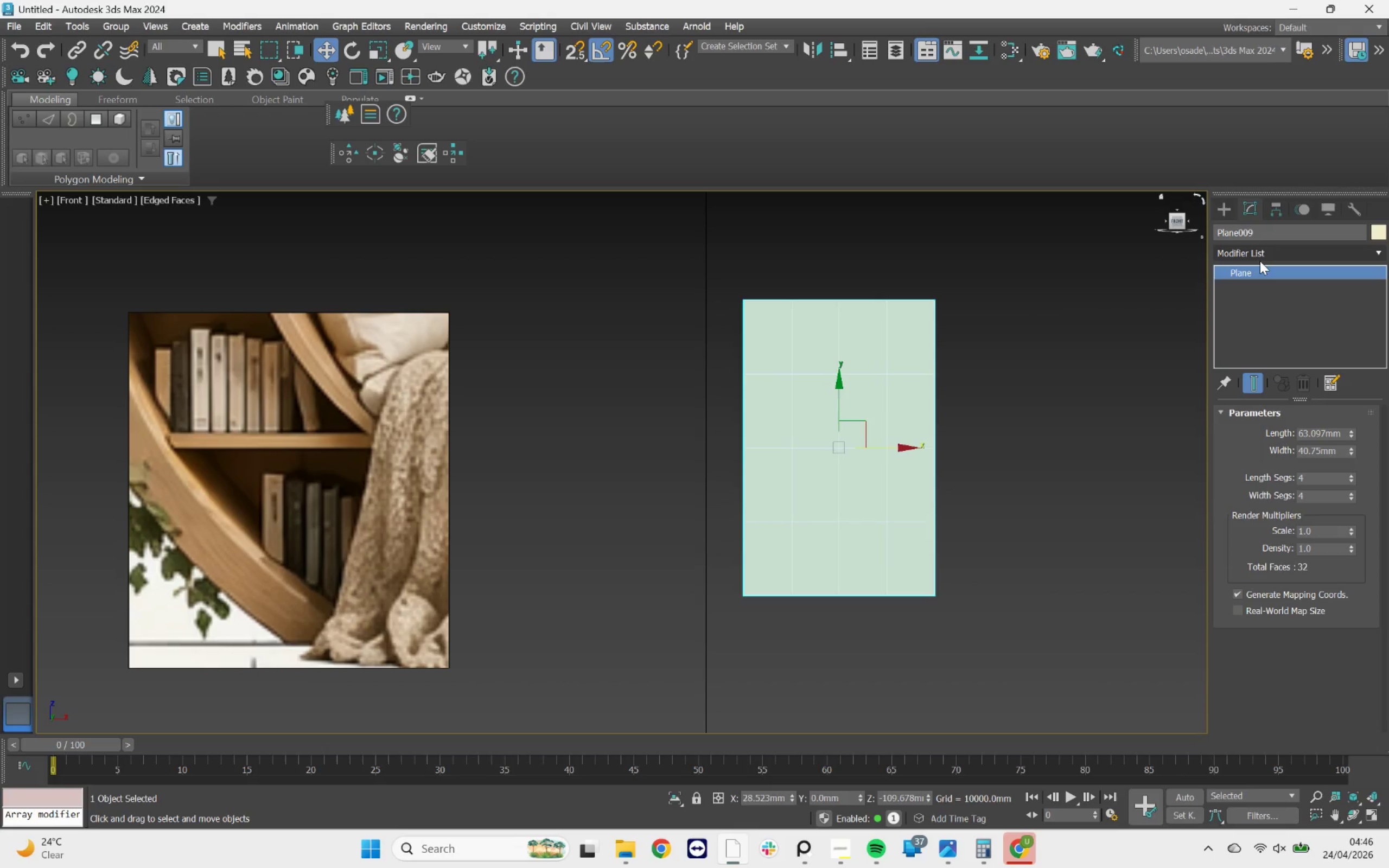 
left_click([1261, 252])
 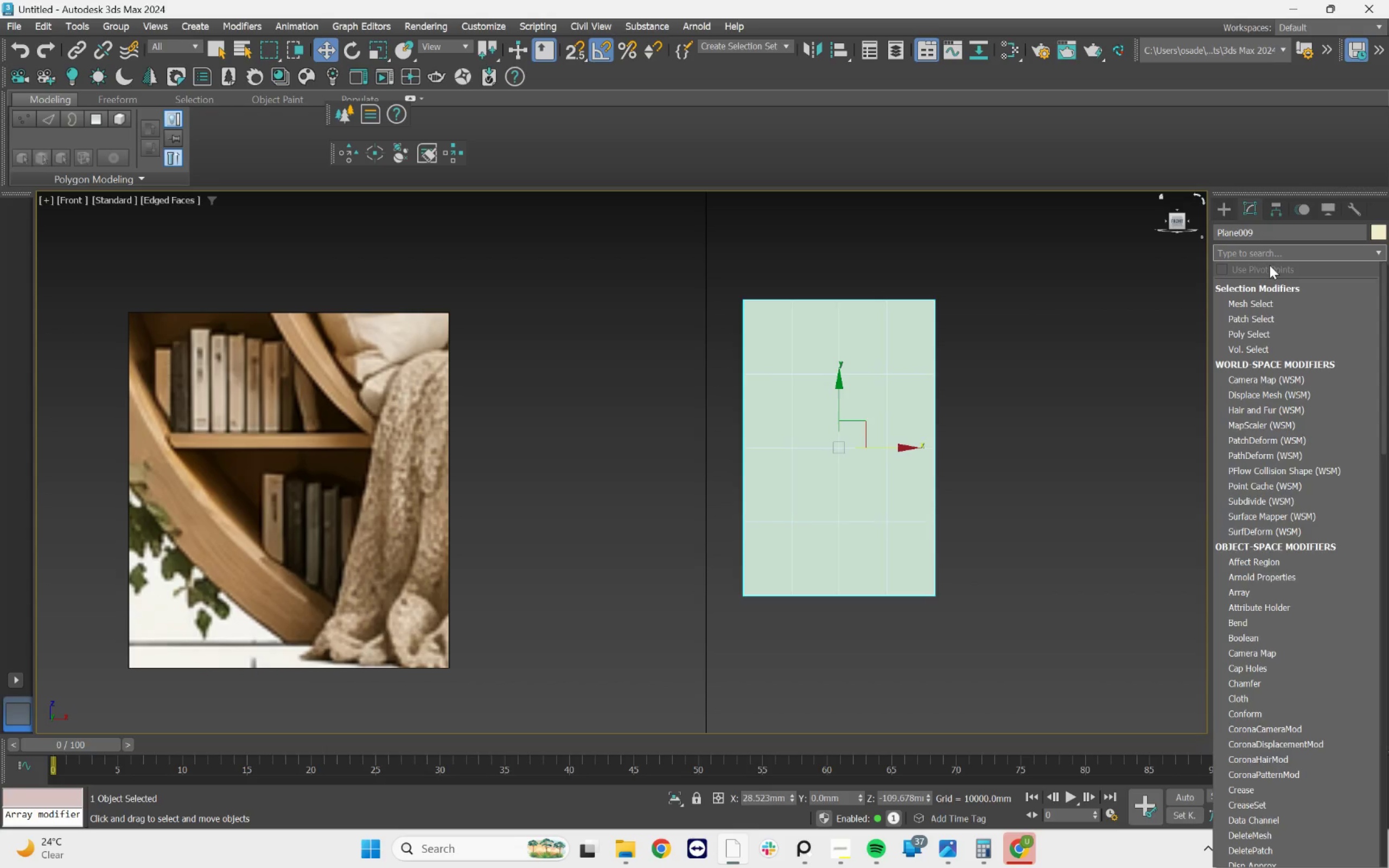 
wait(6.7)
 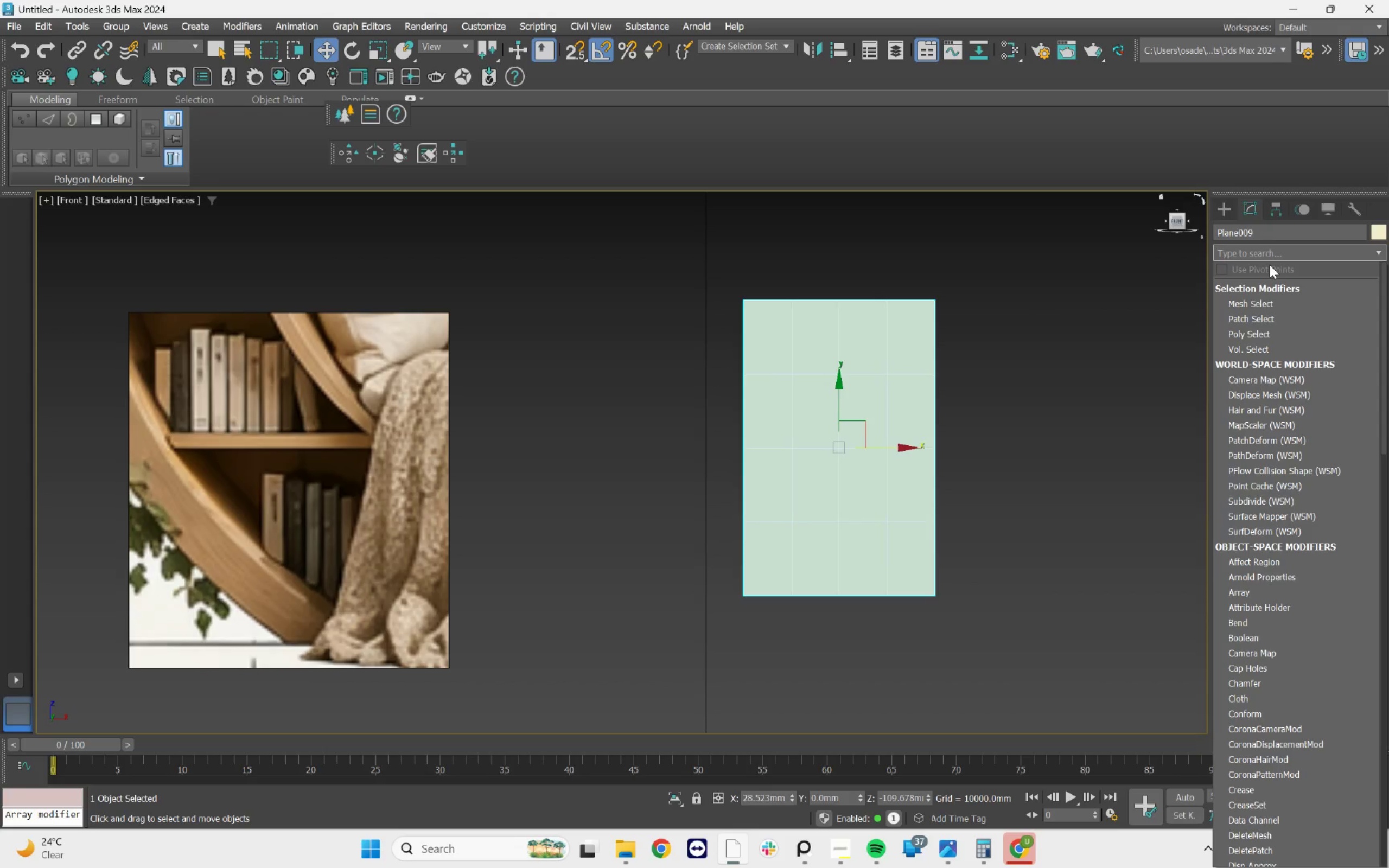 
type(ed)
 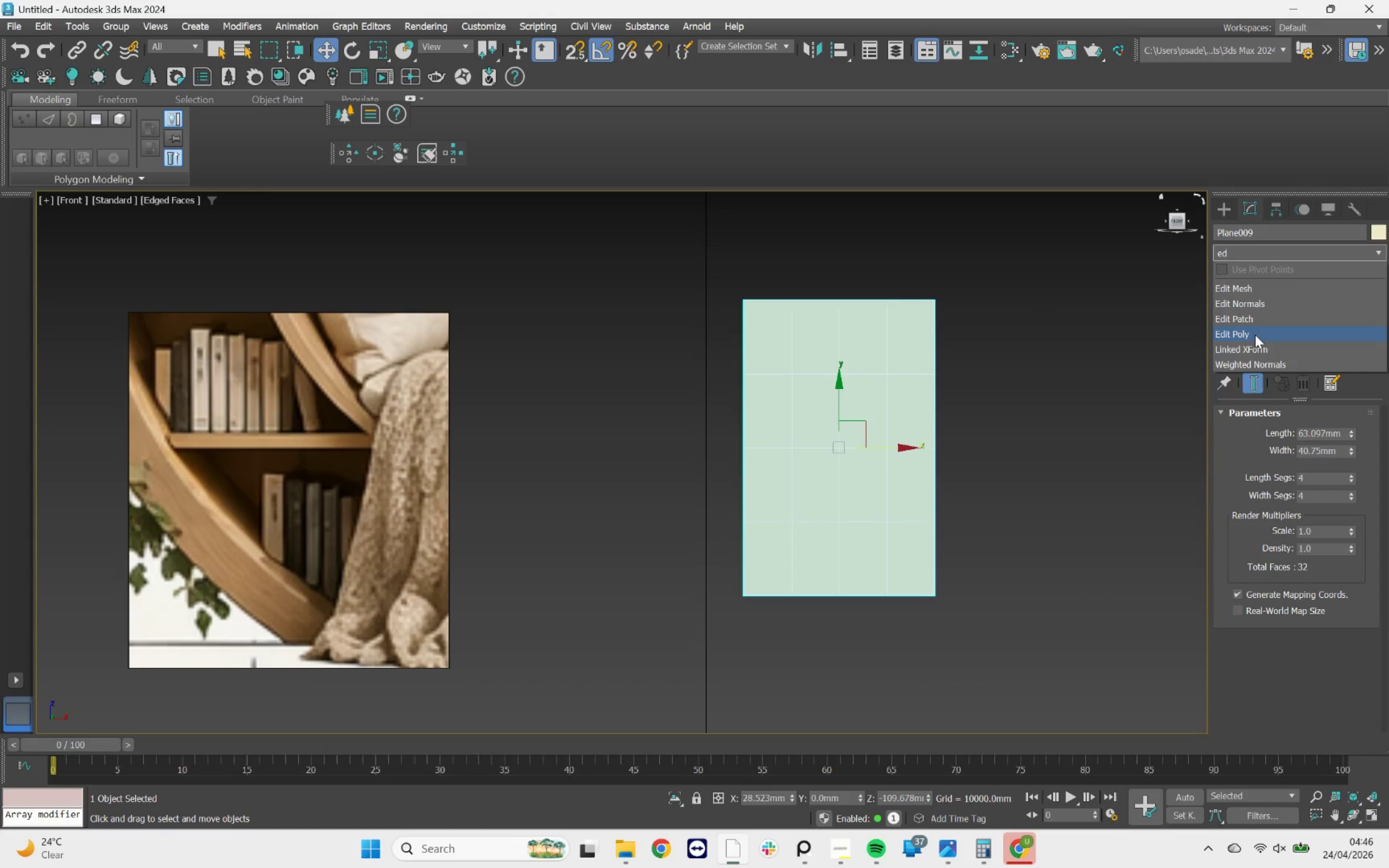 
left_click([1254, 334])
 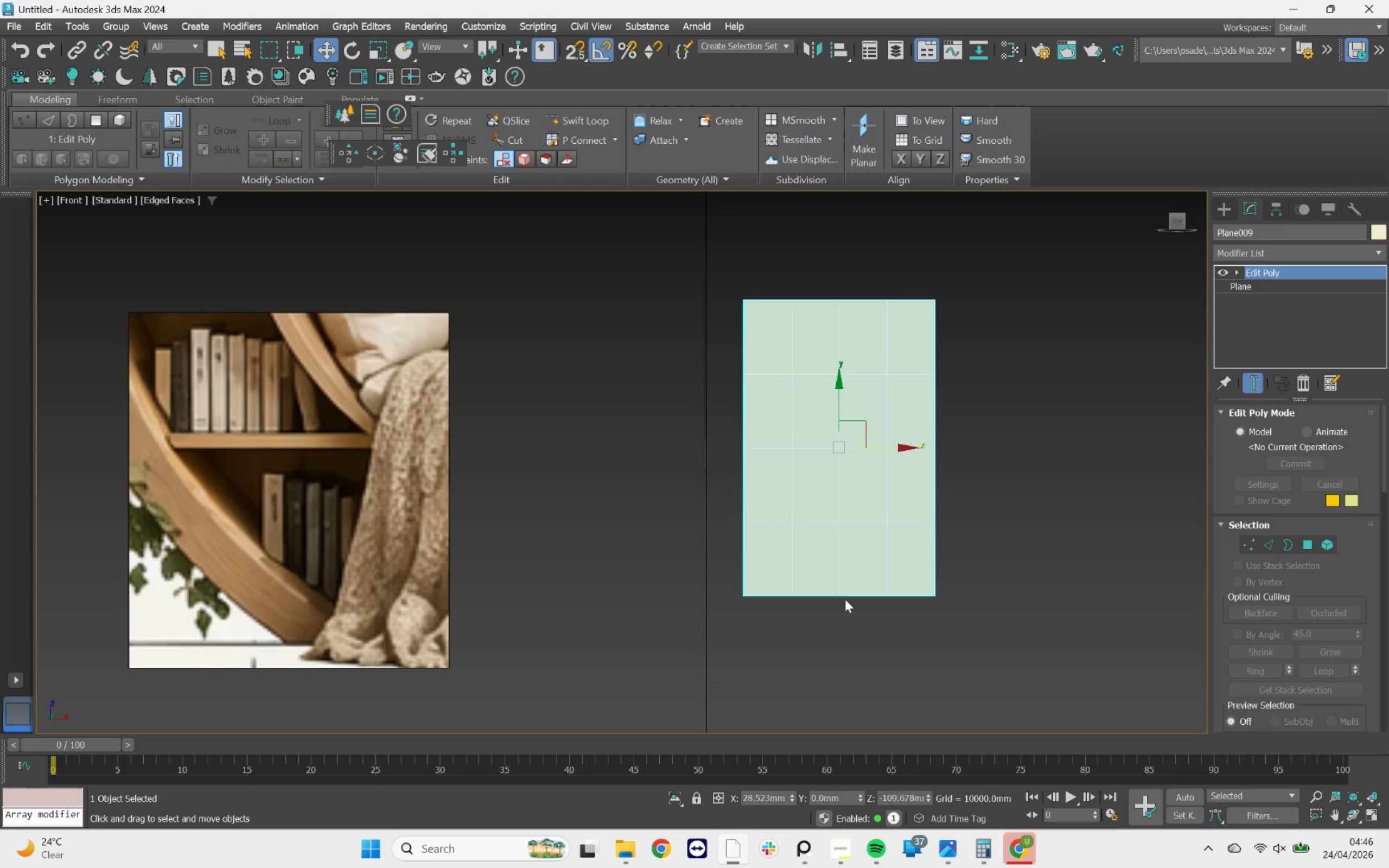 
scroll: coordinate [865, 595], scroll_direction: up, amount: 1.0
 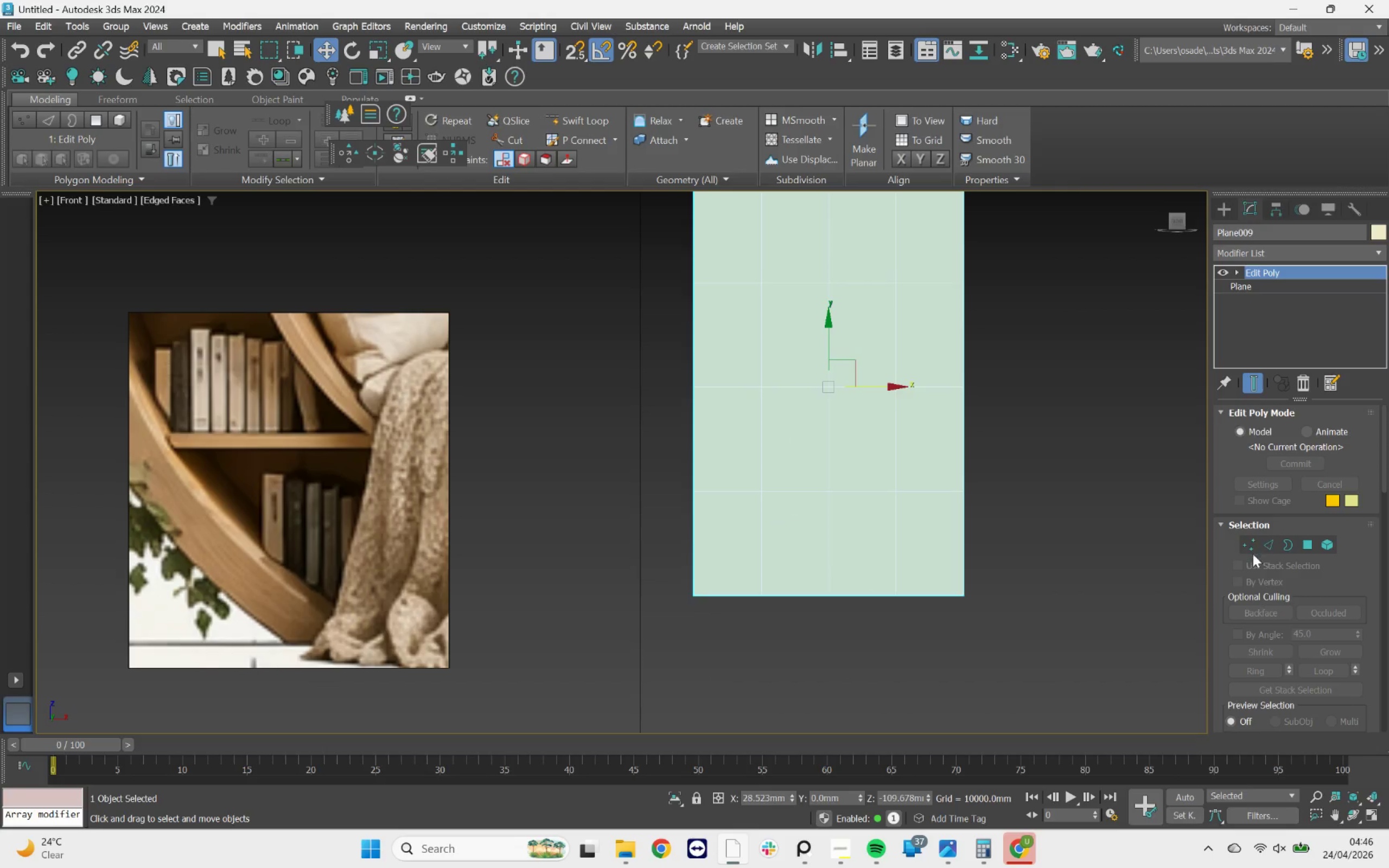 
left_click([1251, 551])
 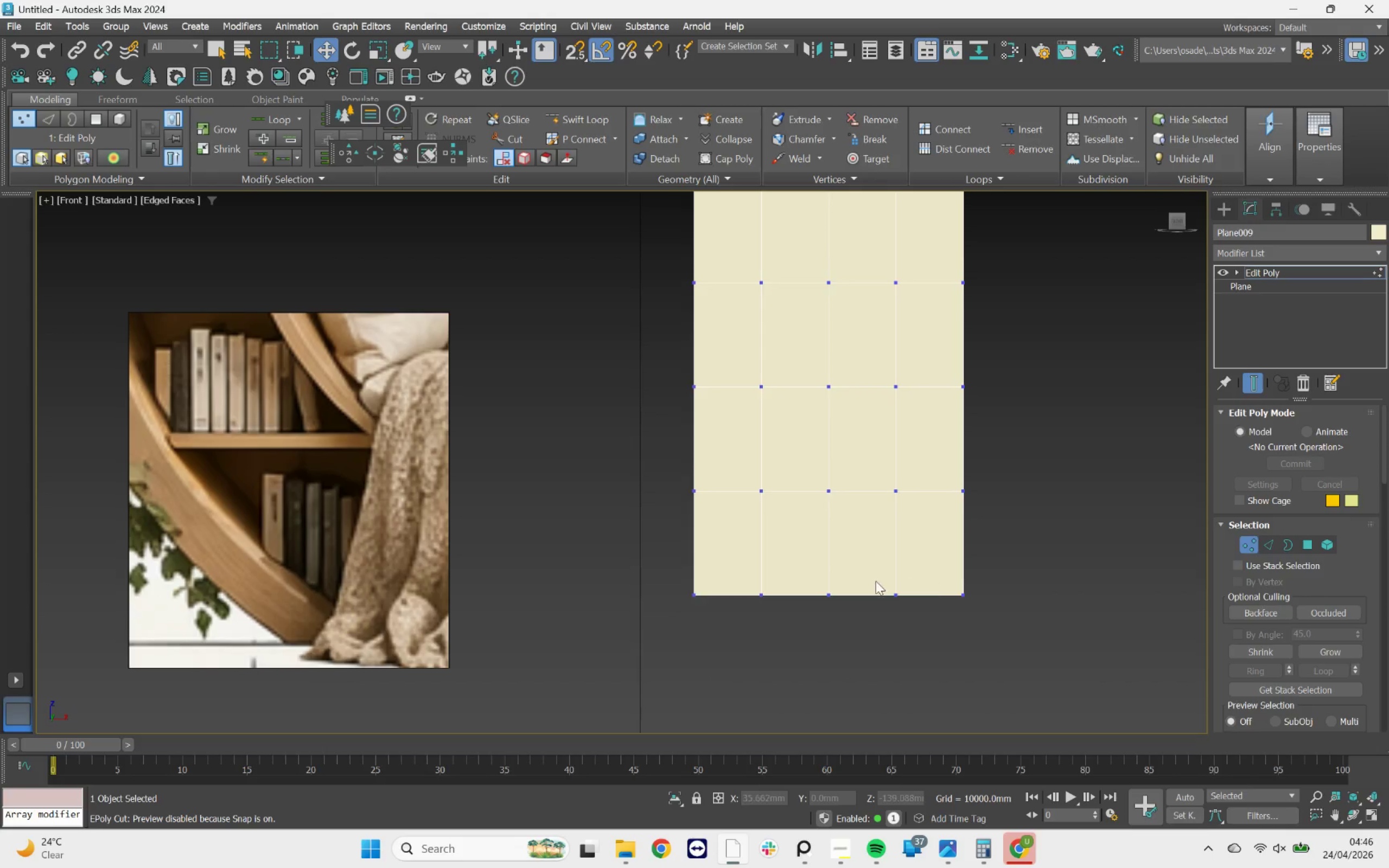 
left_click_drag(start_coordinate=[867, 574], to_coordinate=[818, 658])
 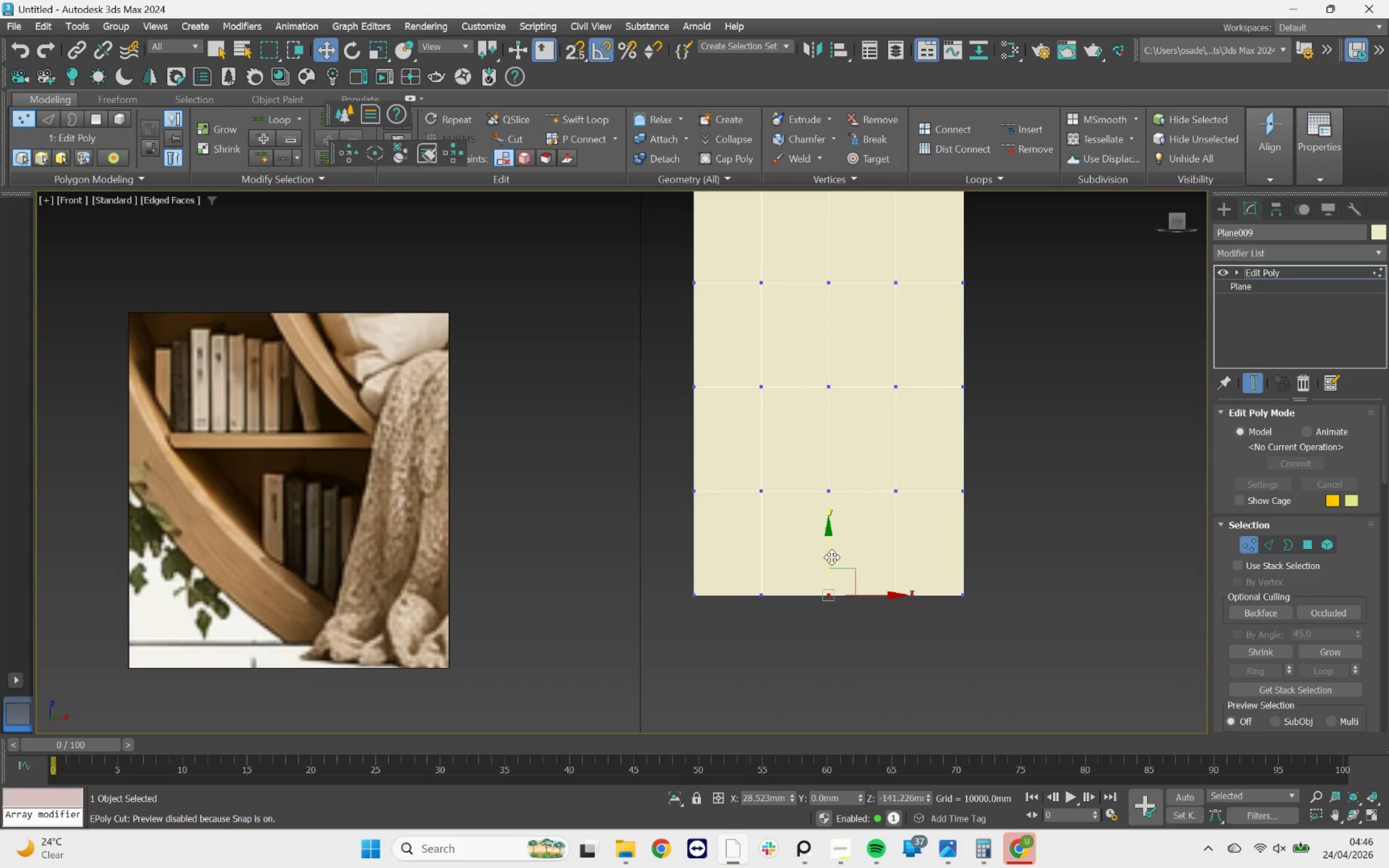 
left_click_drag(start_coordinate=[830, 553], to_coordinate=[831, 617])
 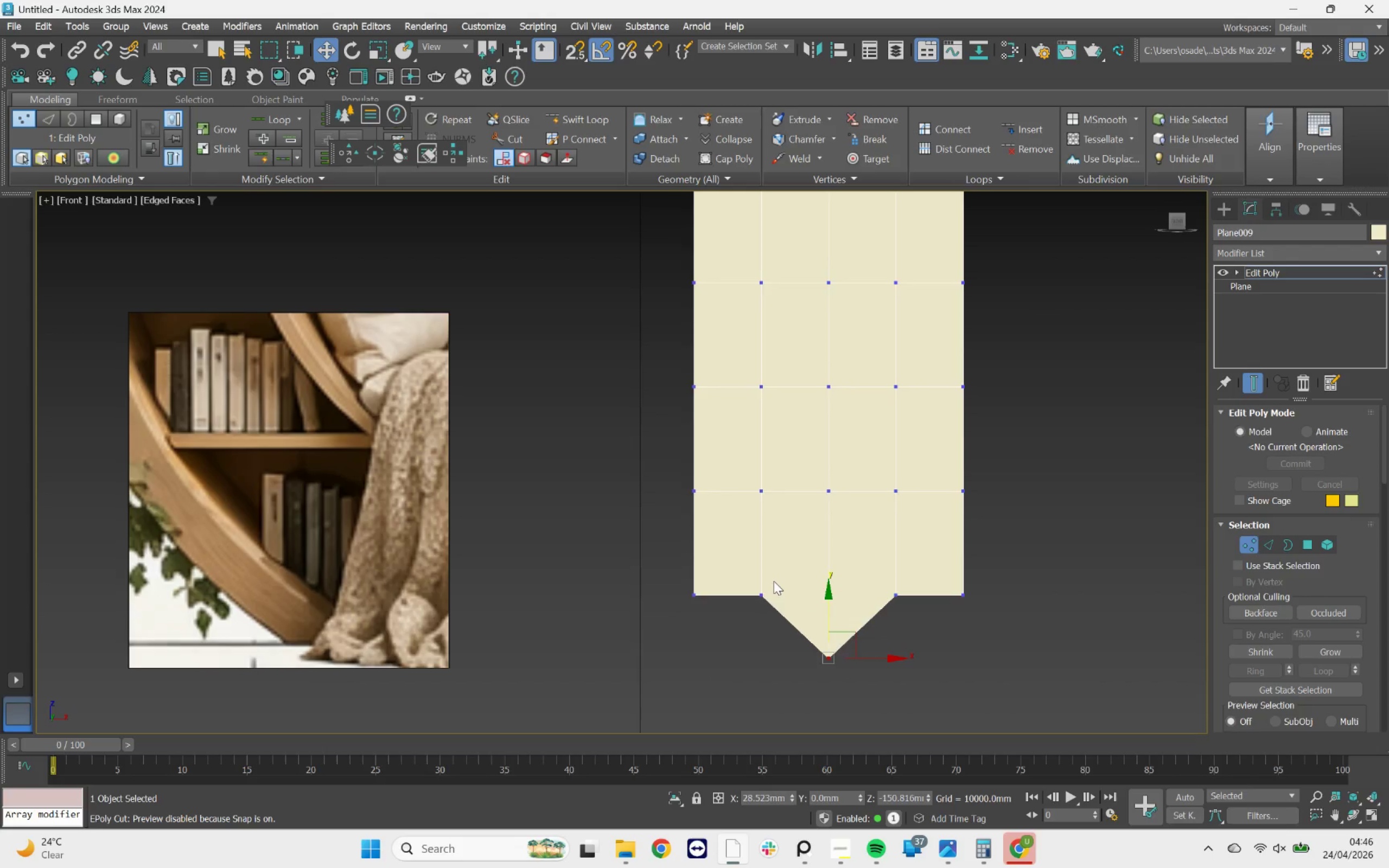 
left_click_drag(start_coordinate=[774, 579], to_coordinate=[738, 622])
 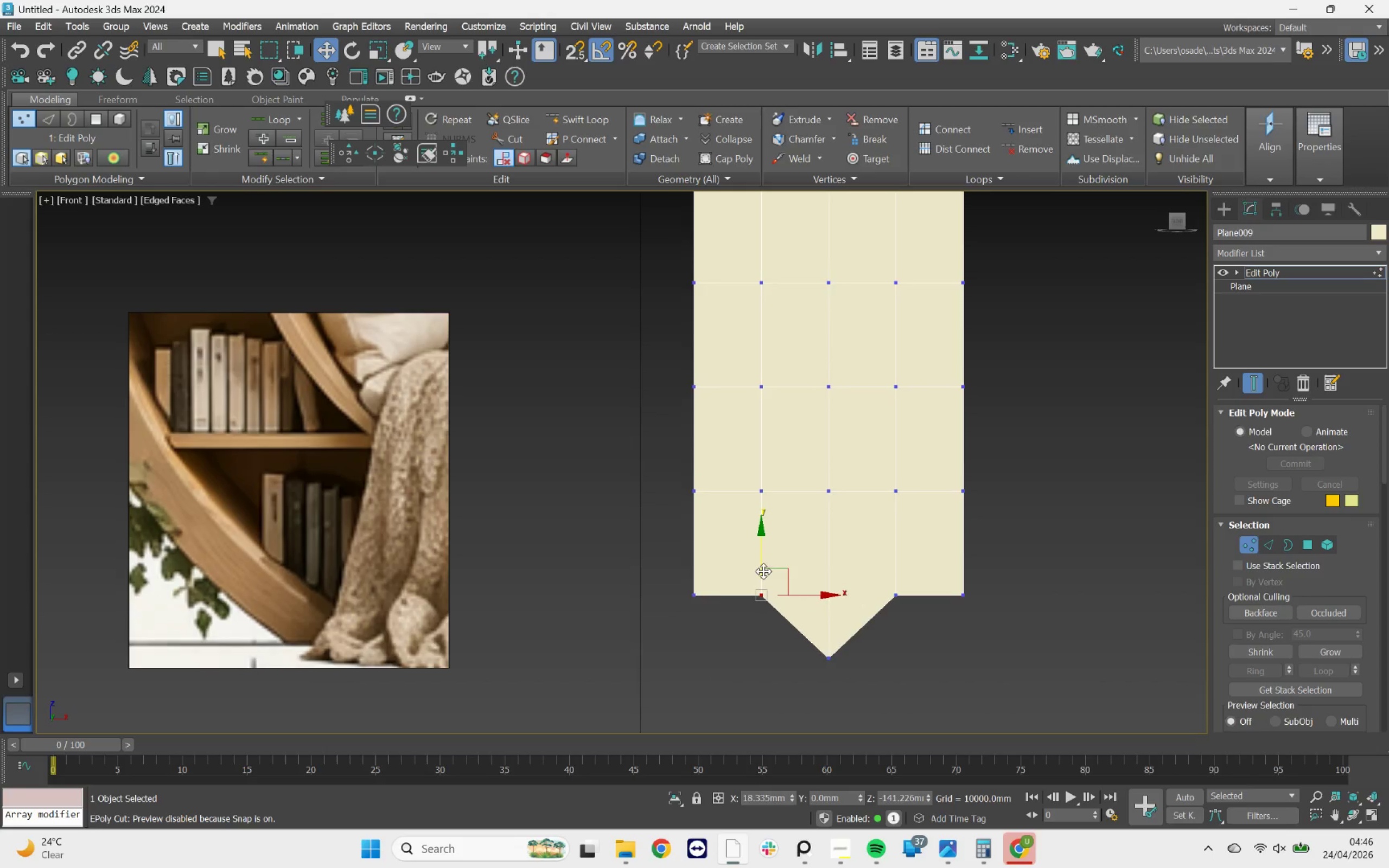 
left_click_drag(start_coordinate=[763, 567], to_coordinate=[770, 585])
 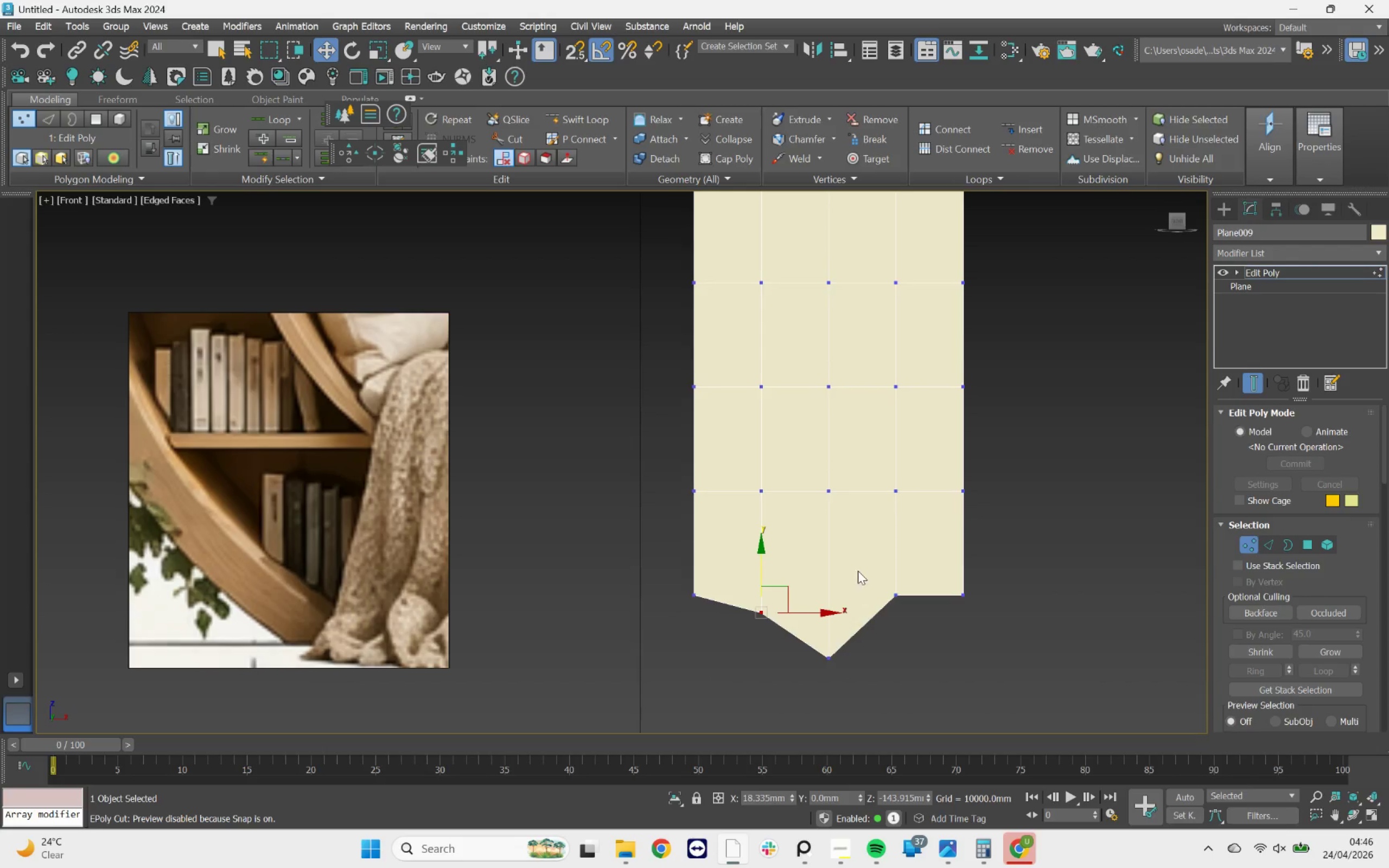 
left_click_drag(start_coordinate=[866, 562], to_coordinate=[905, 608])
 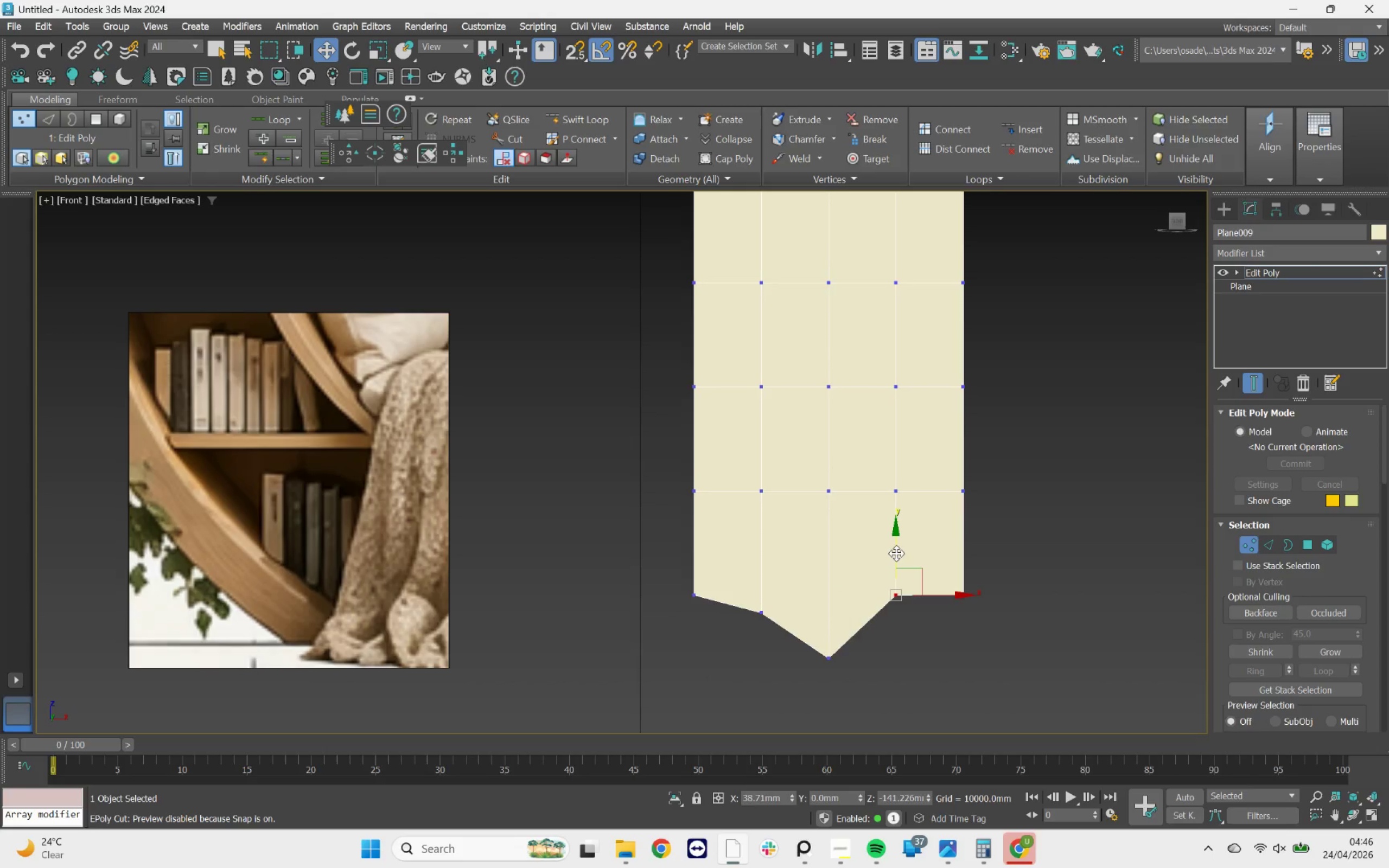 
left_click_drag(start_coordinate=[897, 553], to_coordinate=[768, 610])
 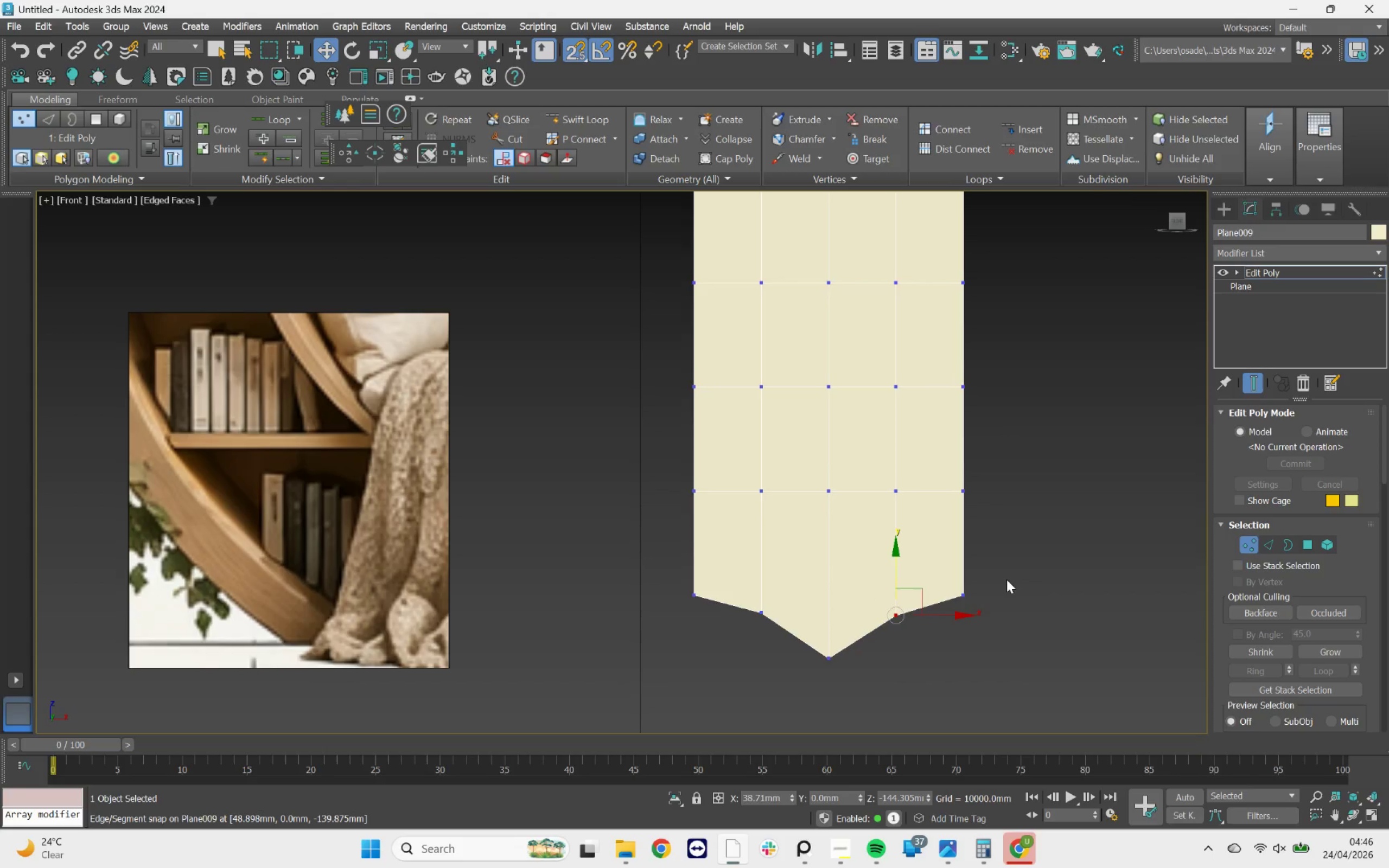 
key(S)
 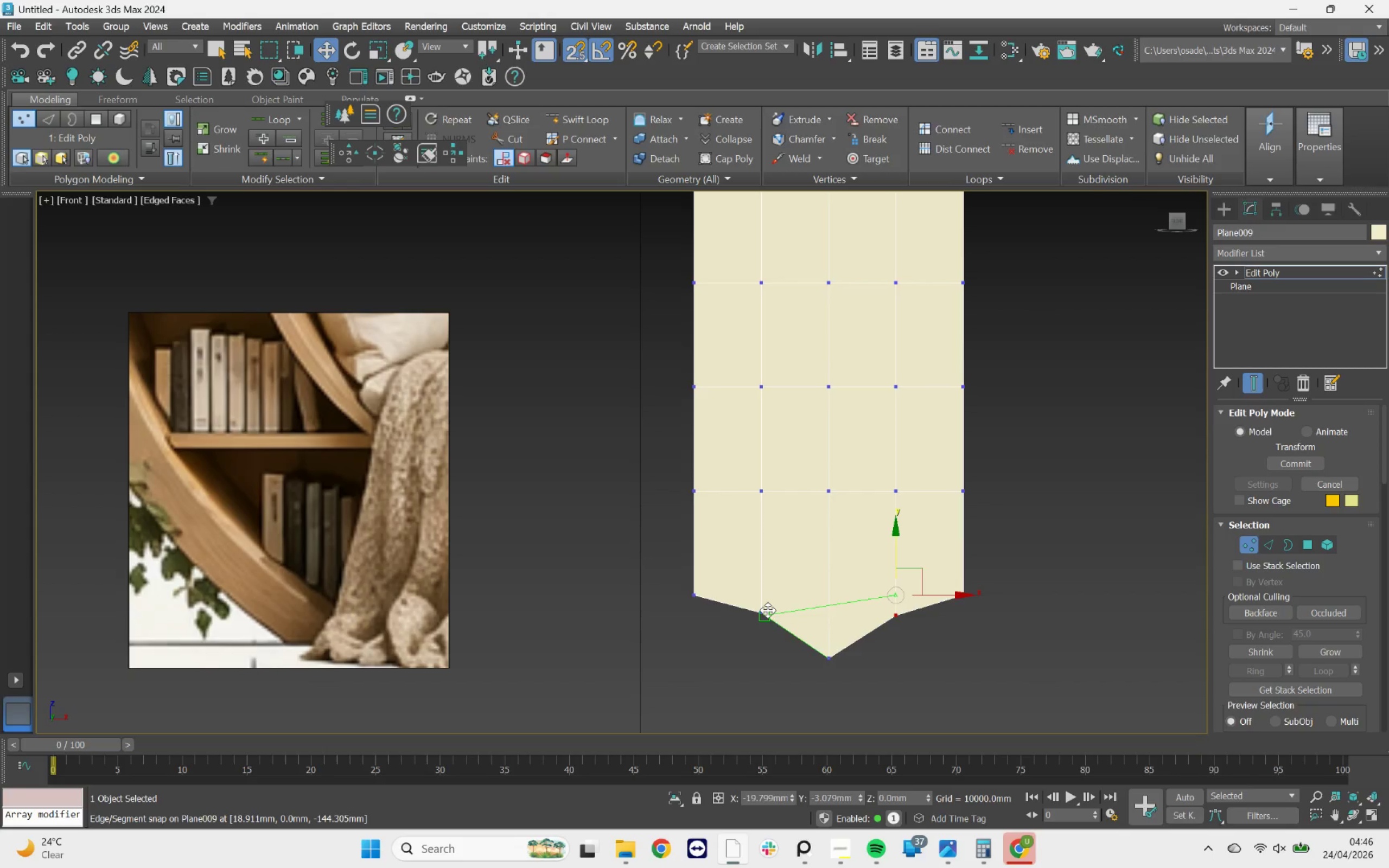 
left_click_drag(start_coordinate=[1006, 570], to_coordinate=[916, 613])
 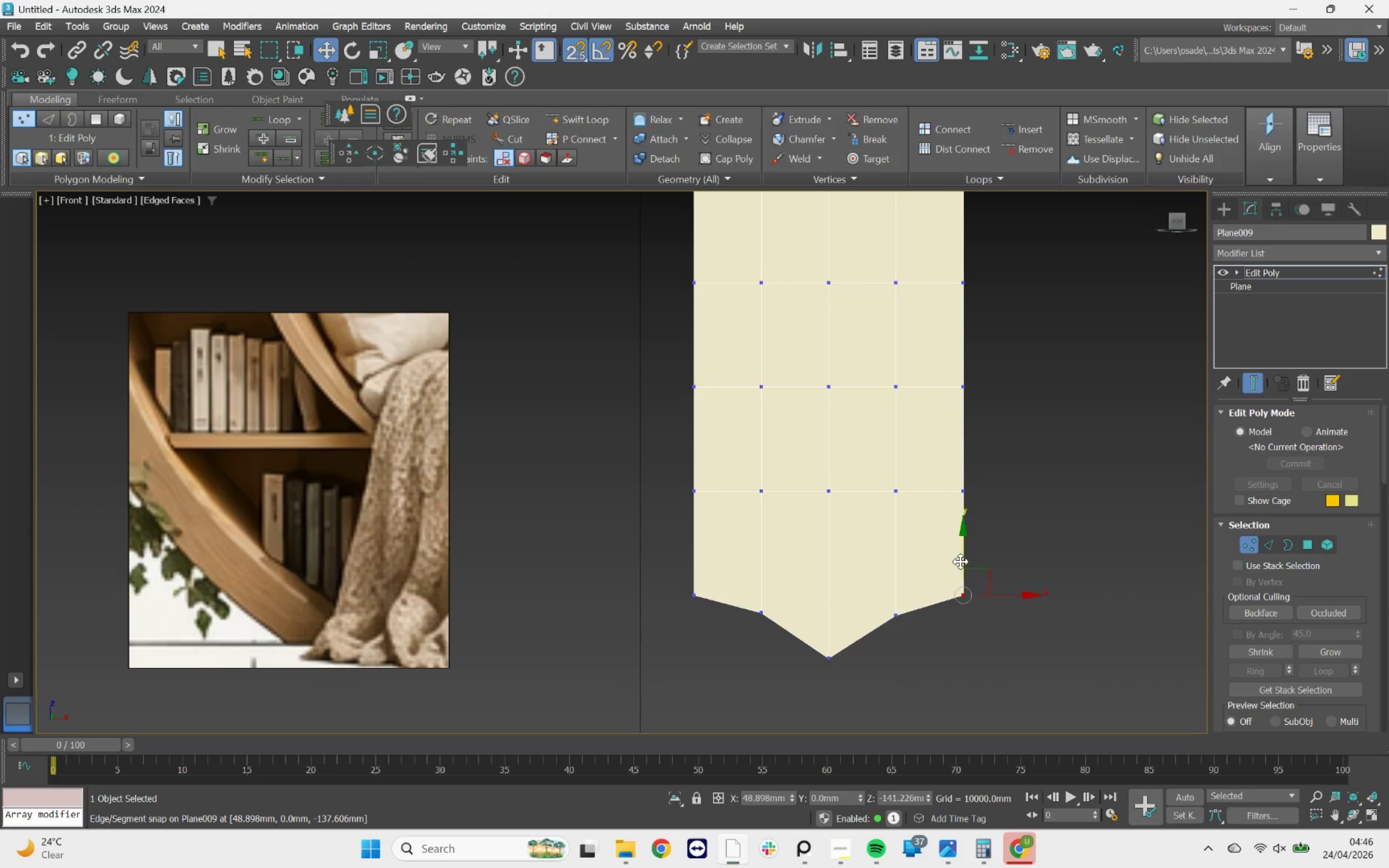 
key(S)
 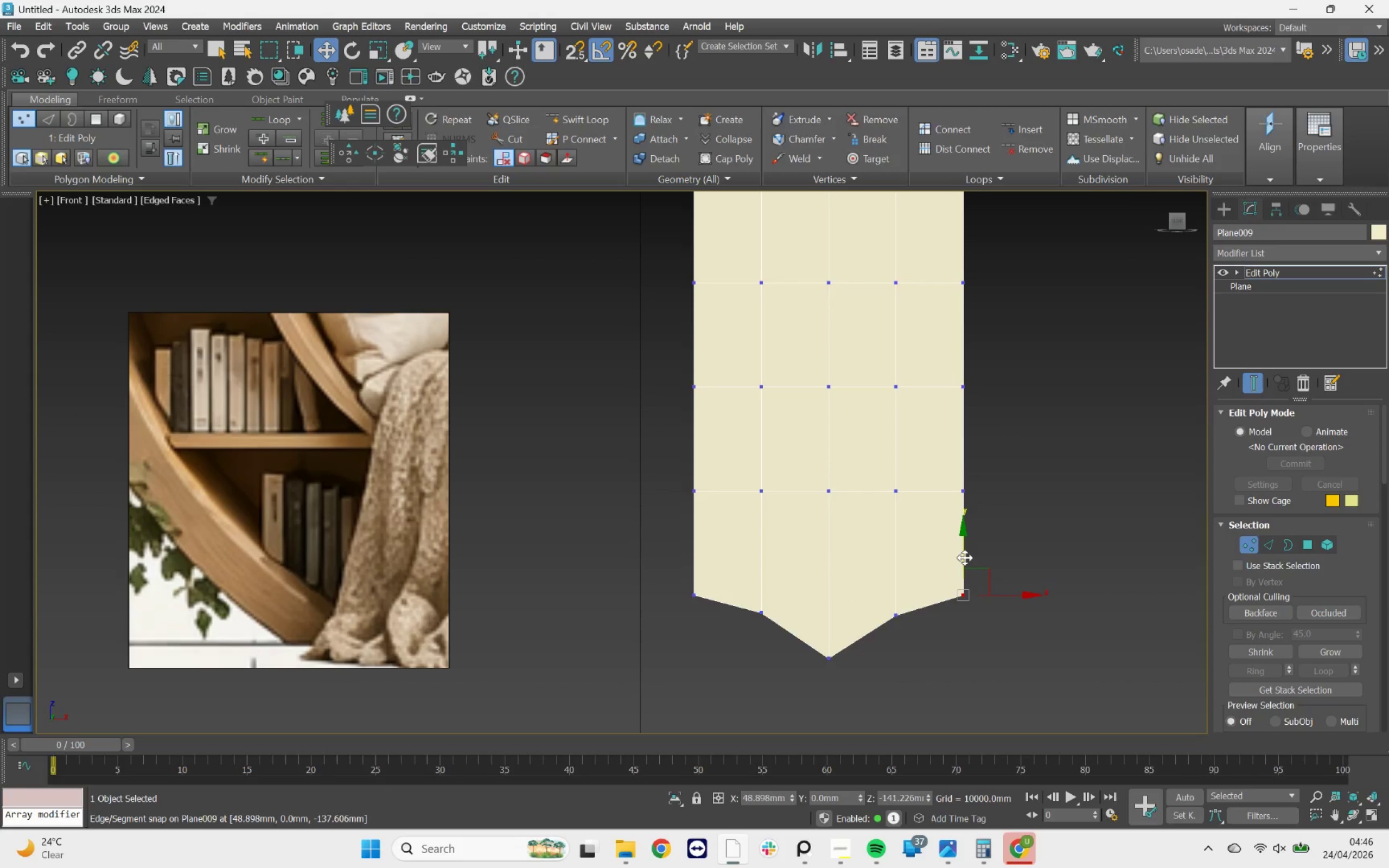 
left_click_drag(start_coordinate=[965, 558], to_coordinate=[969, 501])
 